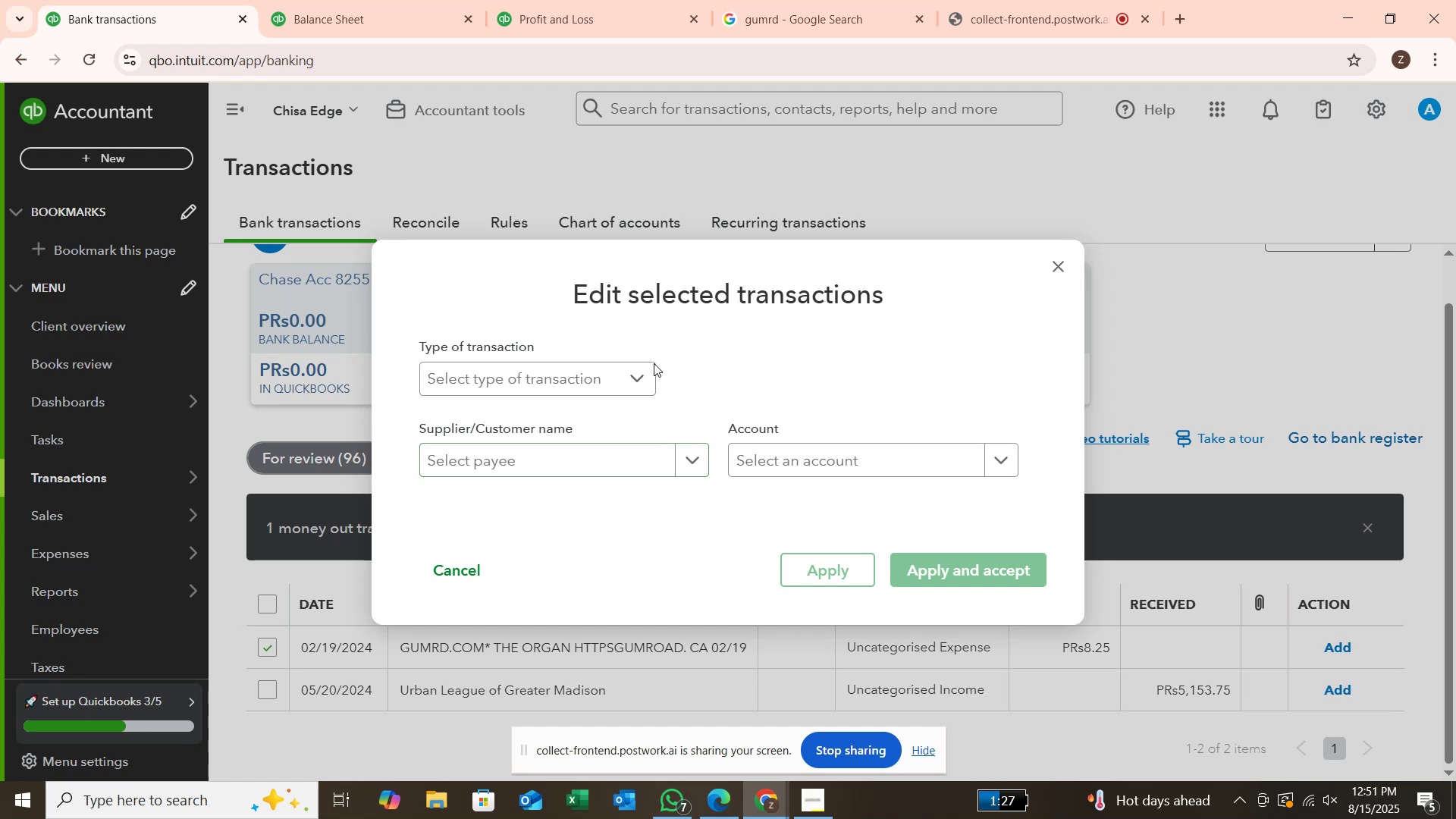 
left_click([631, 369])
 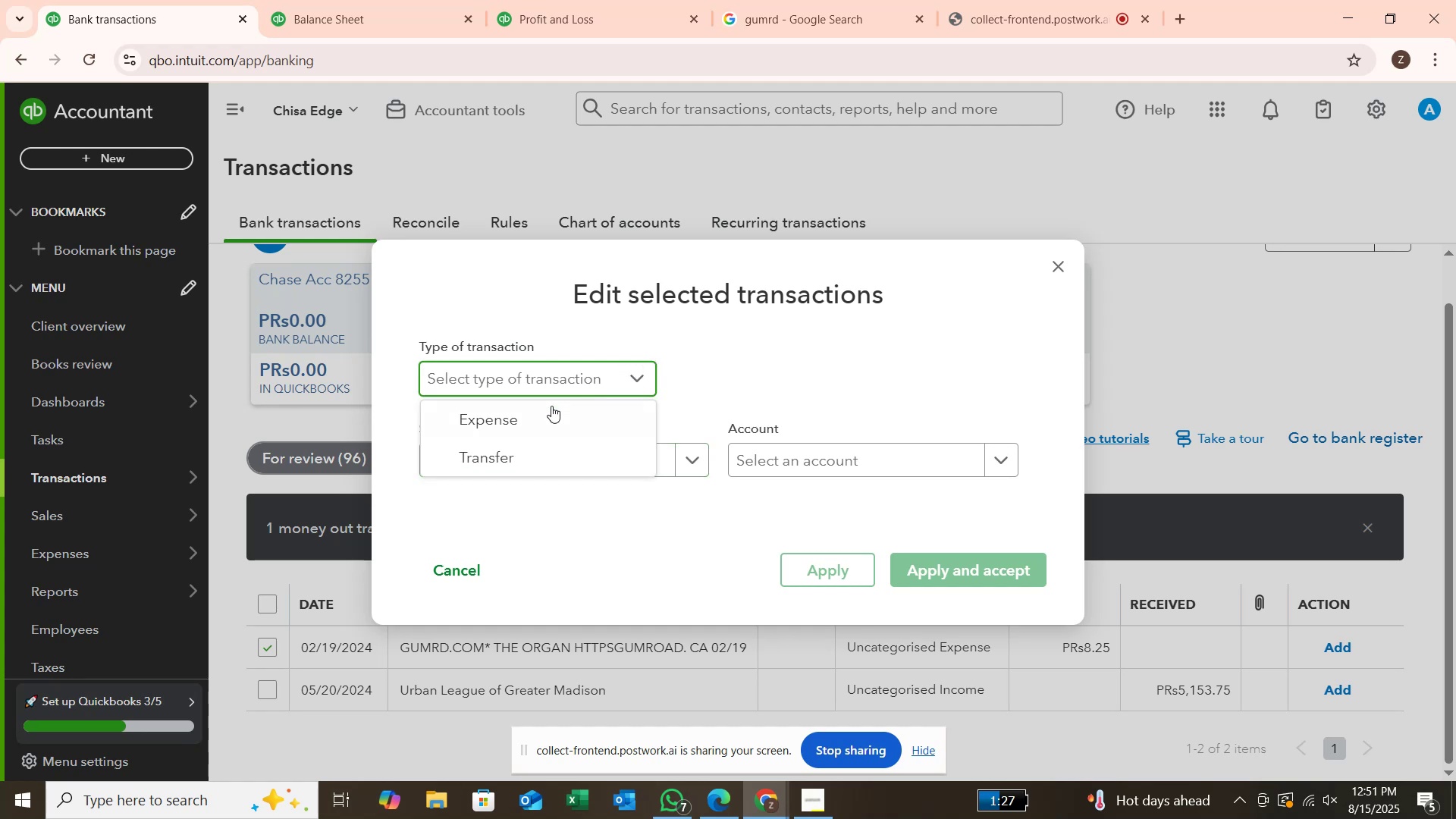 
left_click([548, 408])
 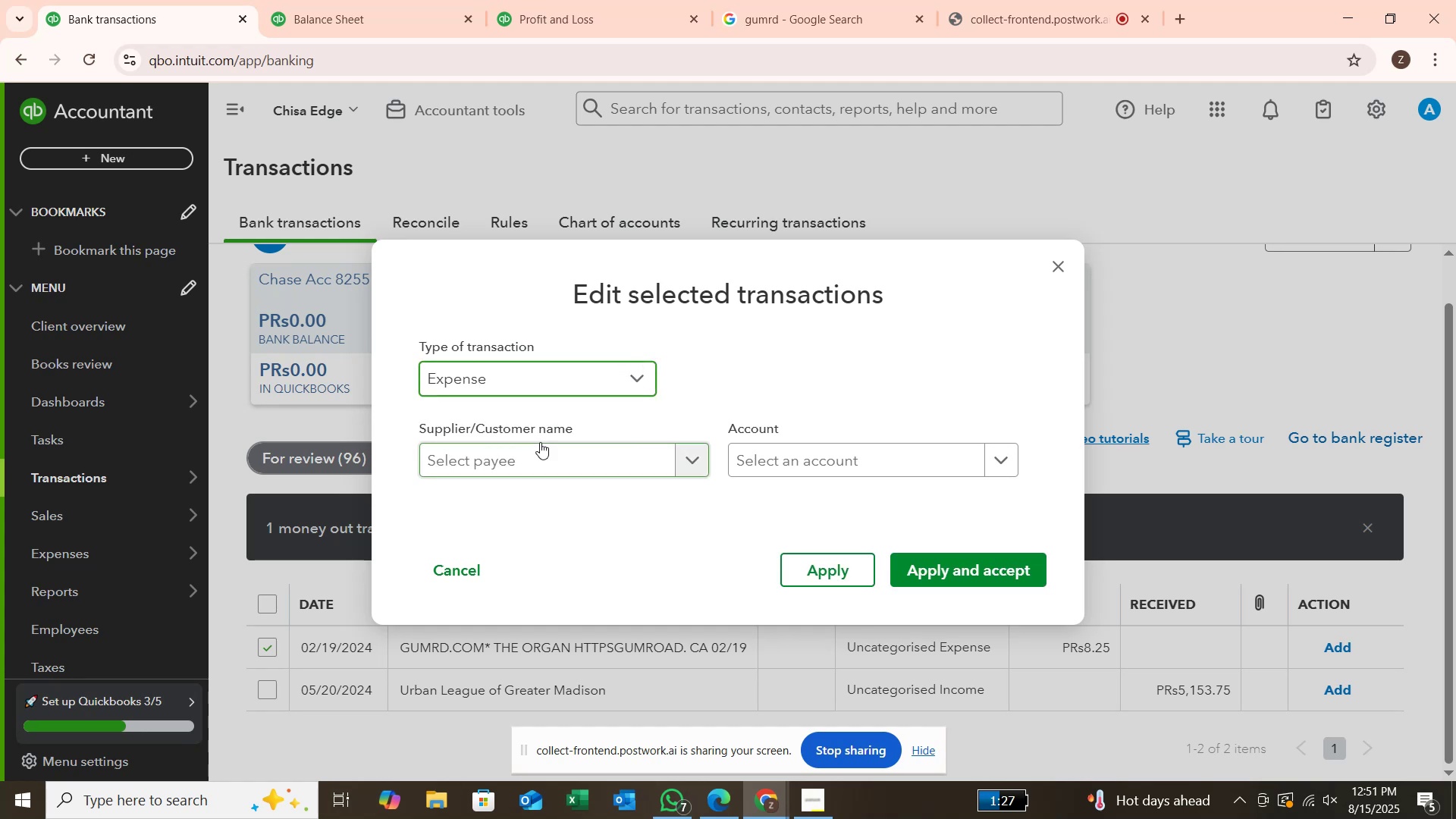 
left_click([540, 443])
 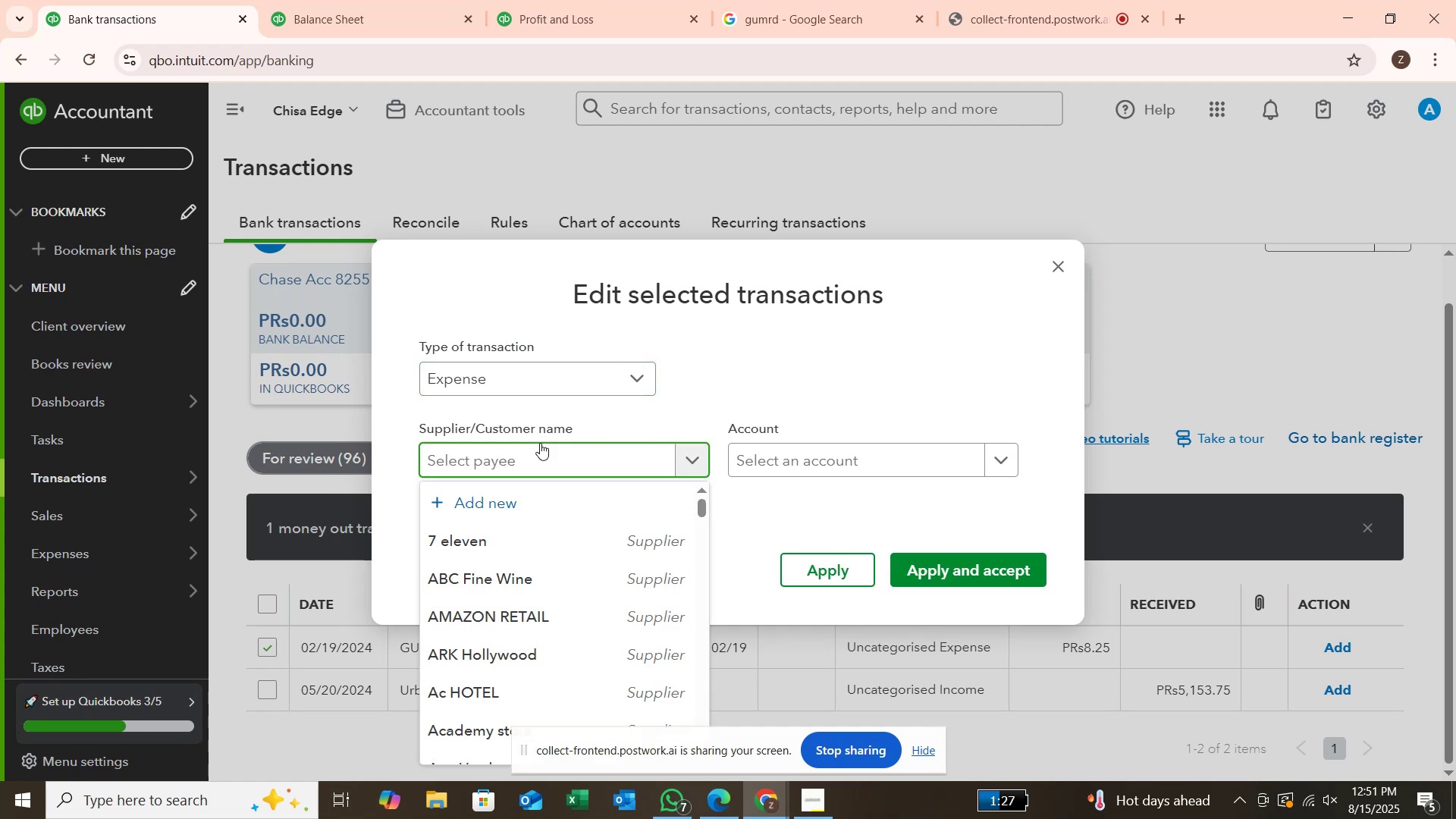 
hold_key(key=CapsLock, duration=3.49)
 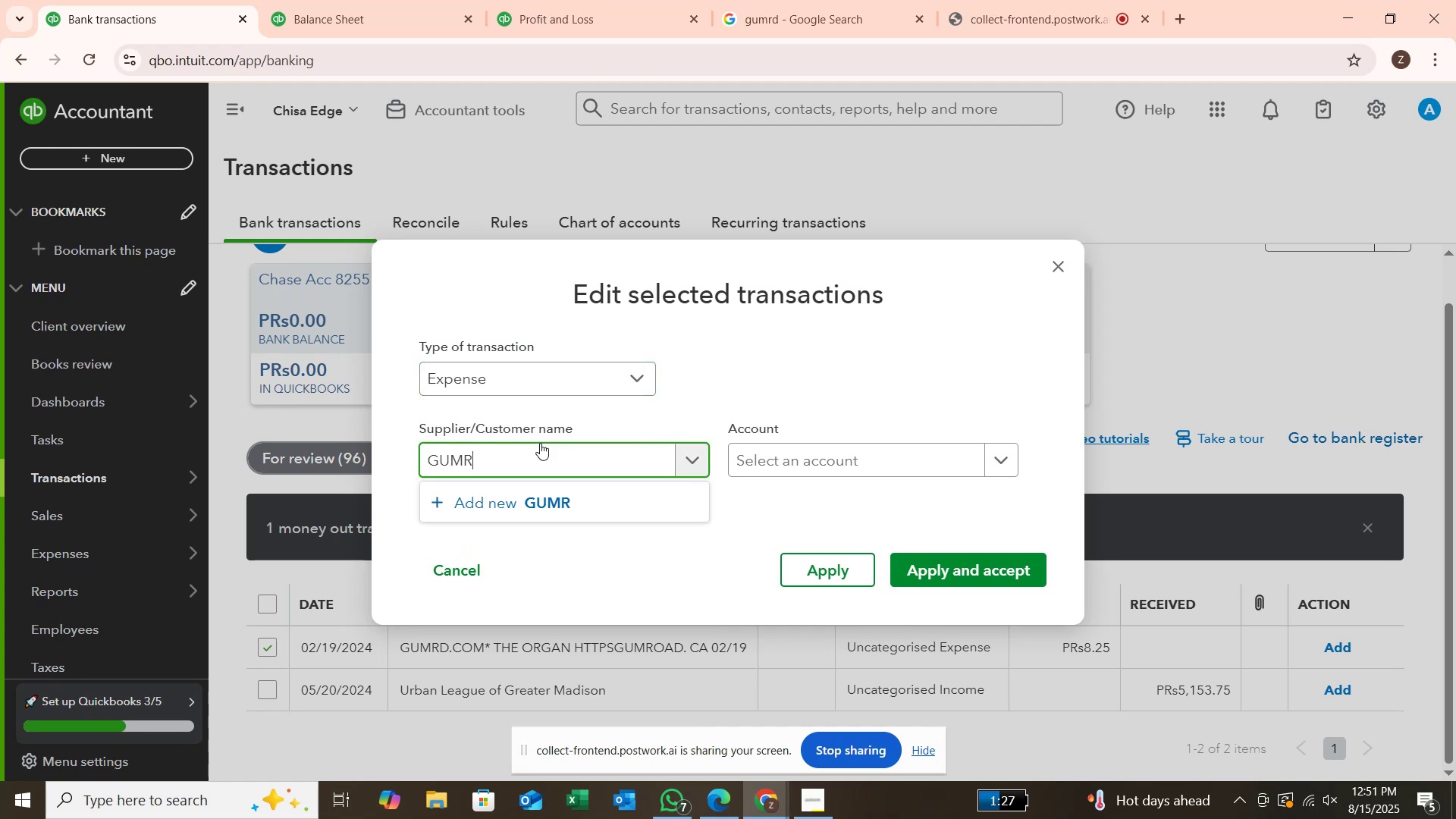 
type(GUMROAD)
 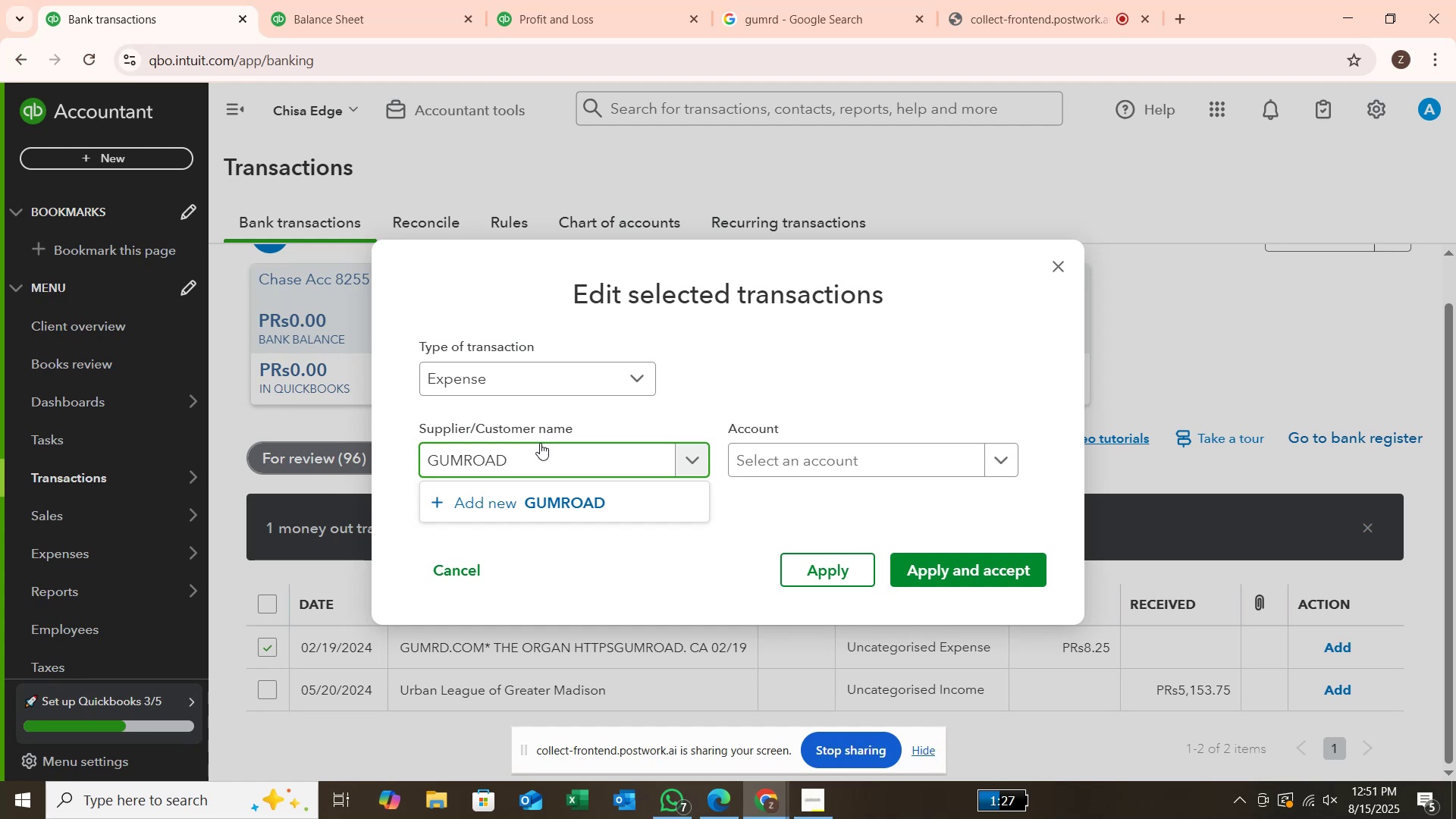 
key(Enter)
 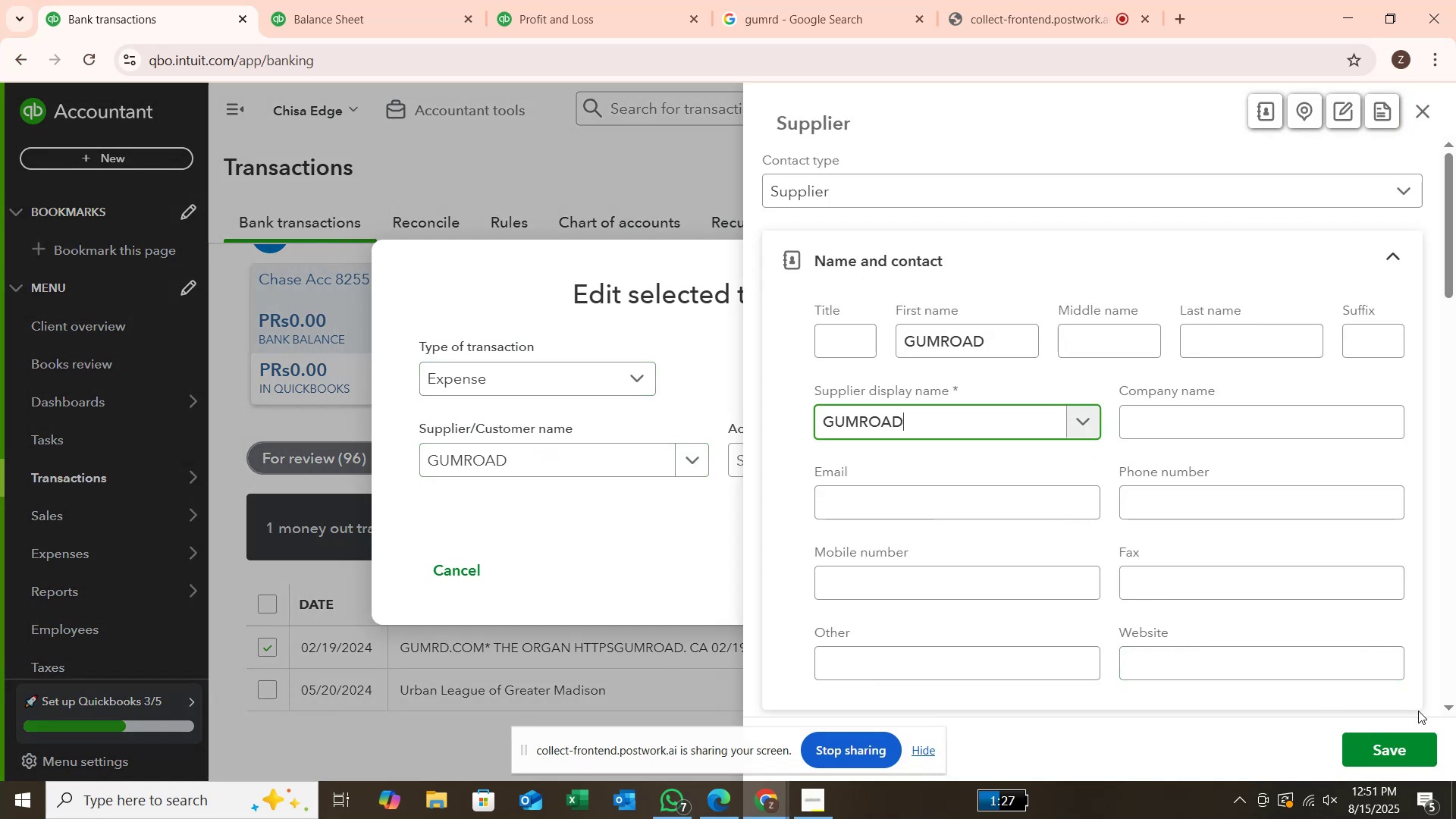 
left_click([1388, 744])
 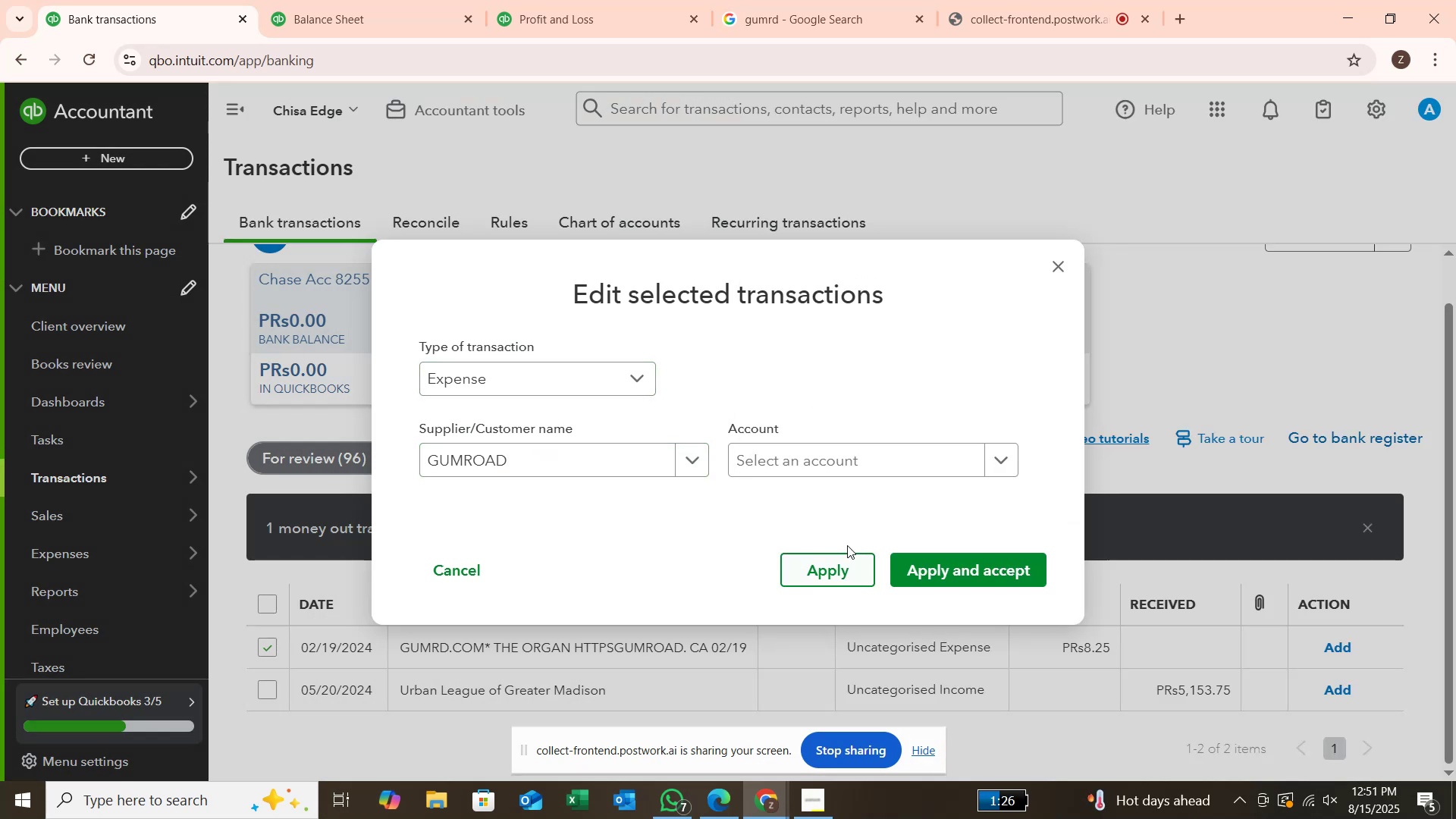 
left_click([921, 445])
 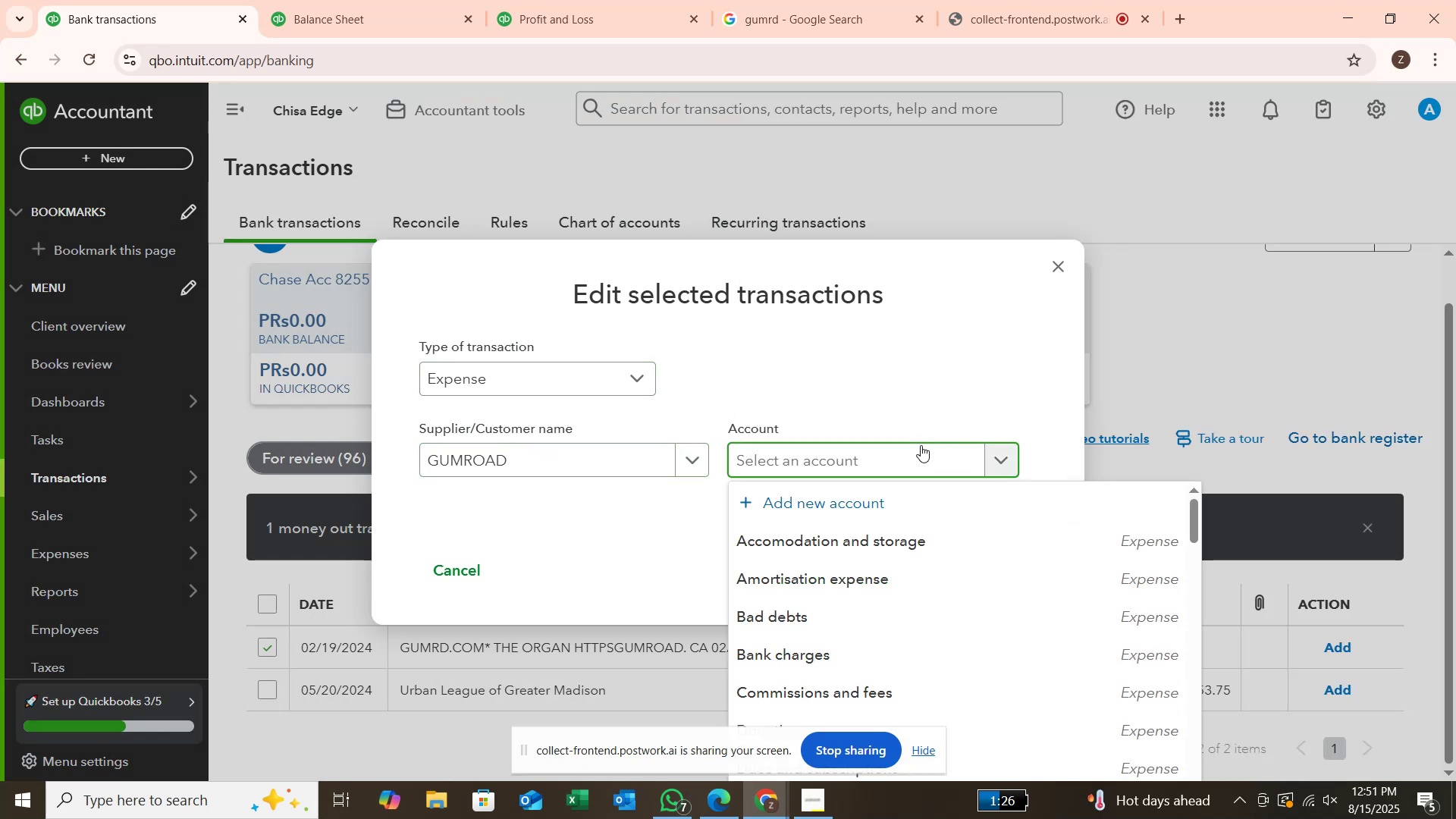 
type(SELL)
 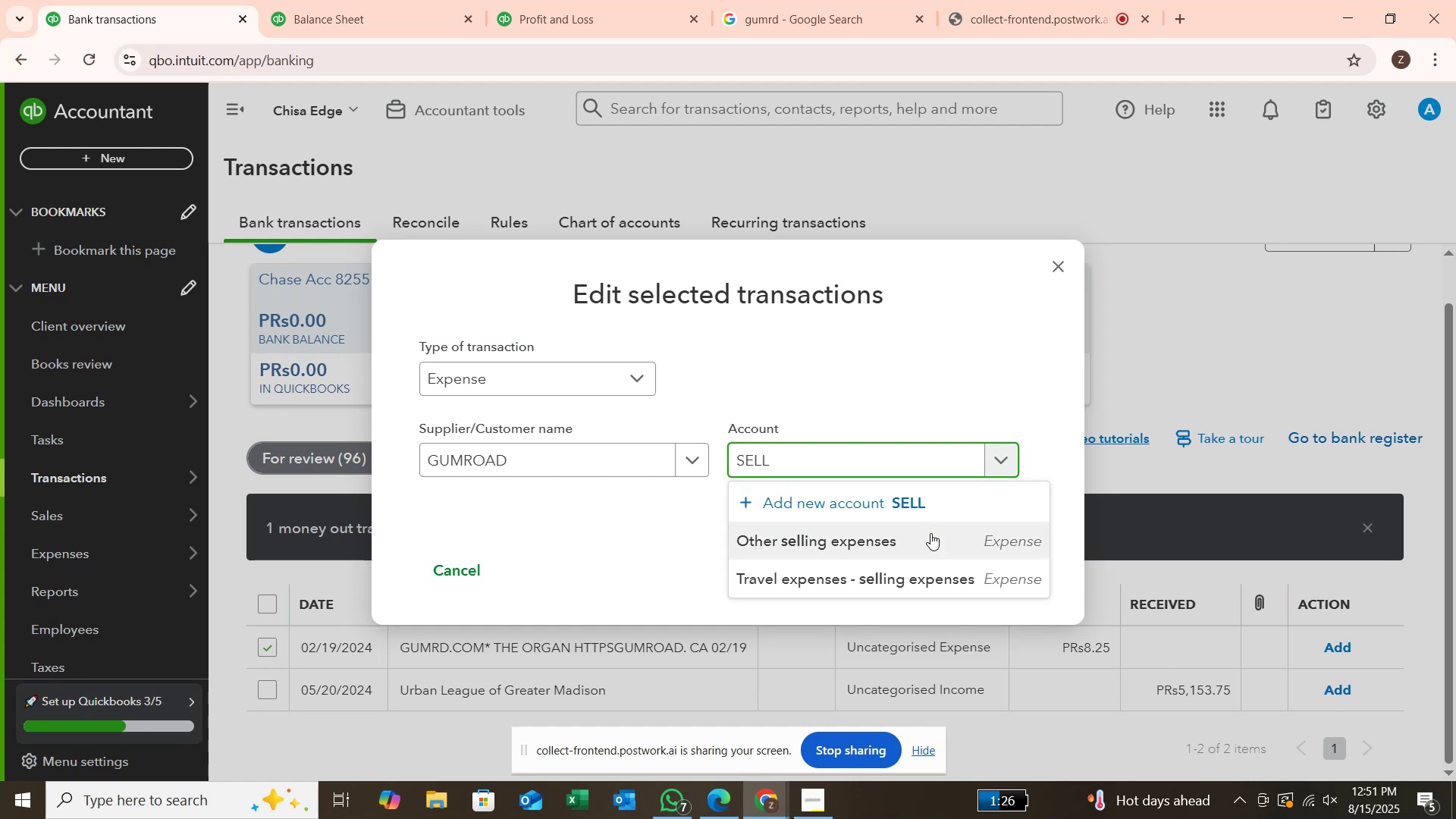 
left_click([931, 535])
 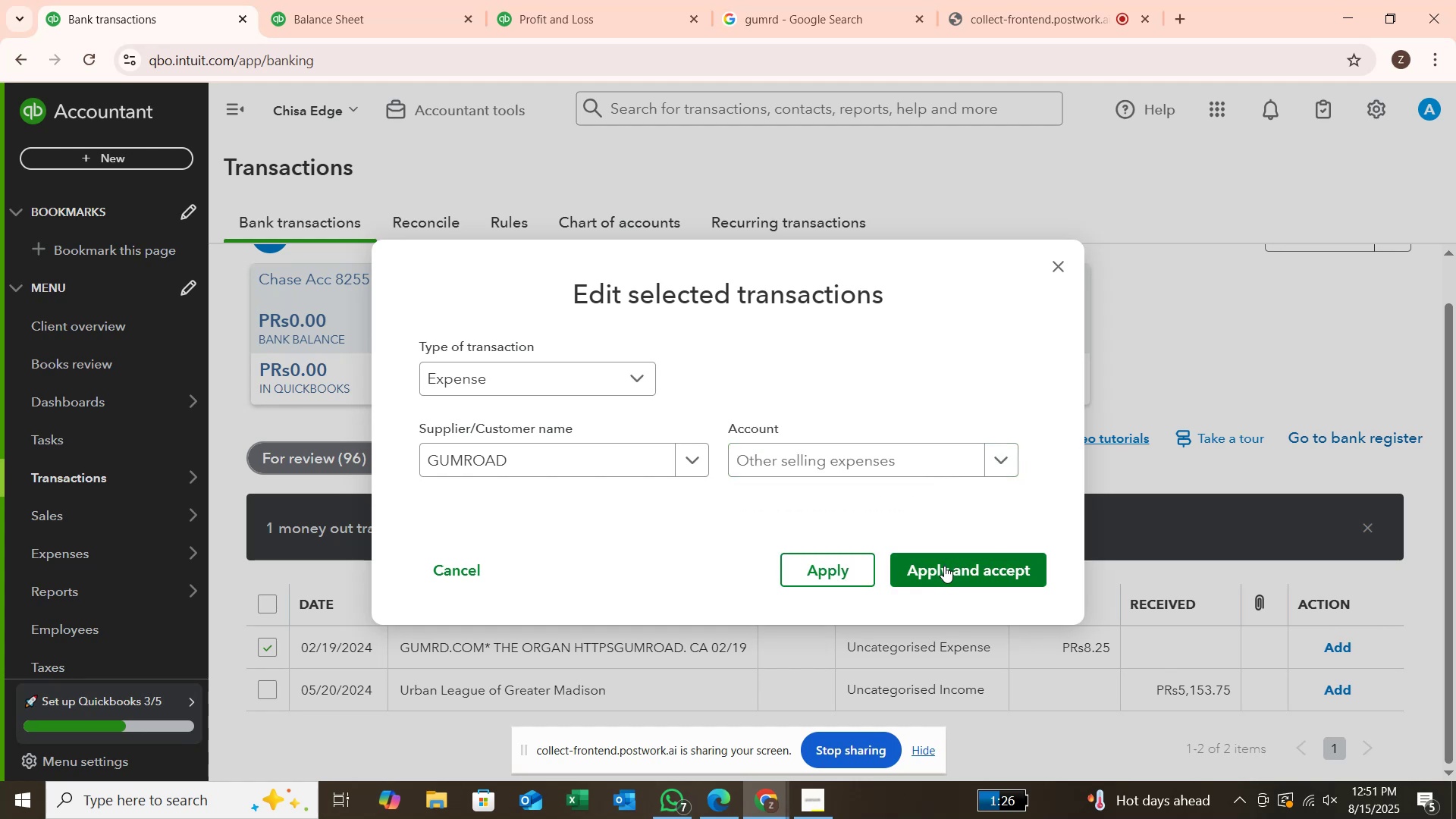 
left_click([944, 569])
 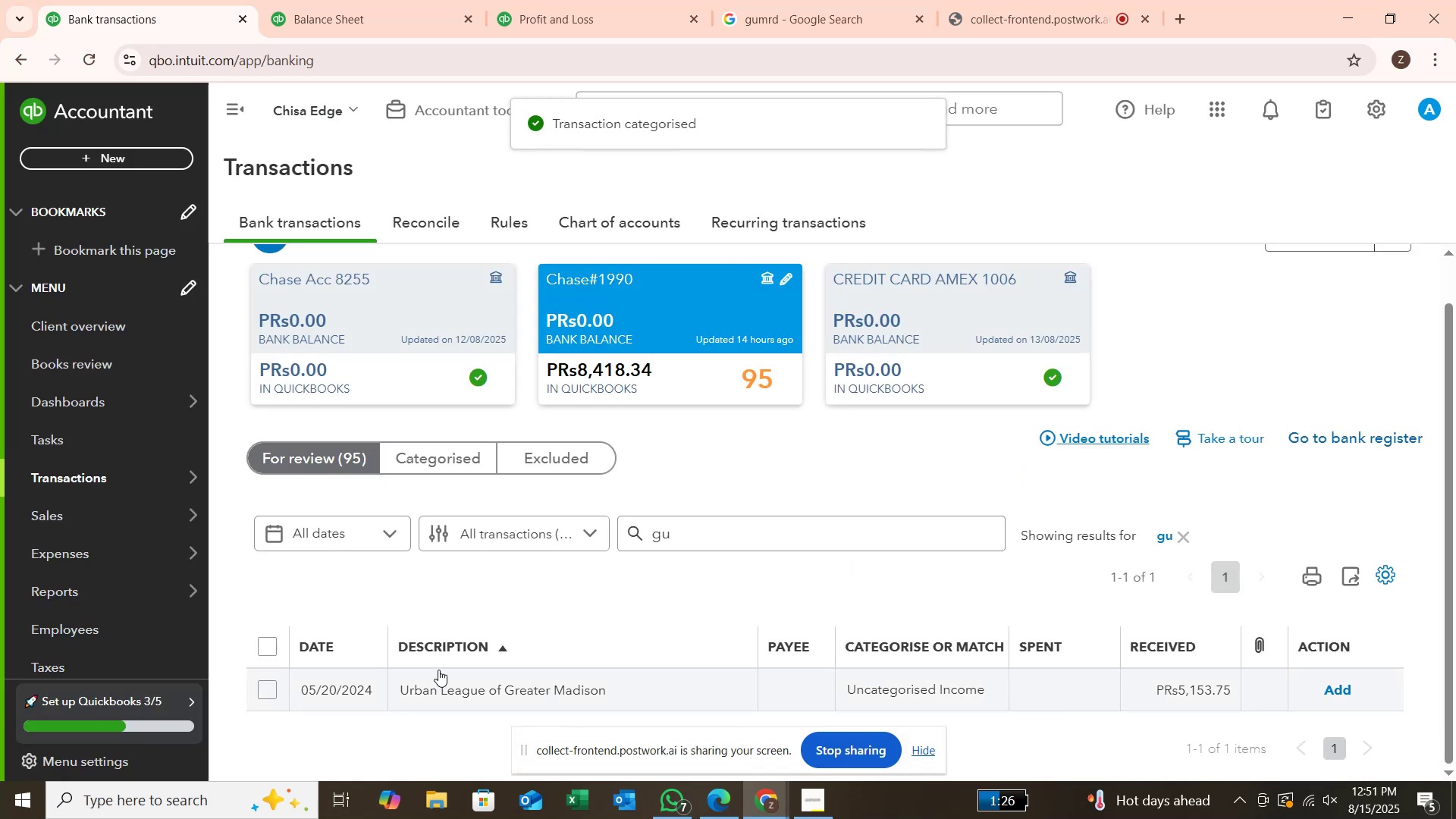 
wait(8.48)
 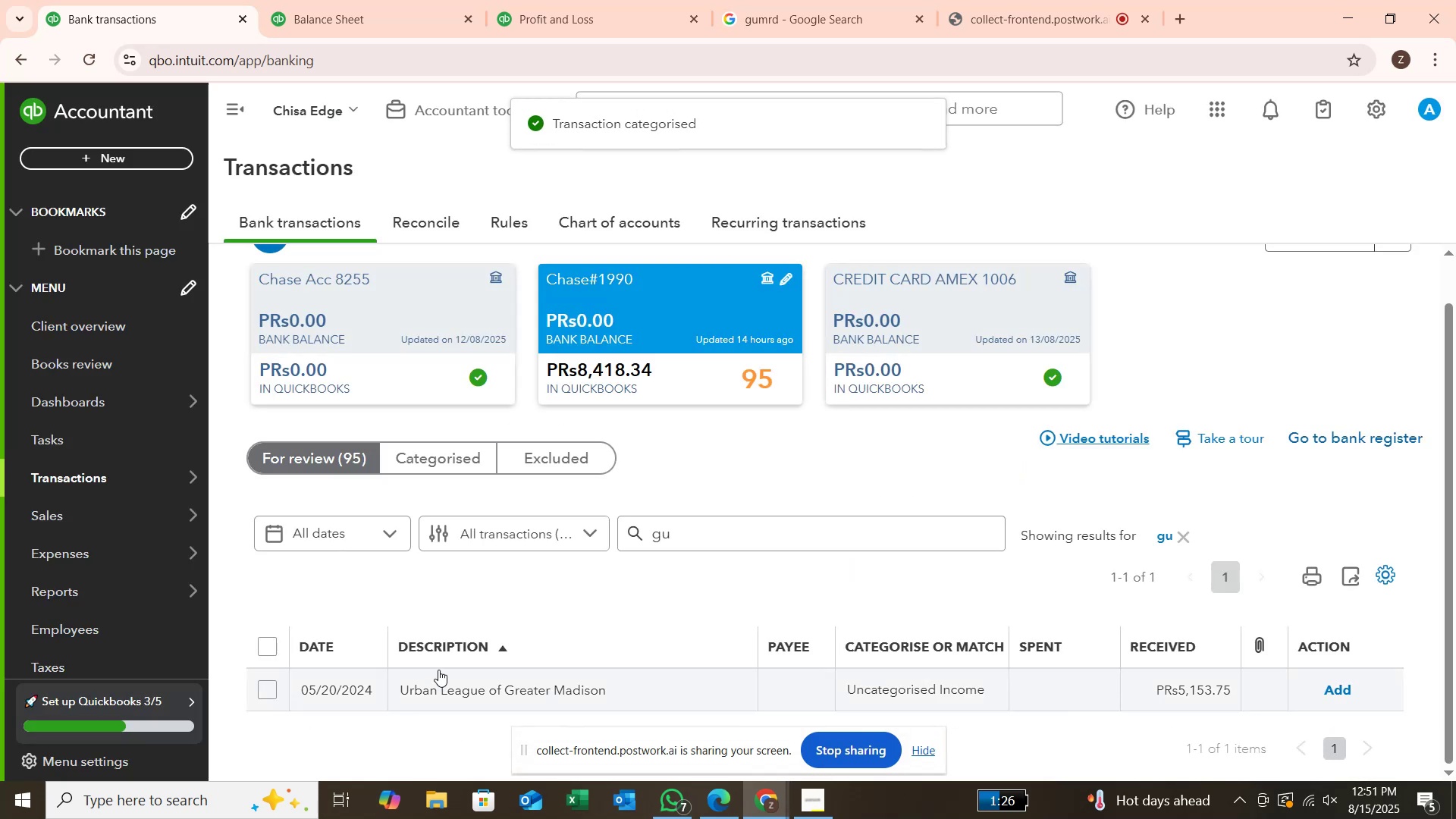 
left_click([737, 557])
 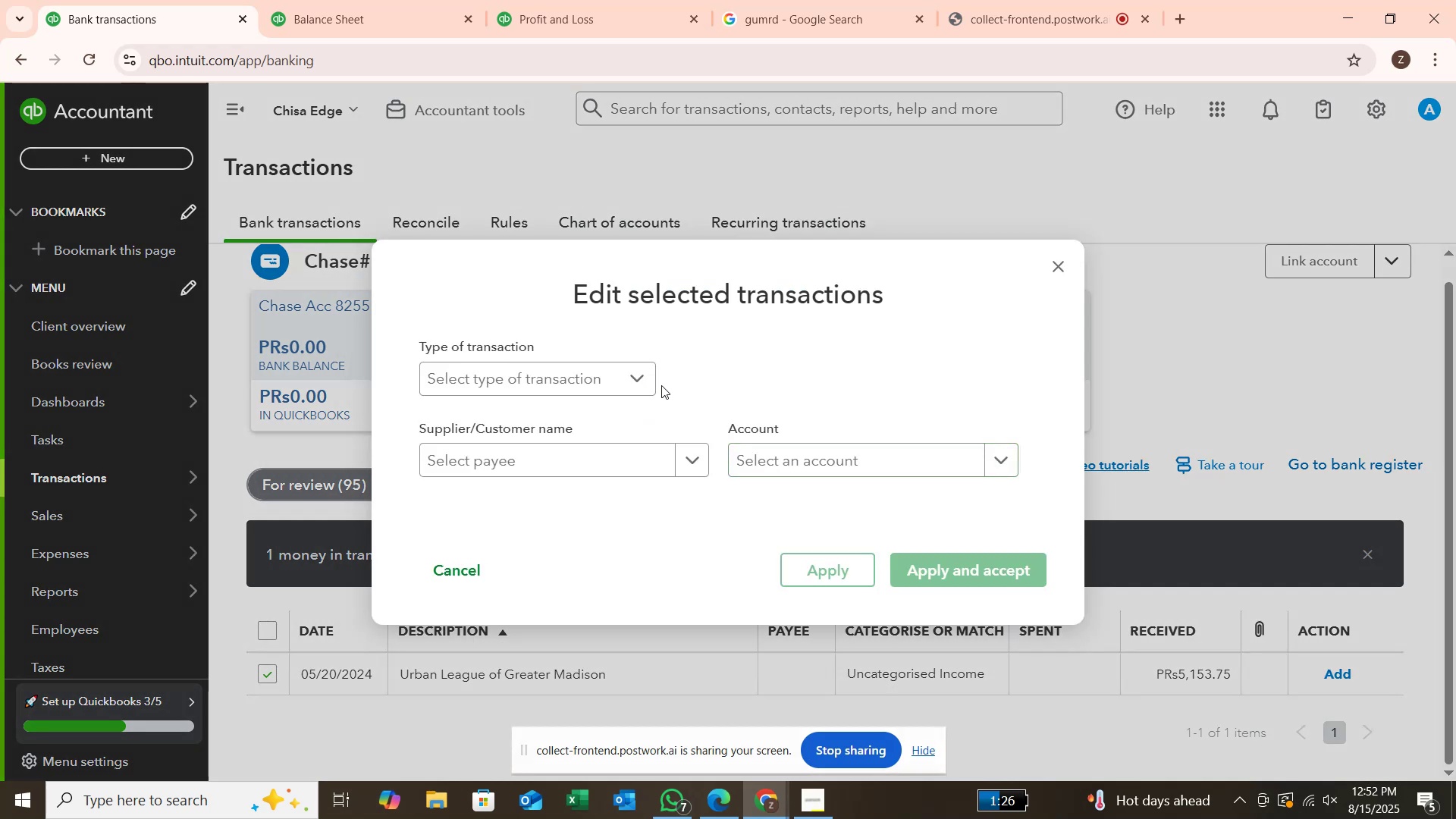 
left_click([646, 378])
 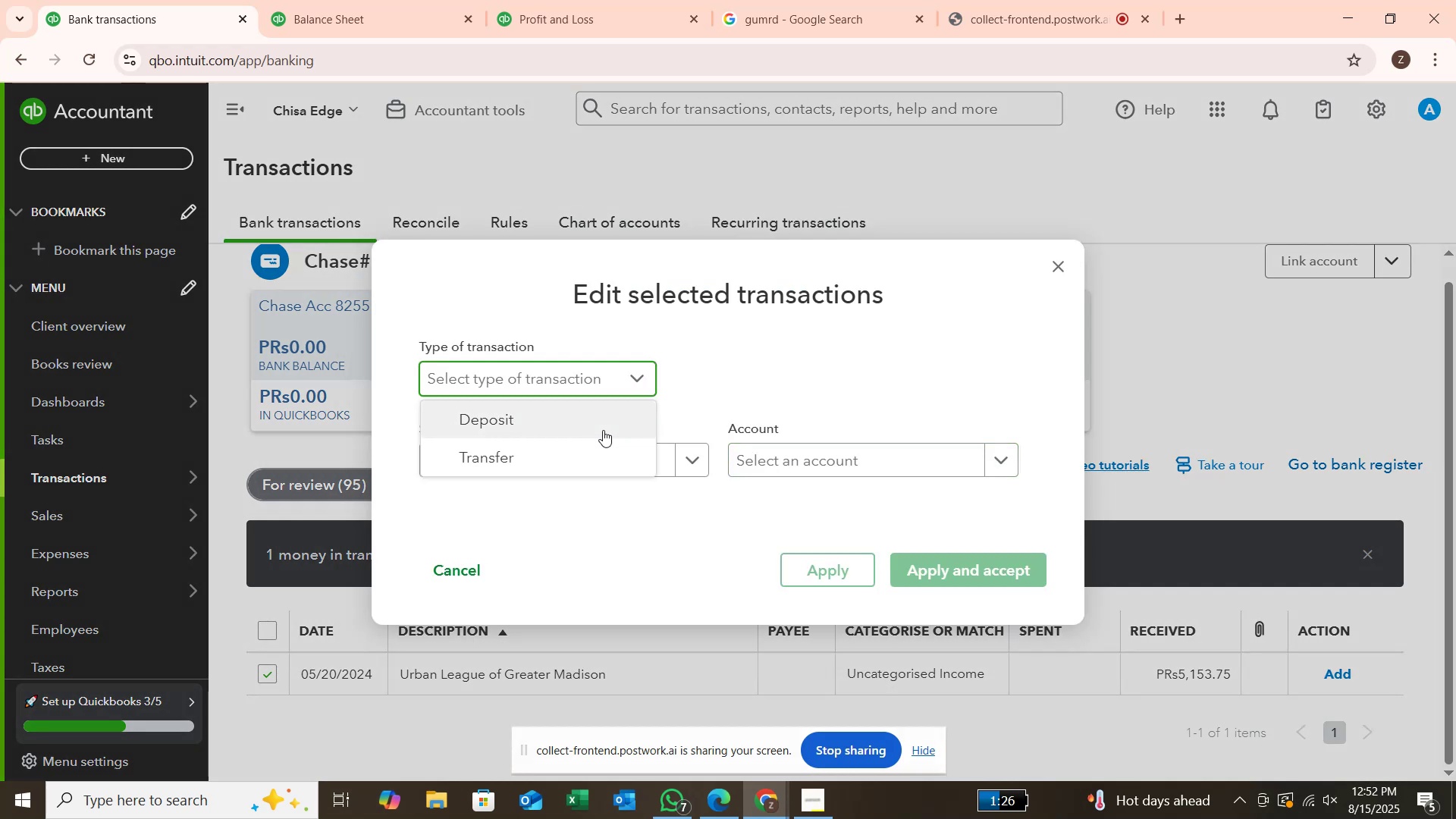 
left_click([603, 430])
 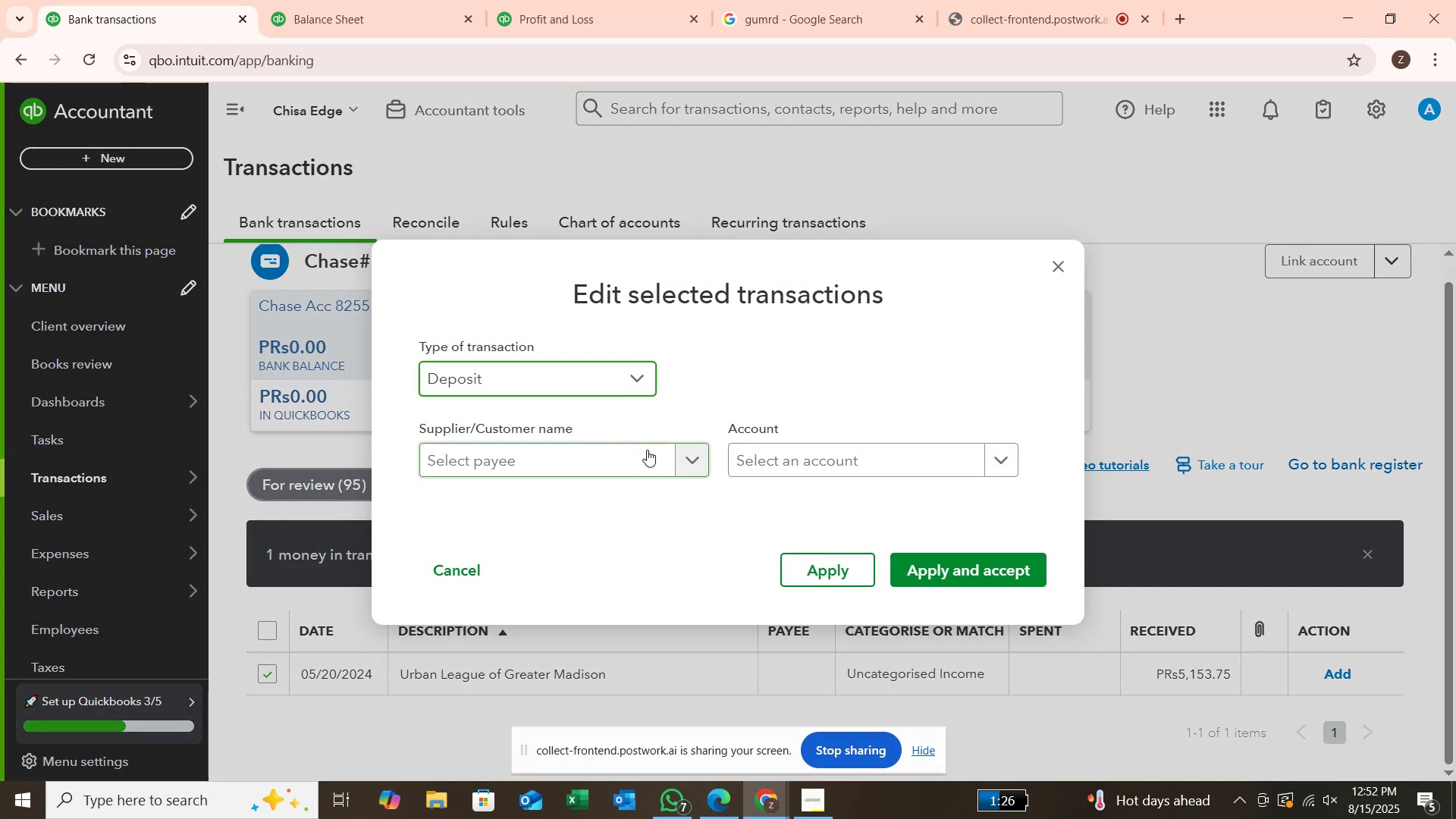 
left_click([651, 465])
 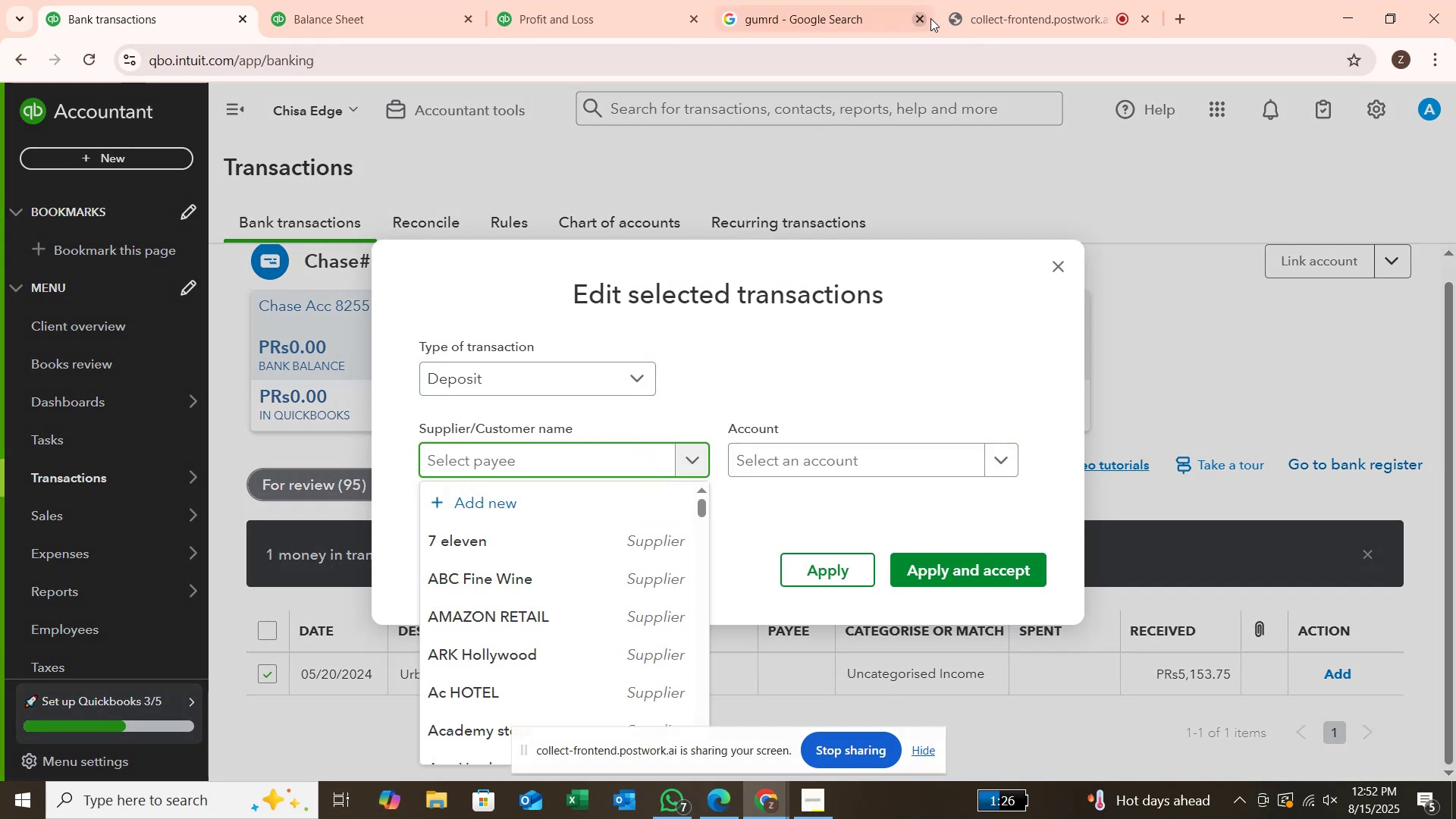 
left_click([846, 22])
 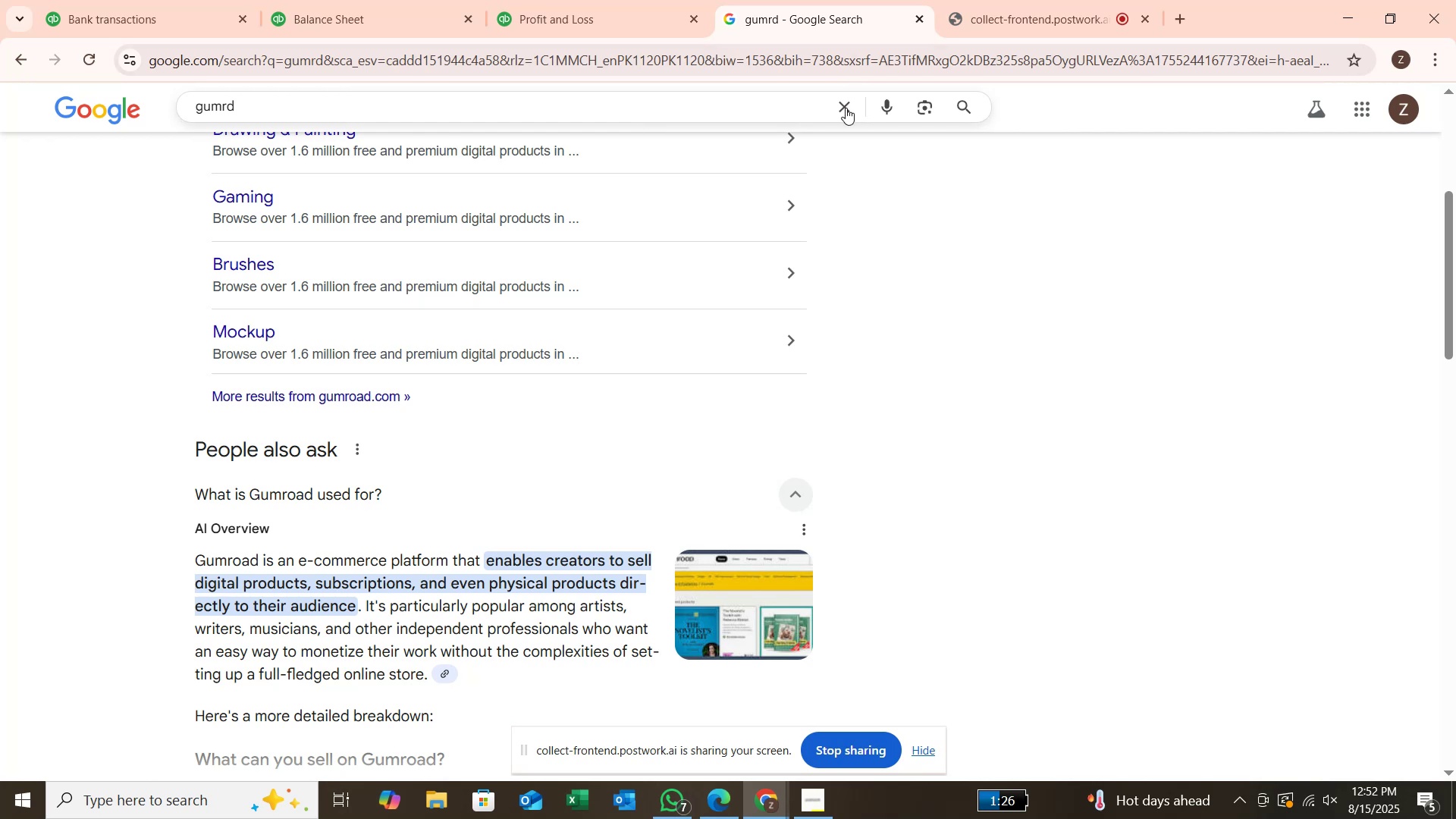 
left_click([846, 108])
 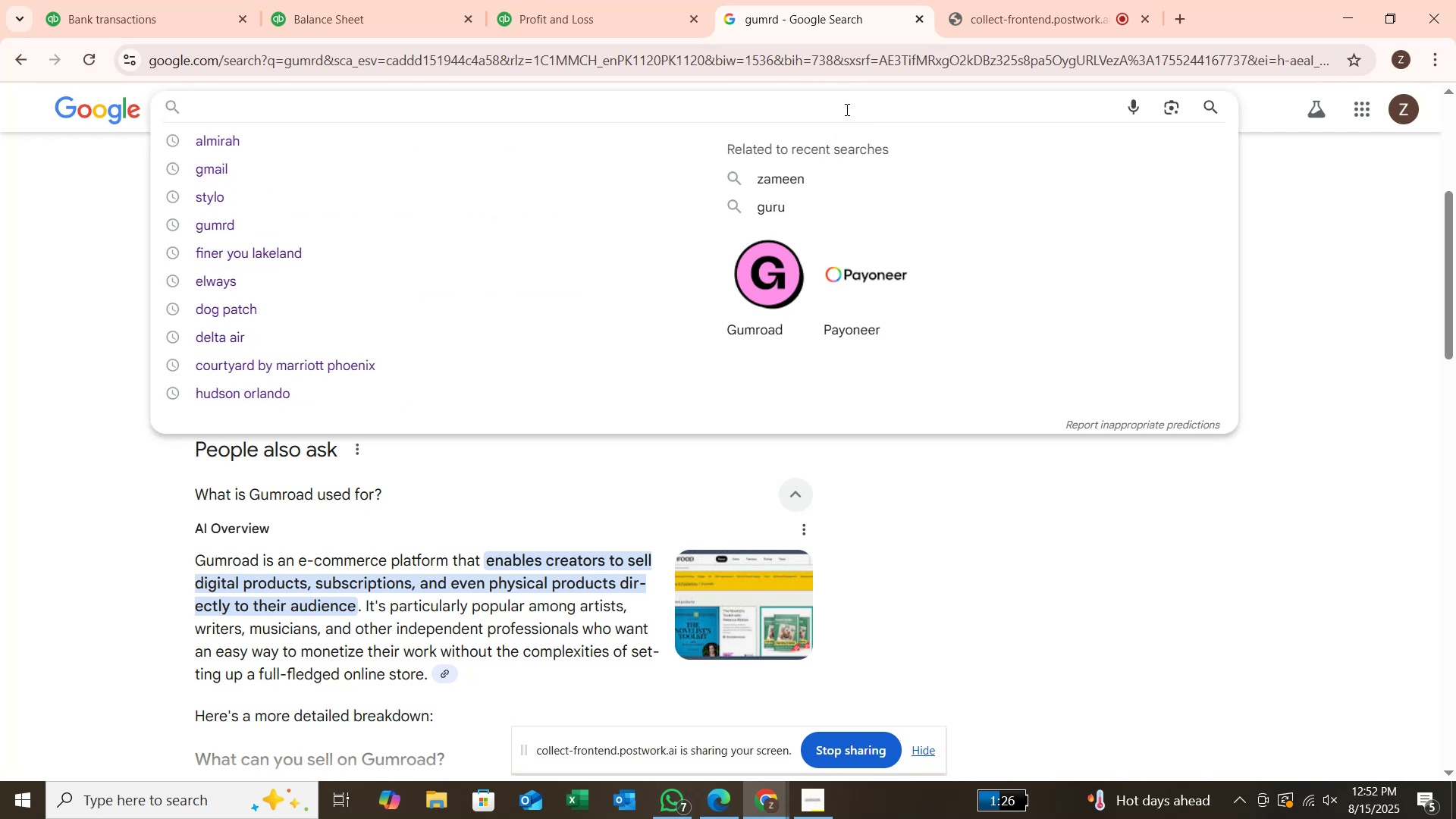 
type(URBAN LEAGY)
key(Backspace)
 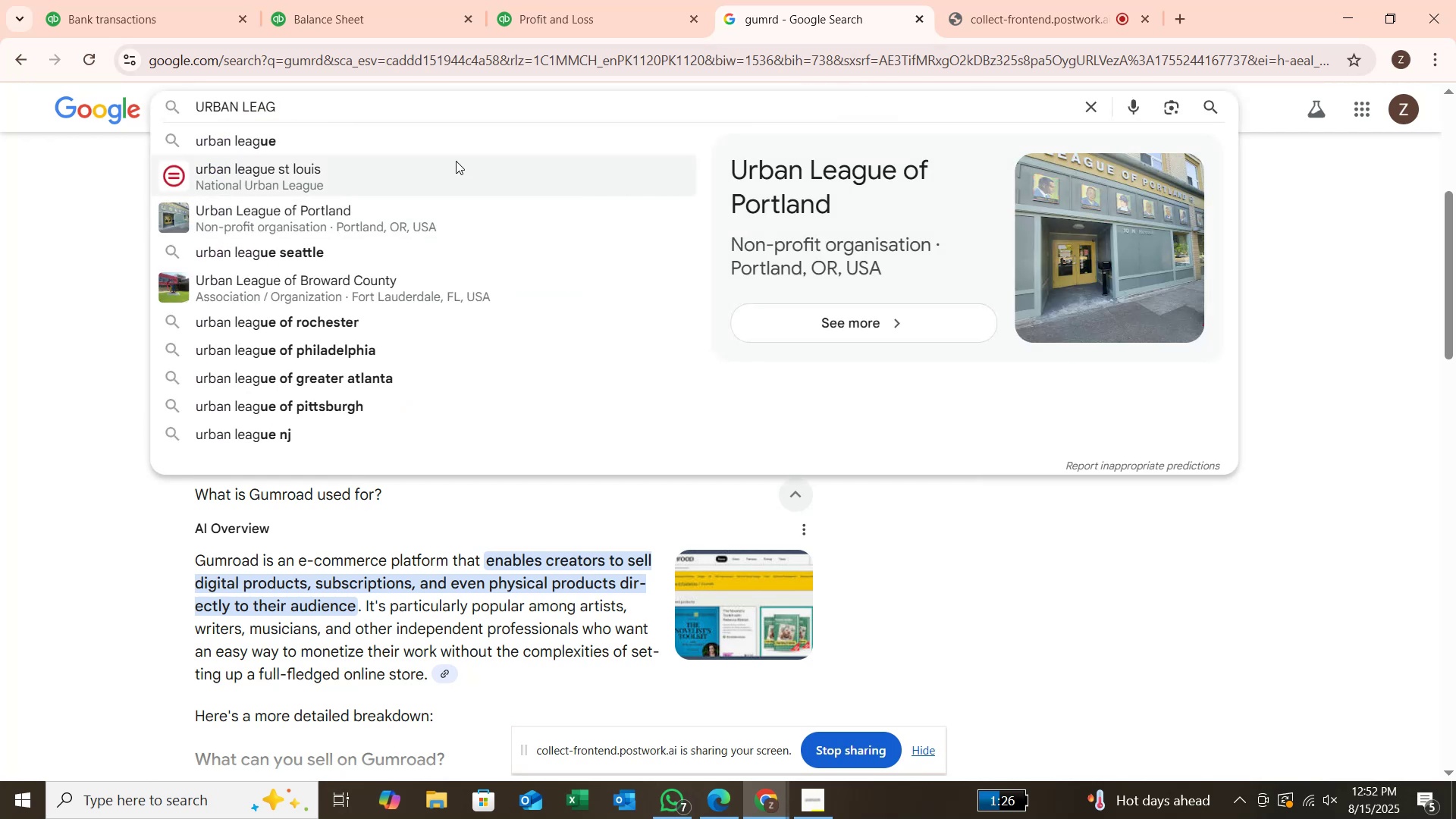 
left_click([444, 141])
 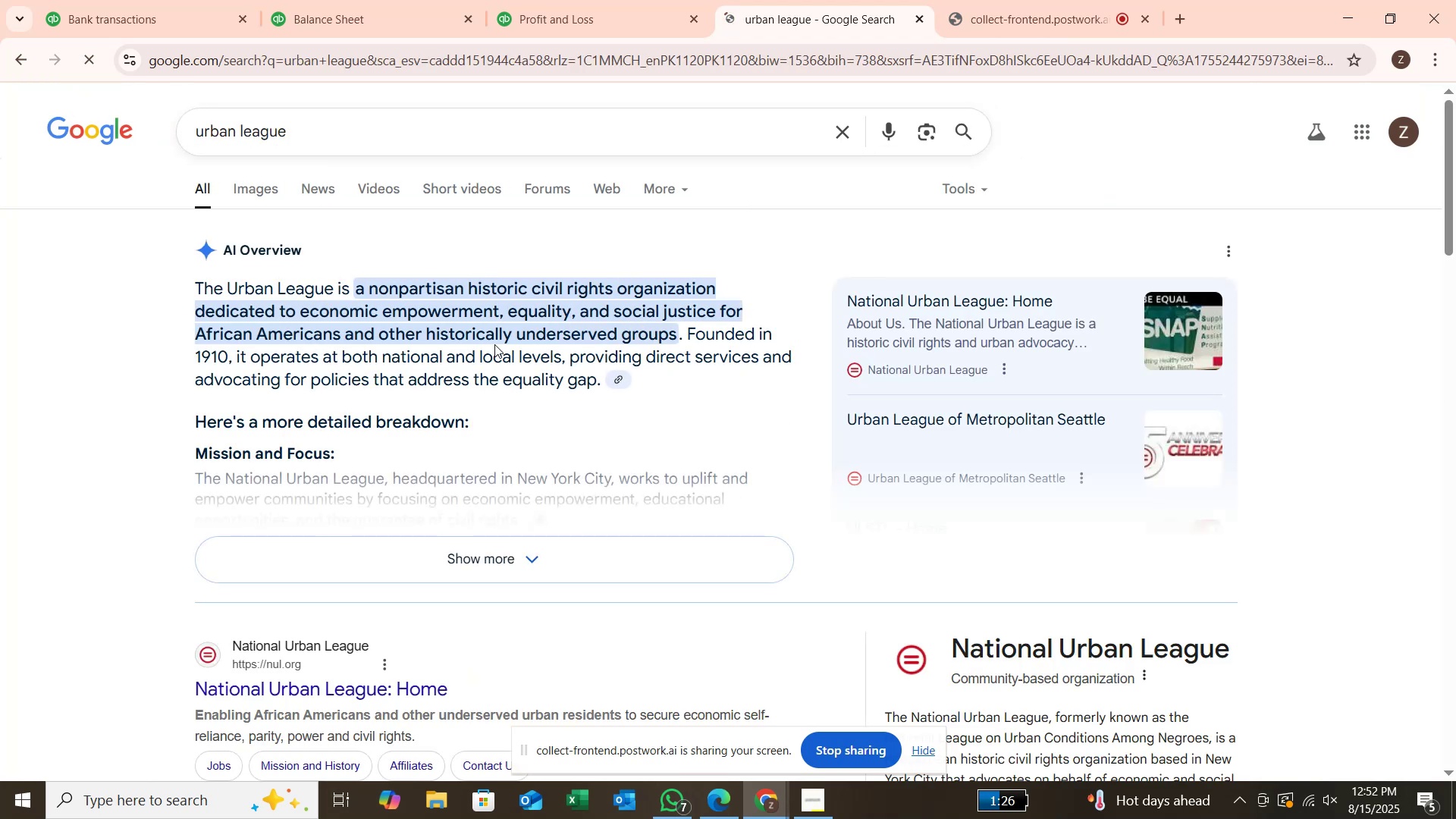 
wait(9.26)
 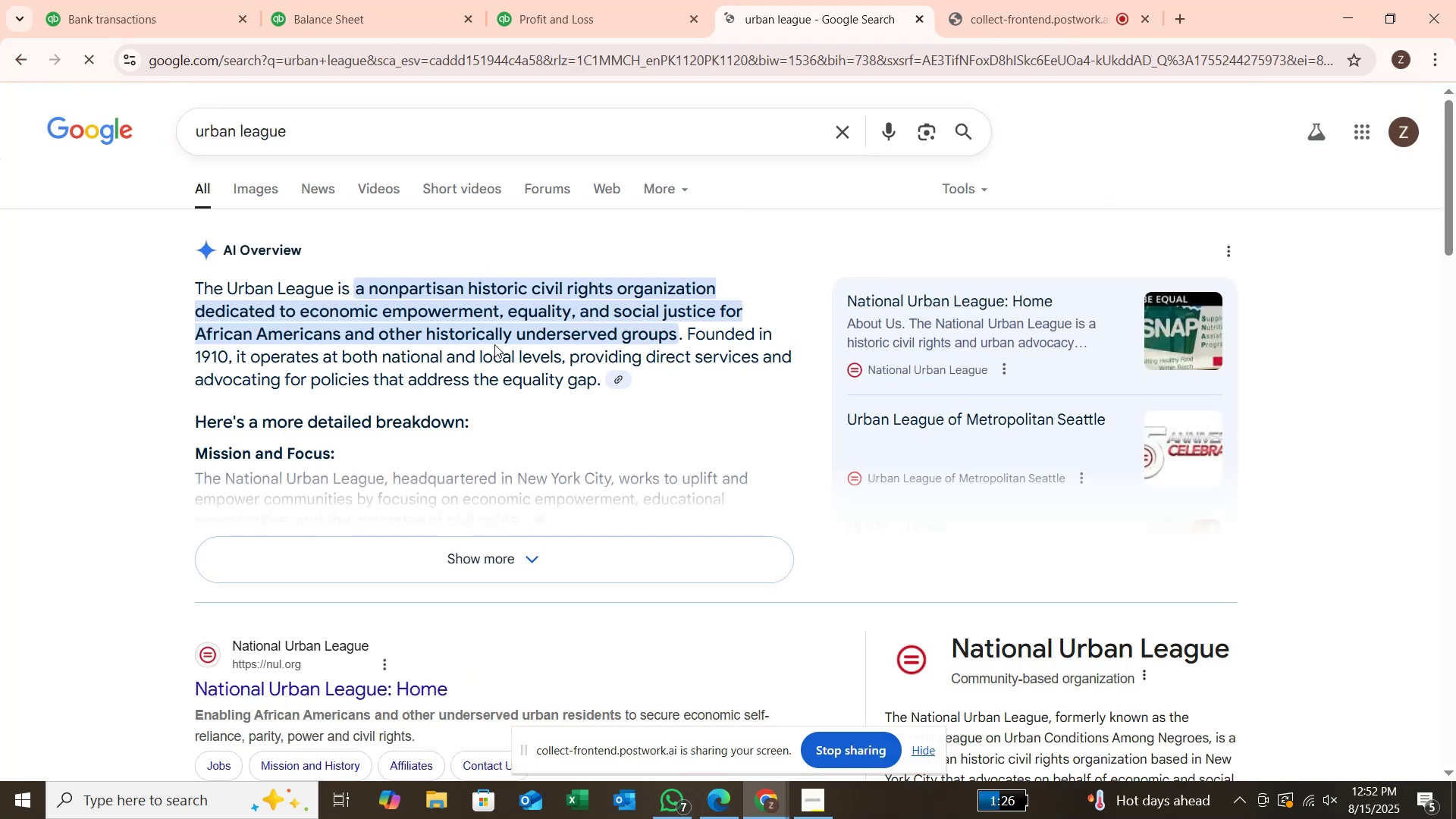 
left_click([149, 26])
 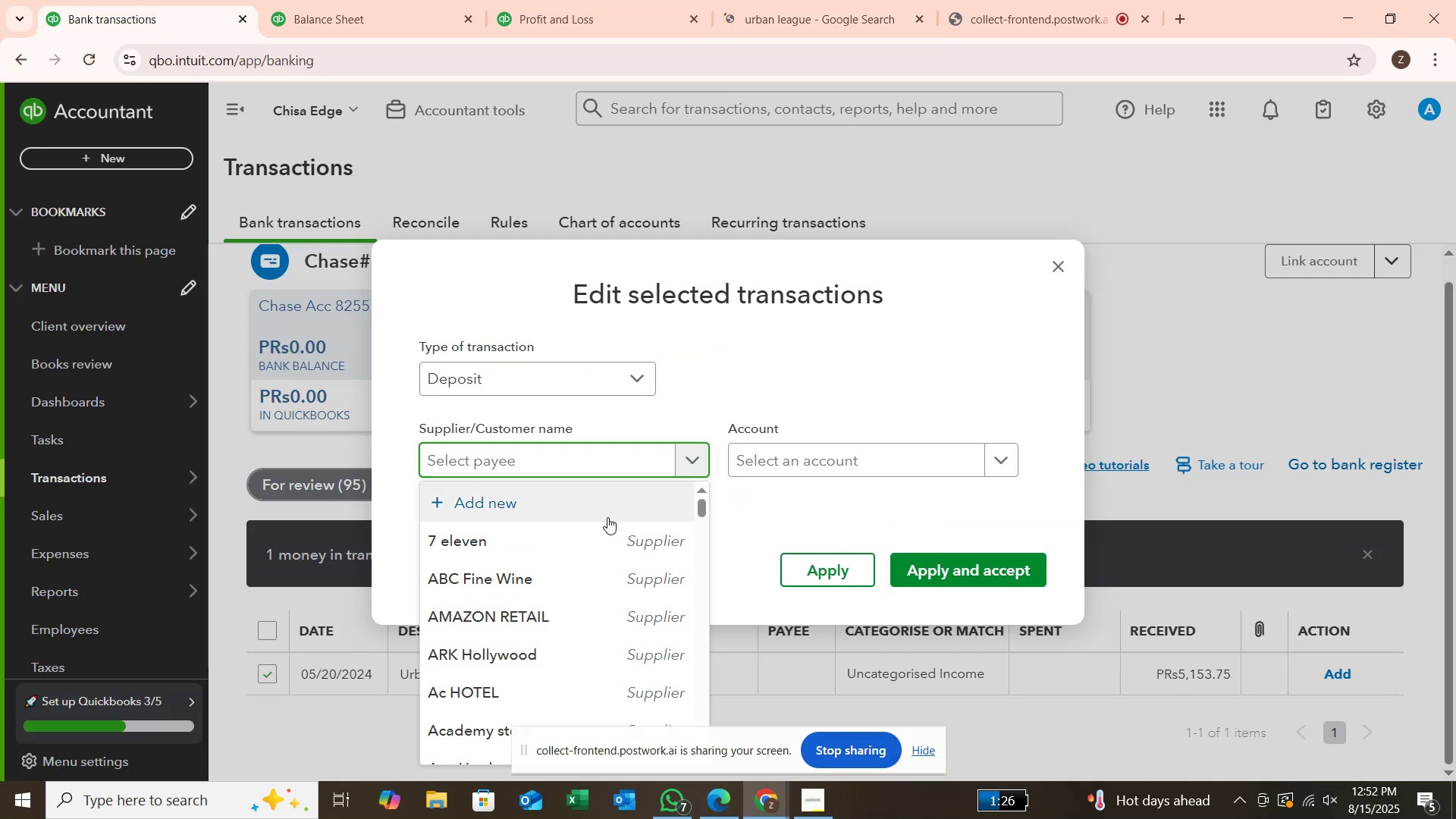 
type(URBAN LEAGUE)
 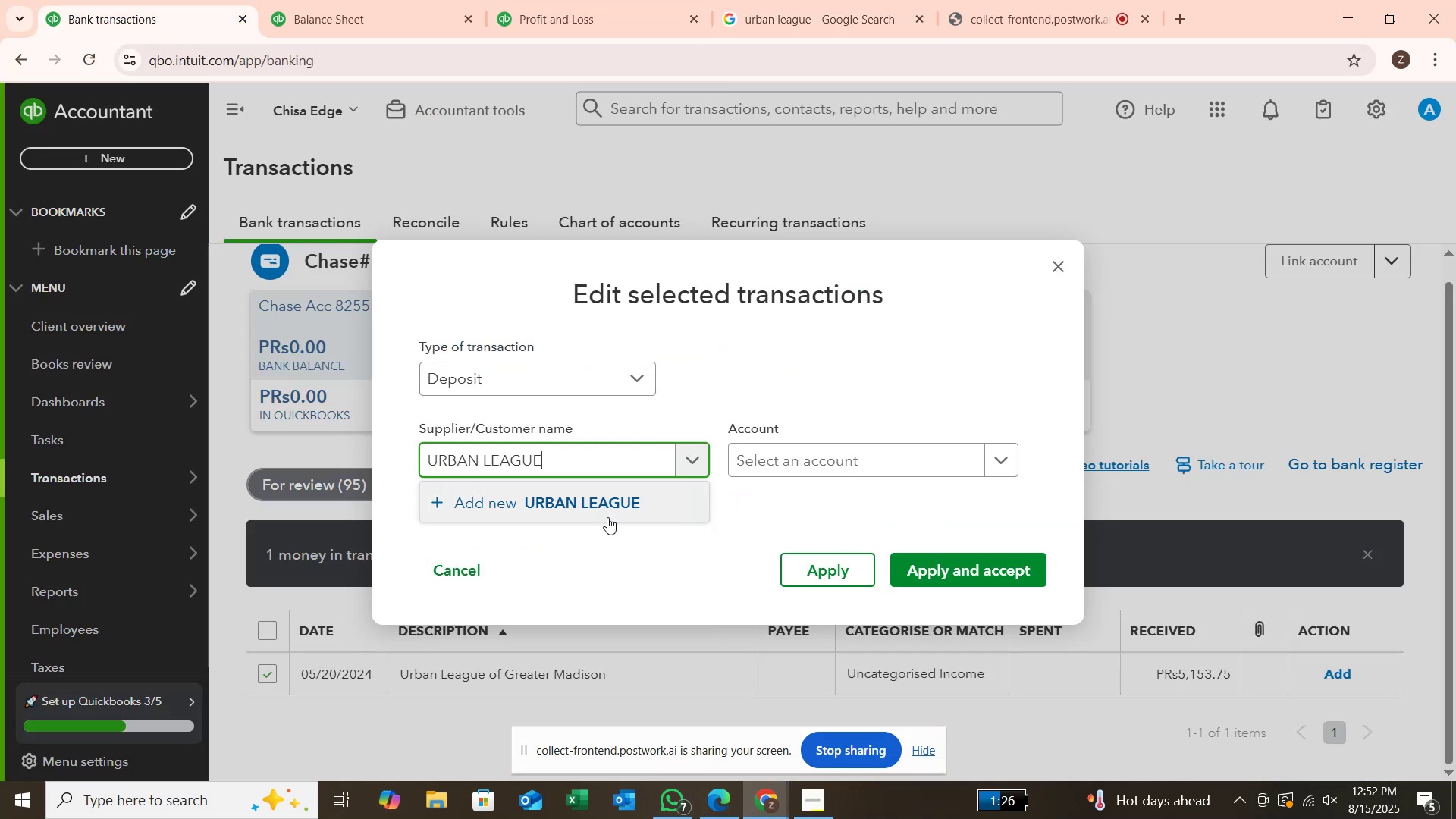 
key(Enter)
 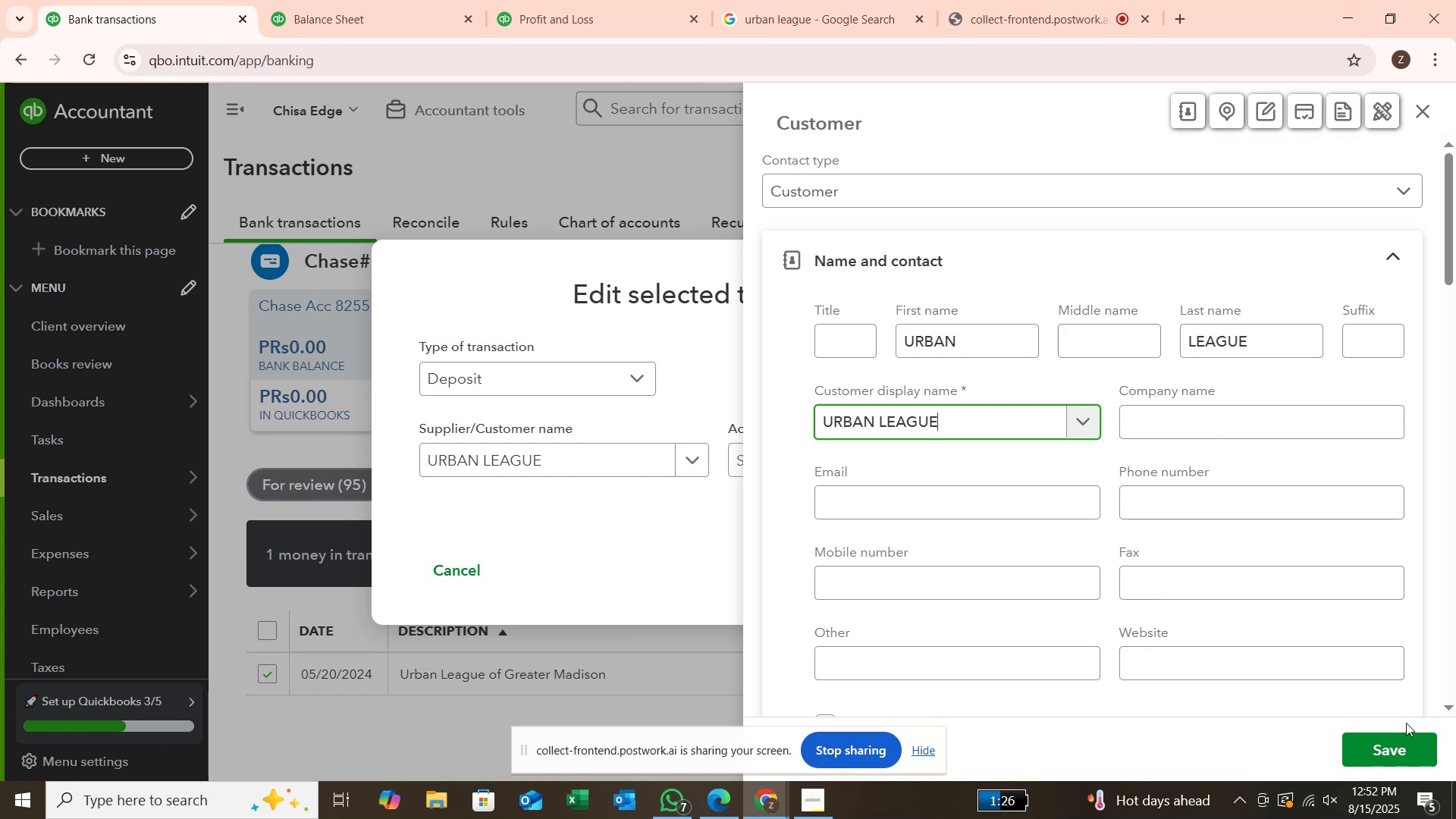 
left_click([1399, 743])
 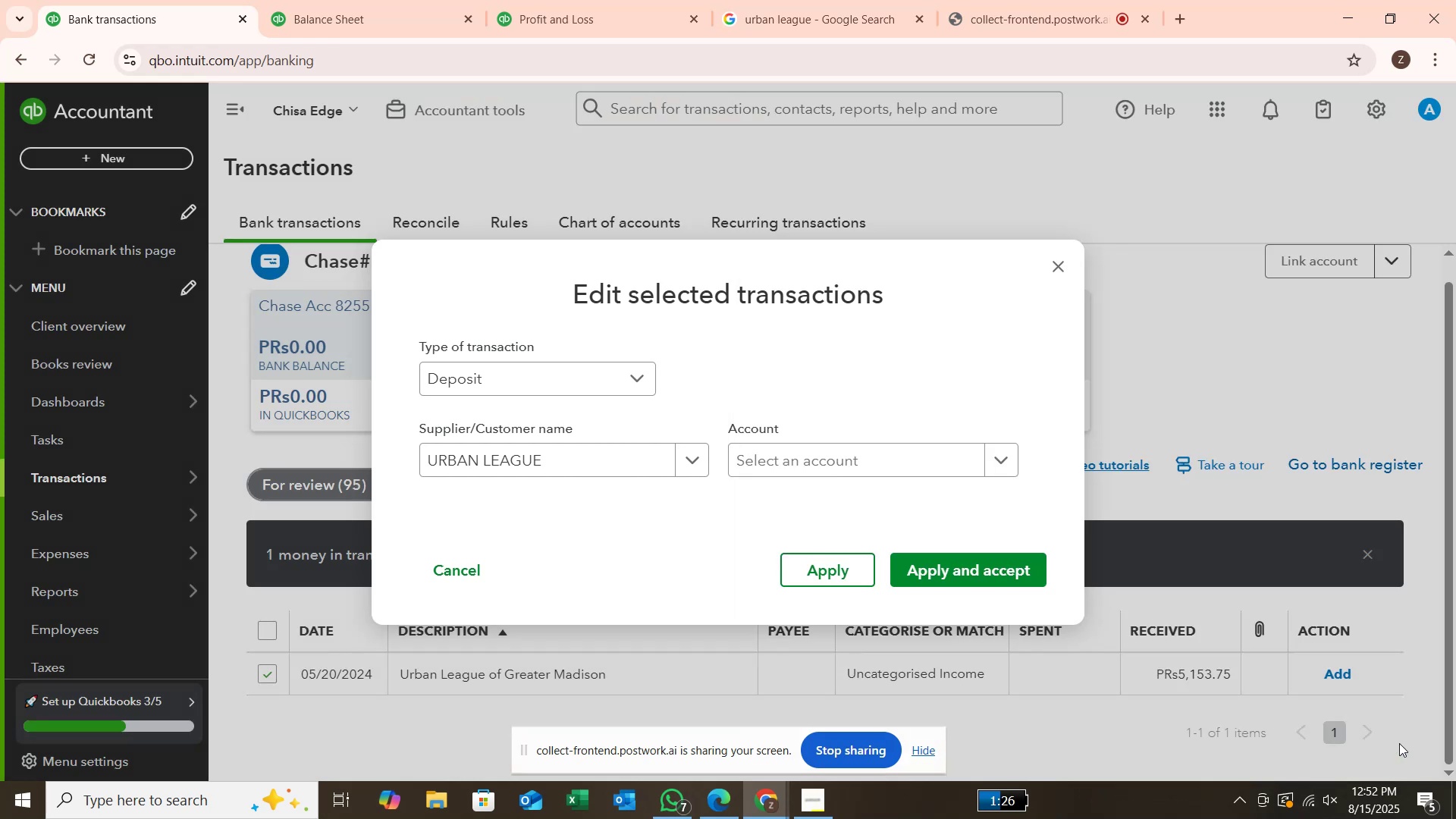 
mouse_move([883, 467])
 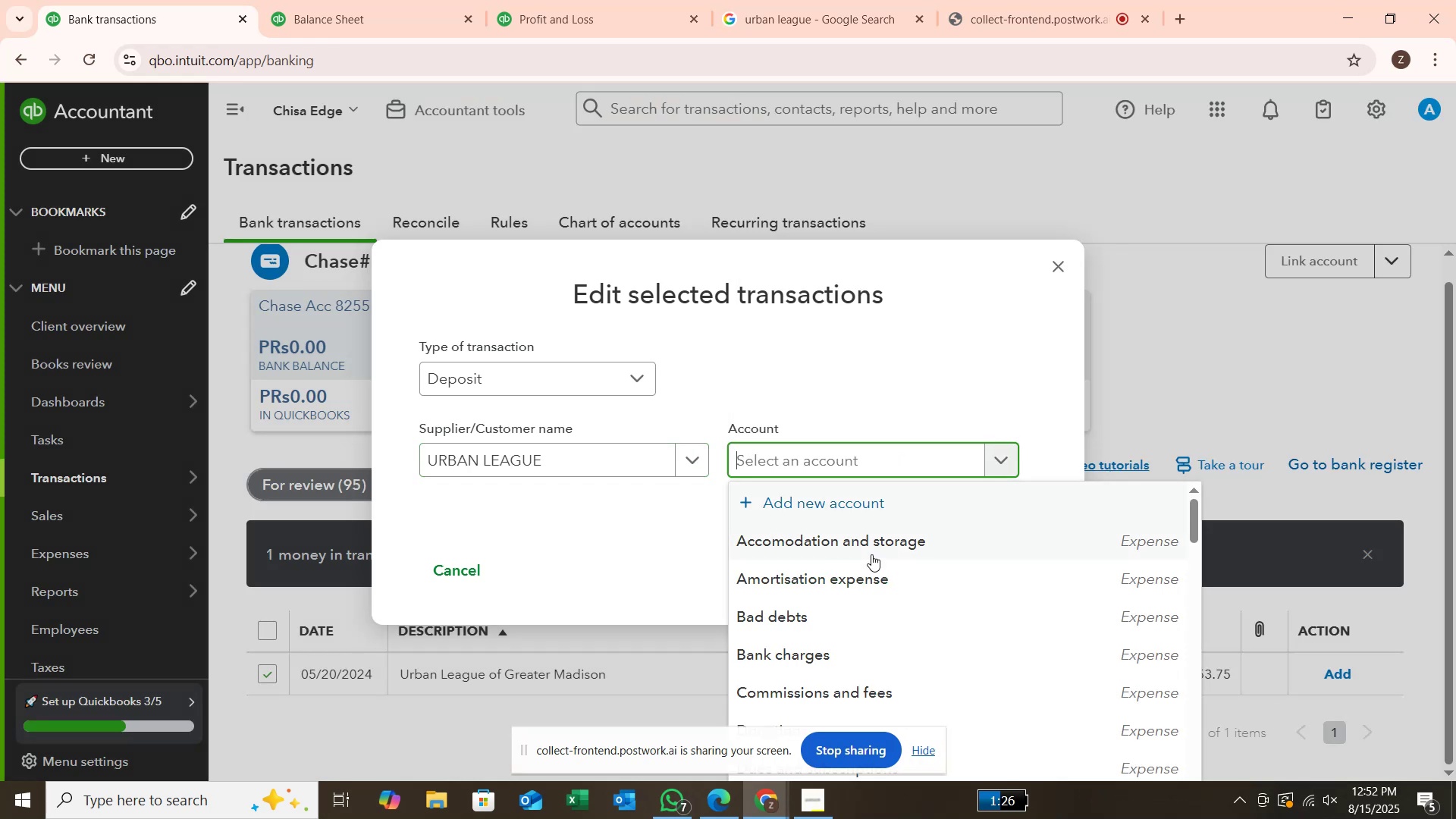 
scroll: coordinate [871, 561], scroll_direction: down, amount: 4.0
 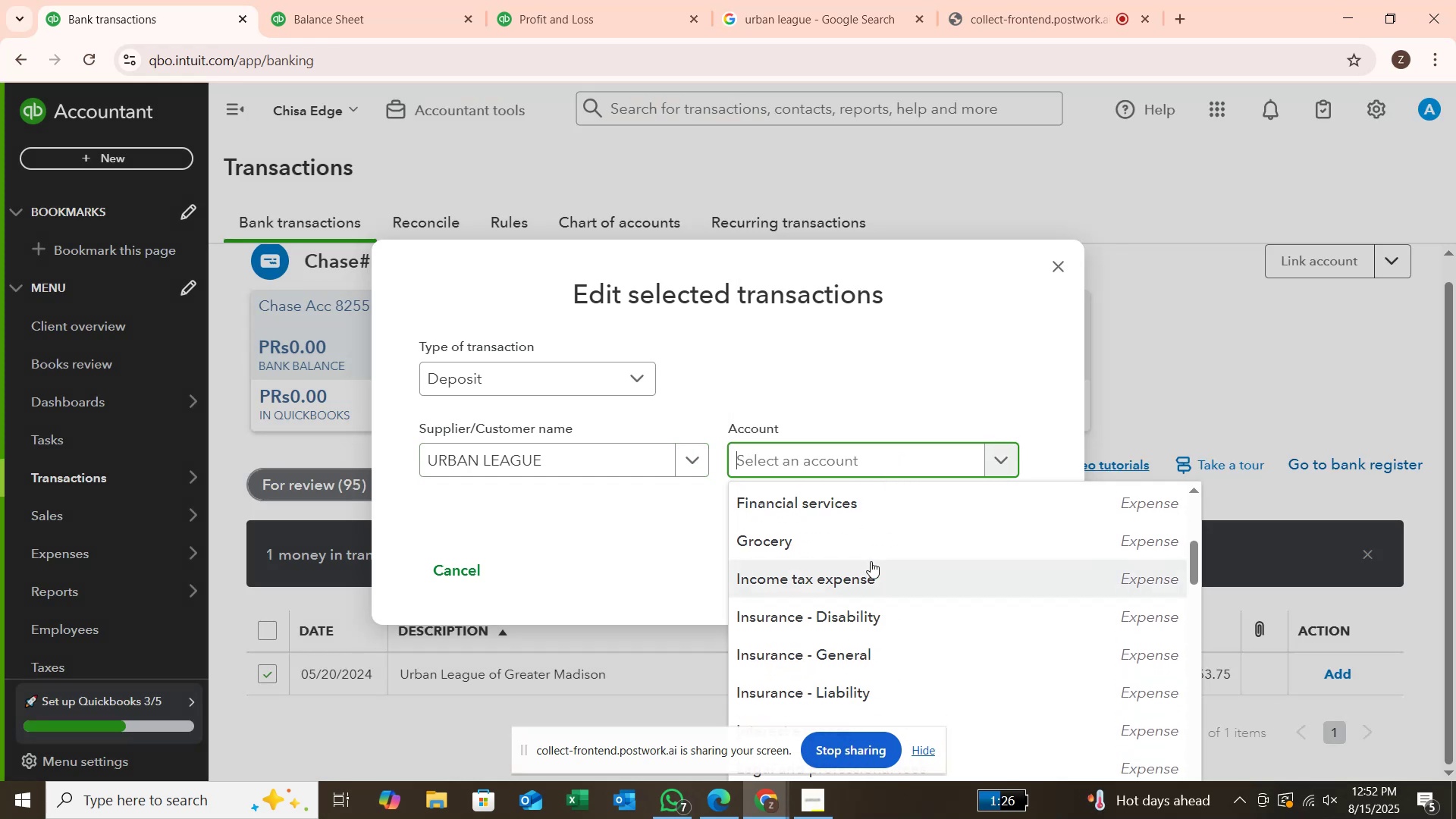 
type(INCO)
 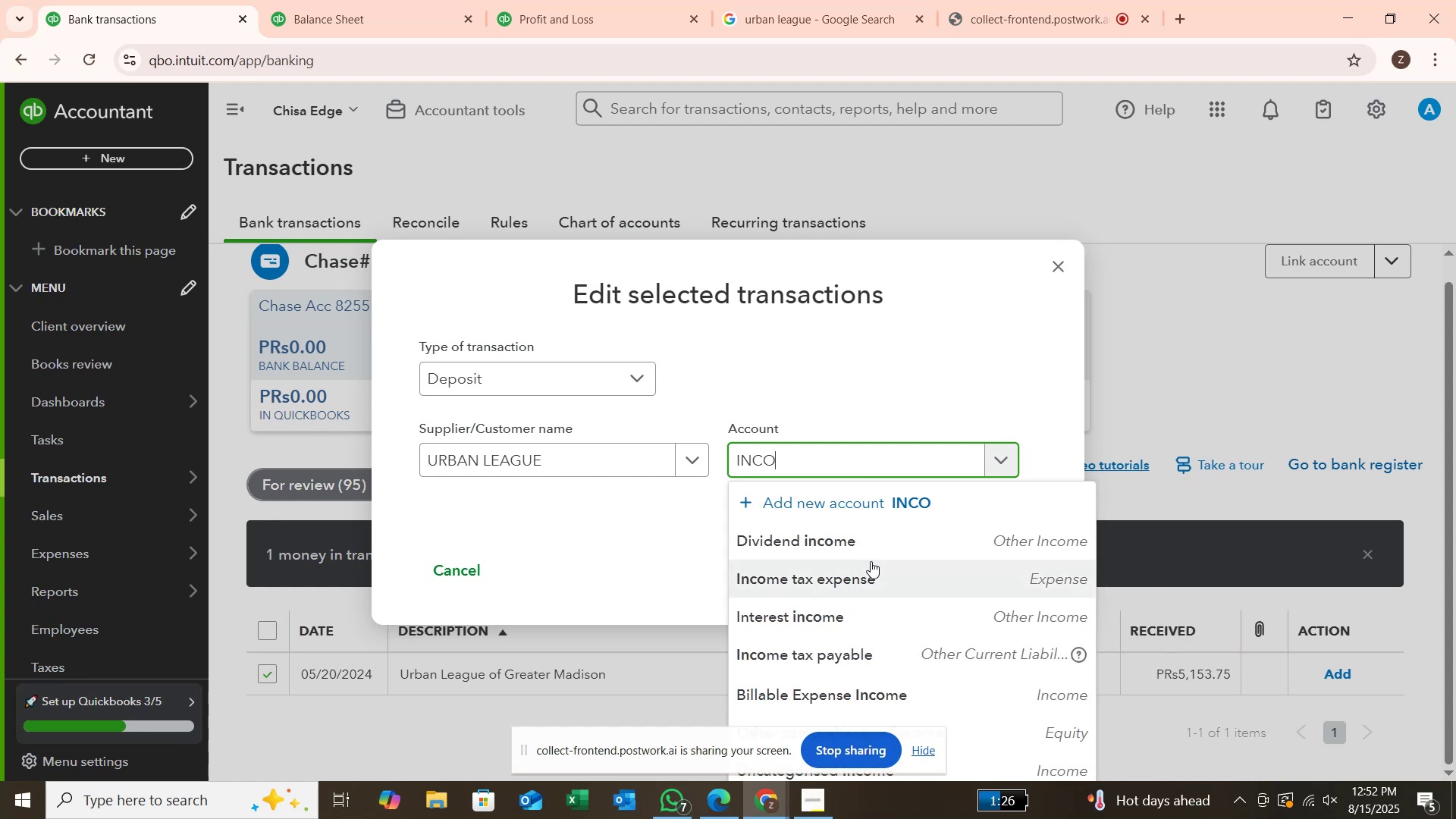 
scroll: coordinate [871, 563], scroll_direction: down, amount: 1.0
 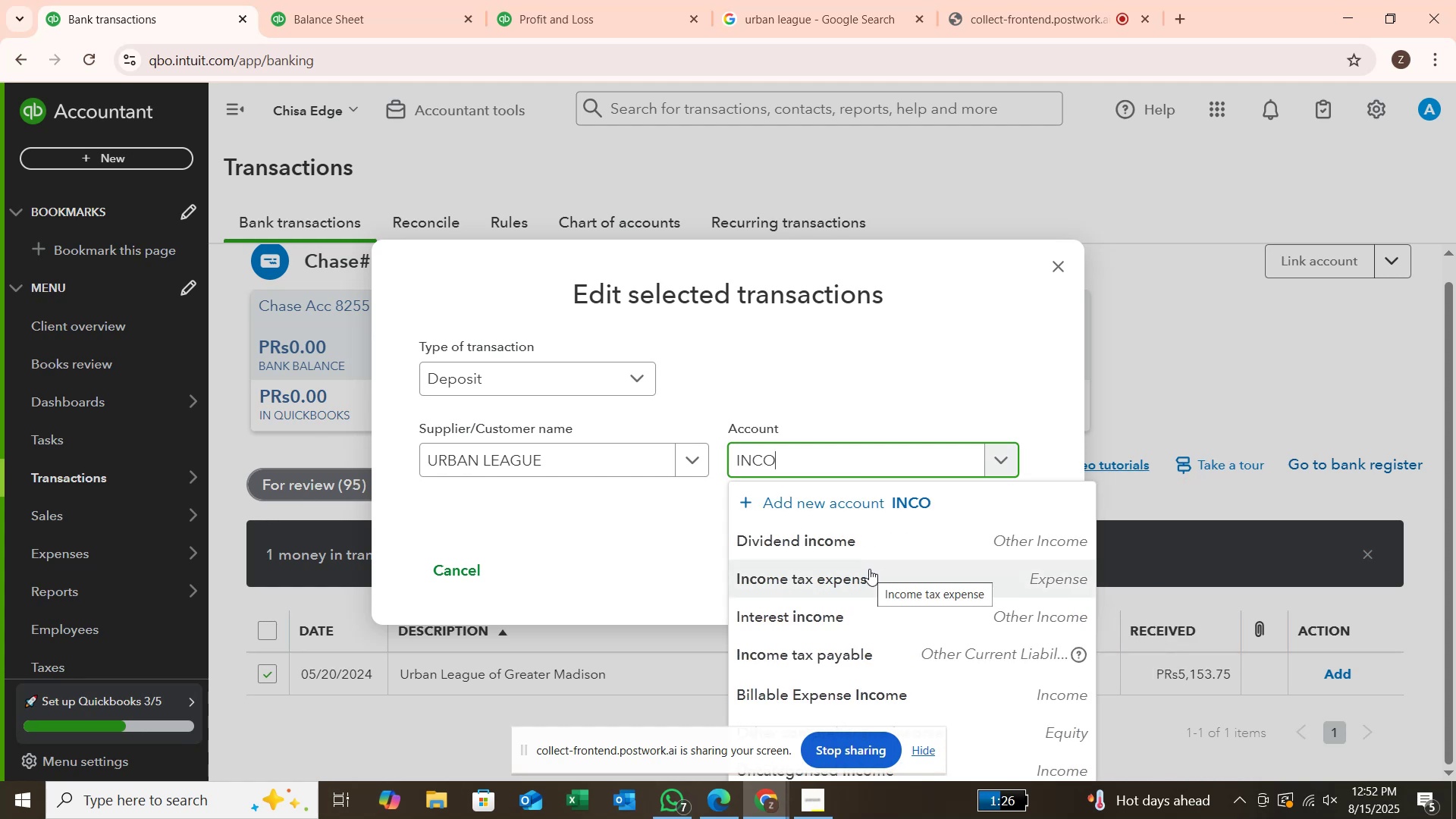 
key(Backspace)
key(Backspace)
key(Backspace)
key(Backspace)
type(OTH)
 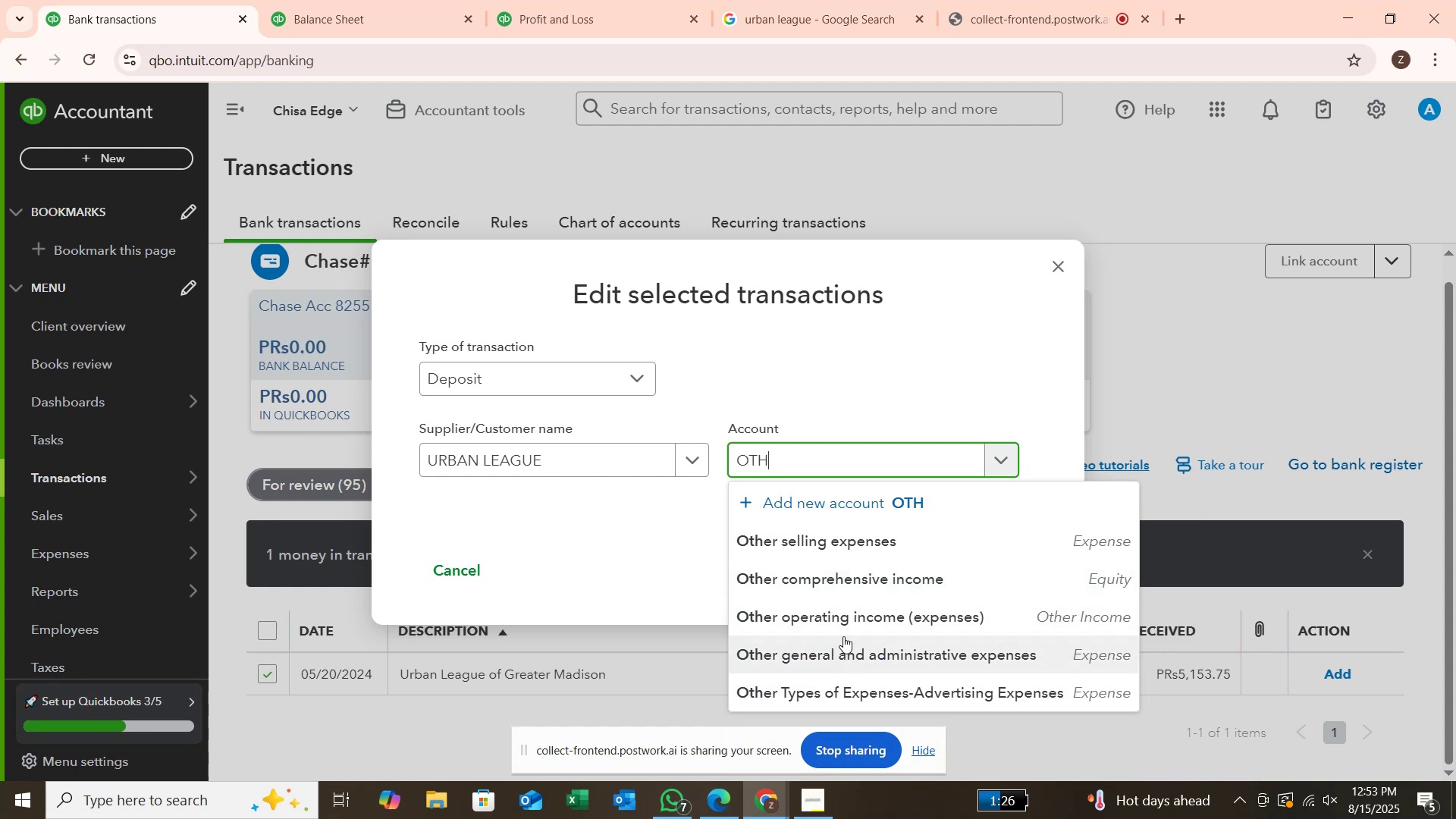 
left_click([850, 583])
 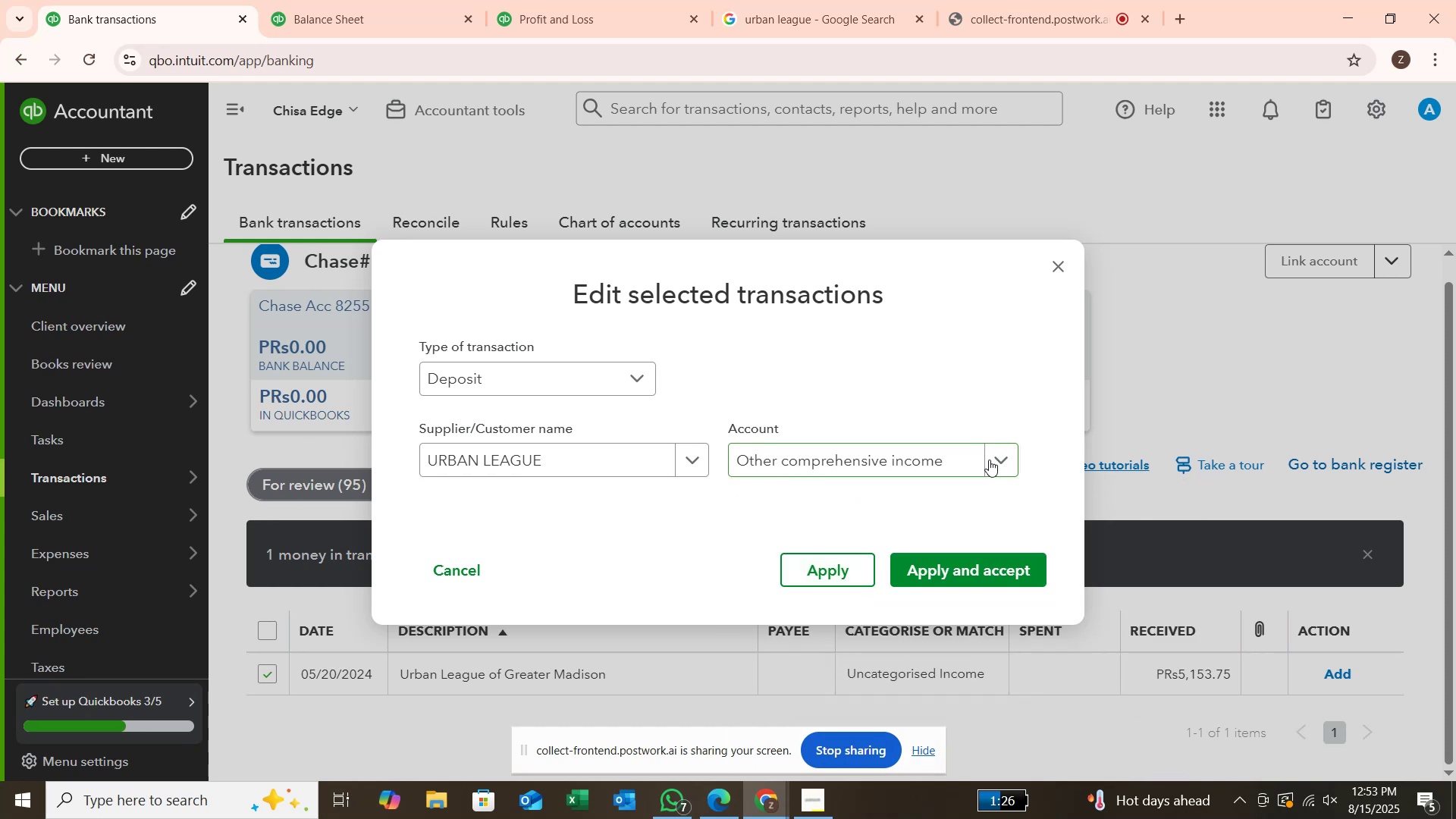 
left_click([989, 460])
 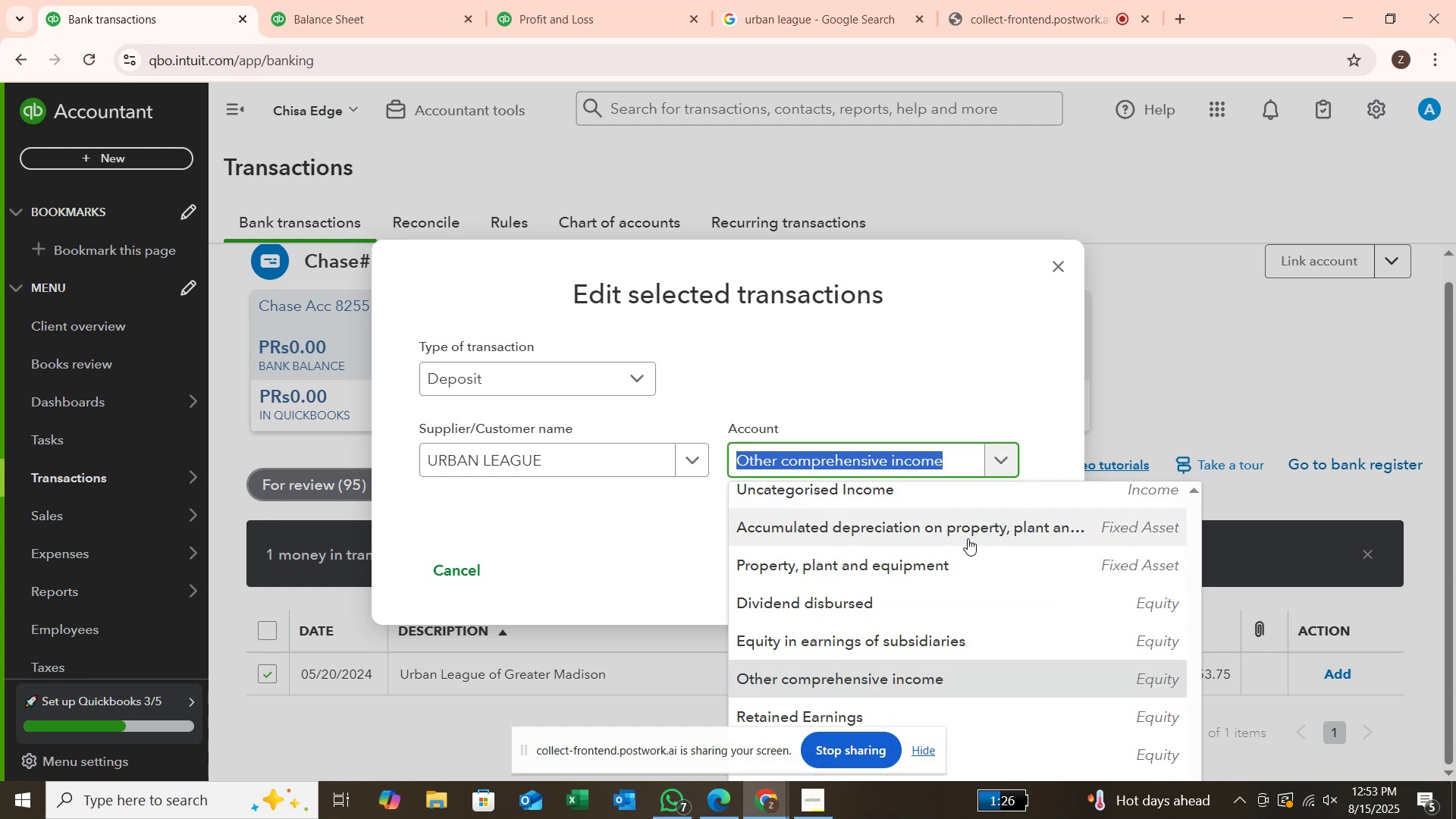 
mouse_move([942, 612])
 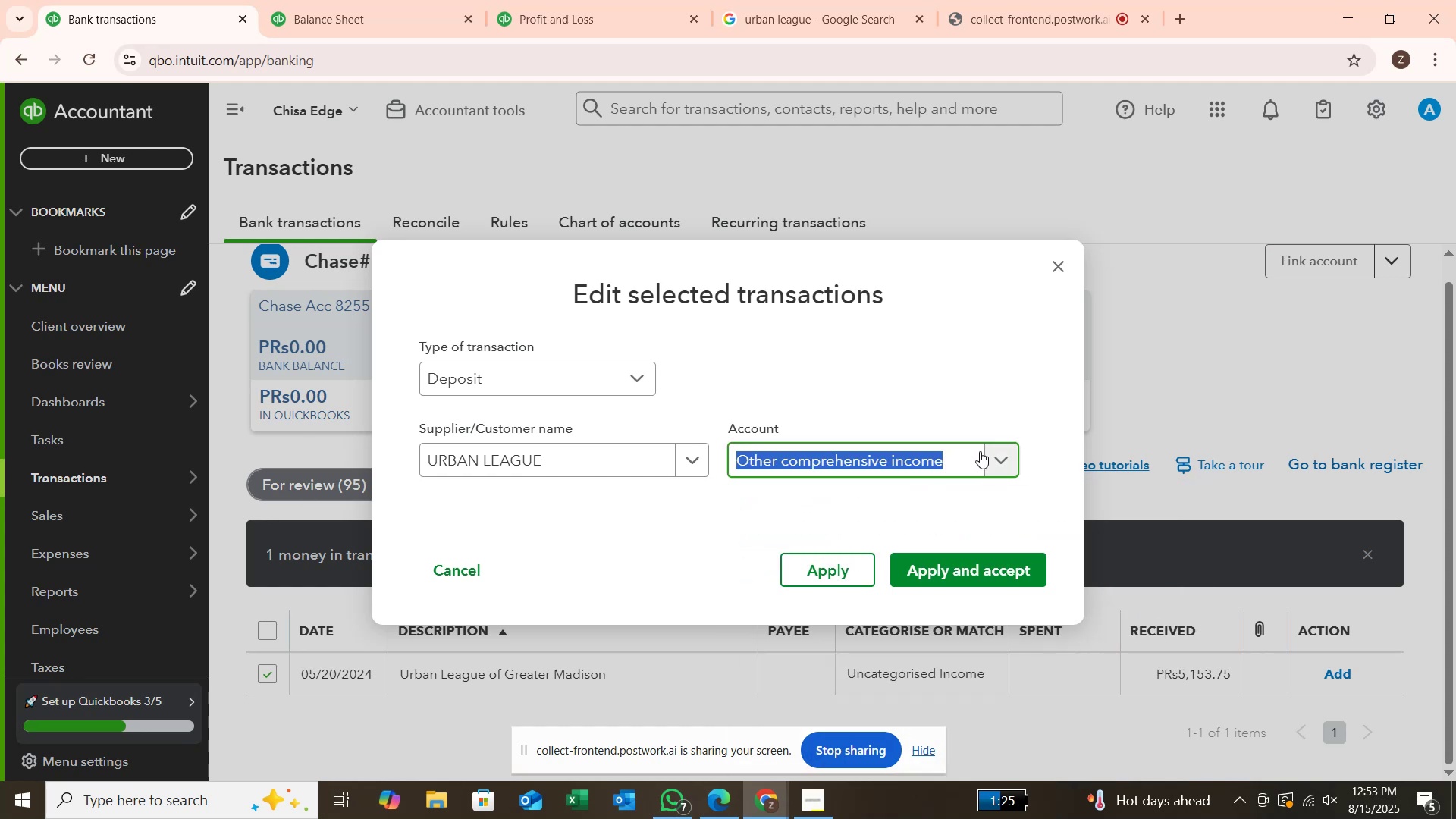 
left_click([991, 453])
 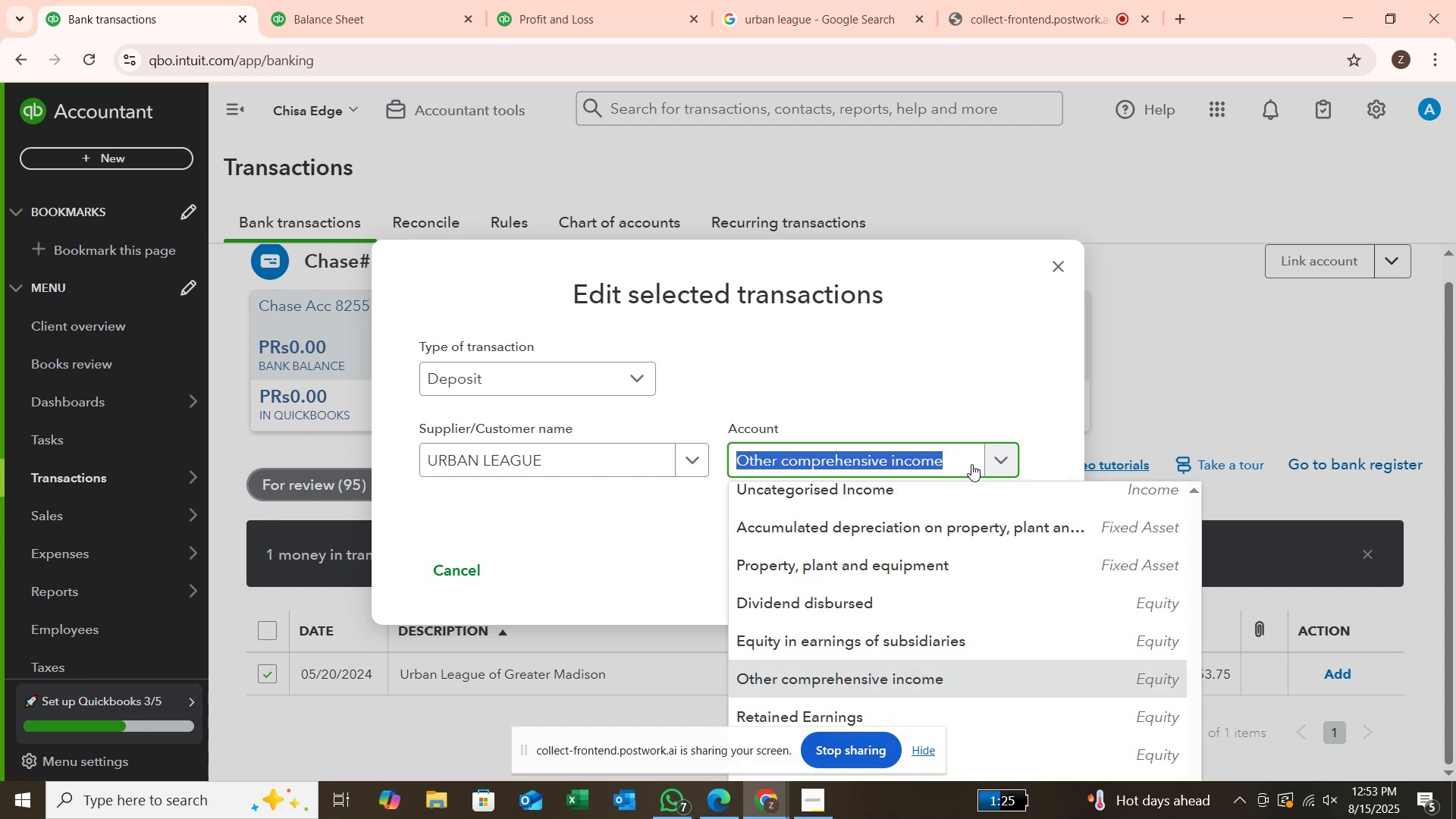 
key(Backspace)
type(OTHER)
 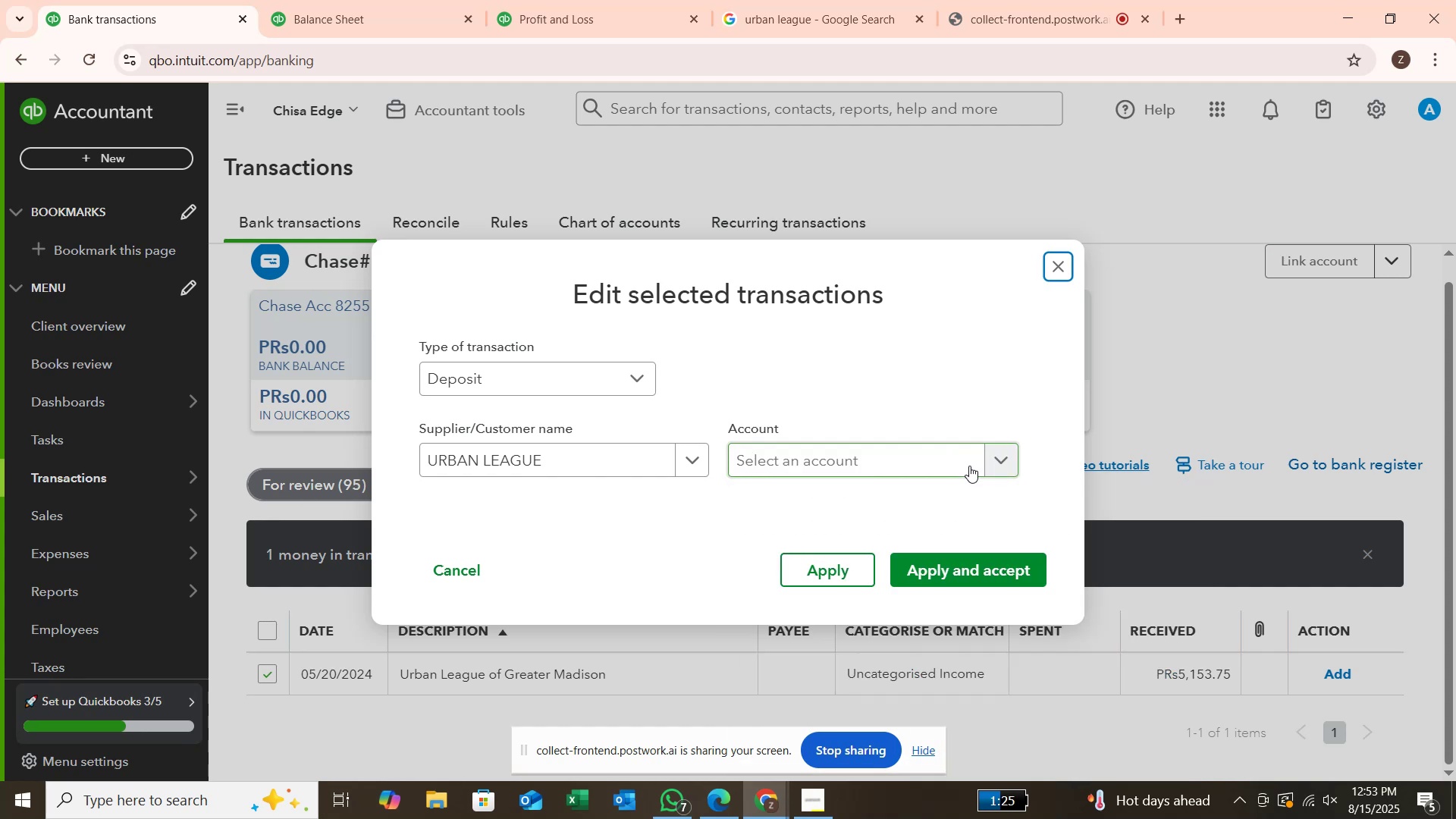 
left_click([969, 466])
 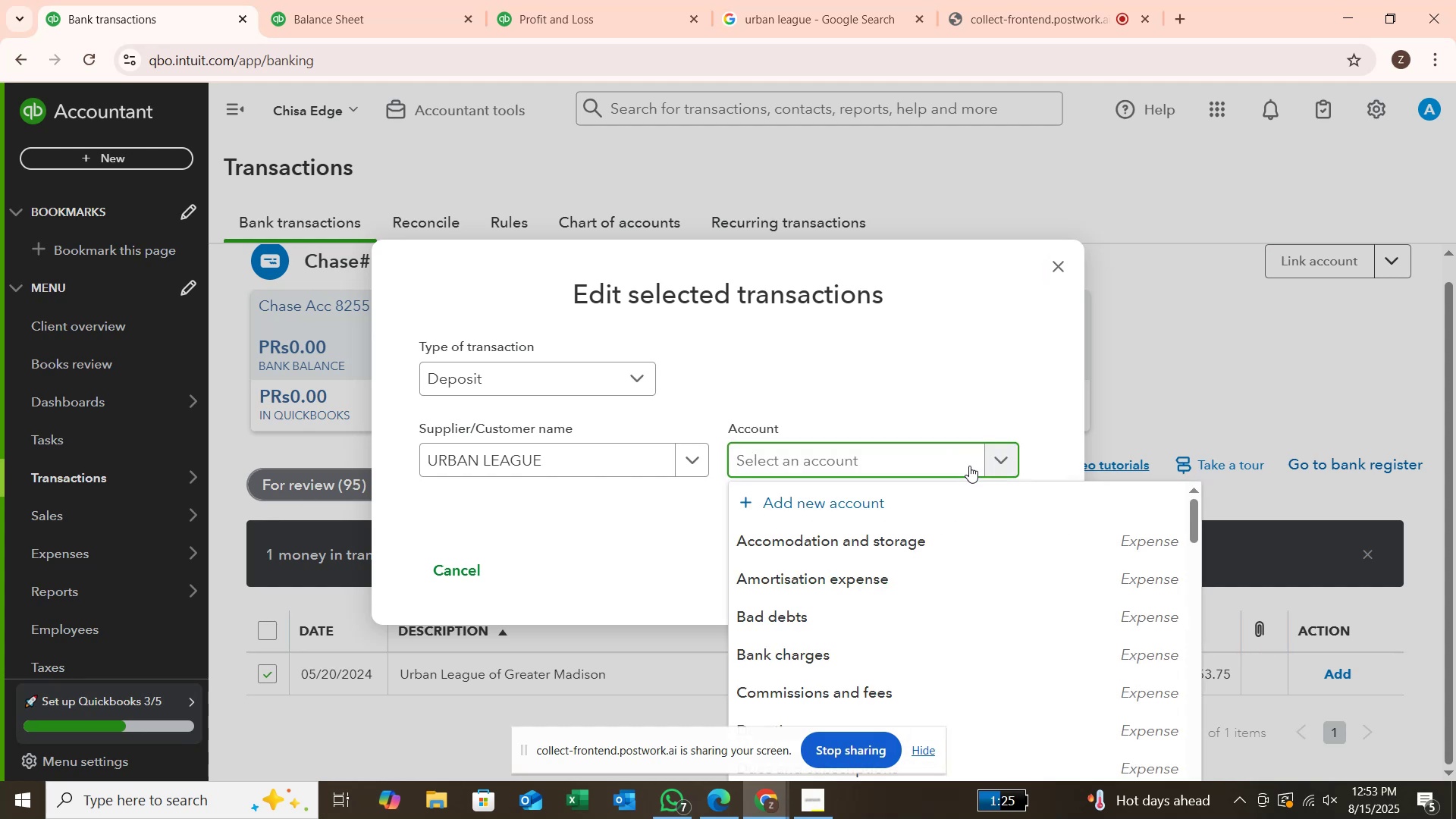 
type(OPR)
key(Backspace)
type(ER)
 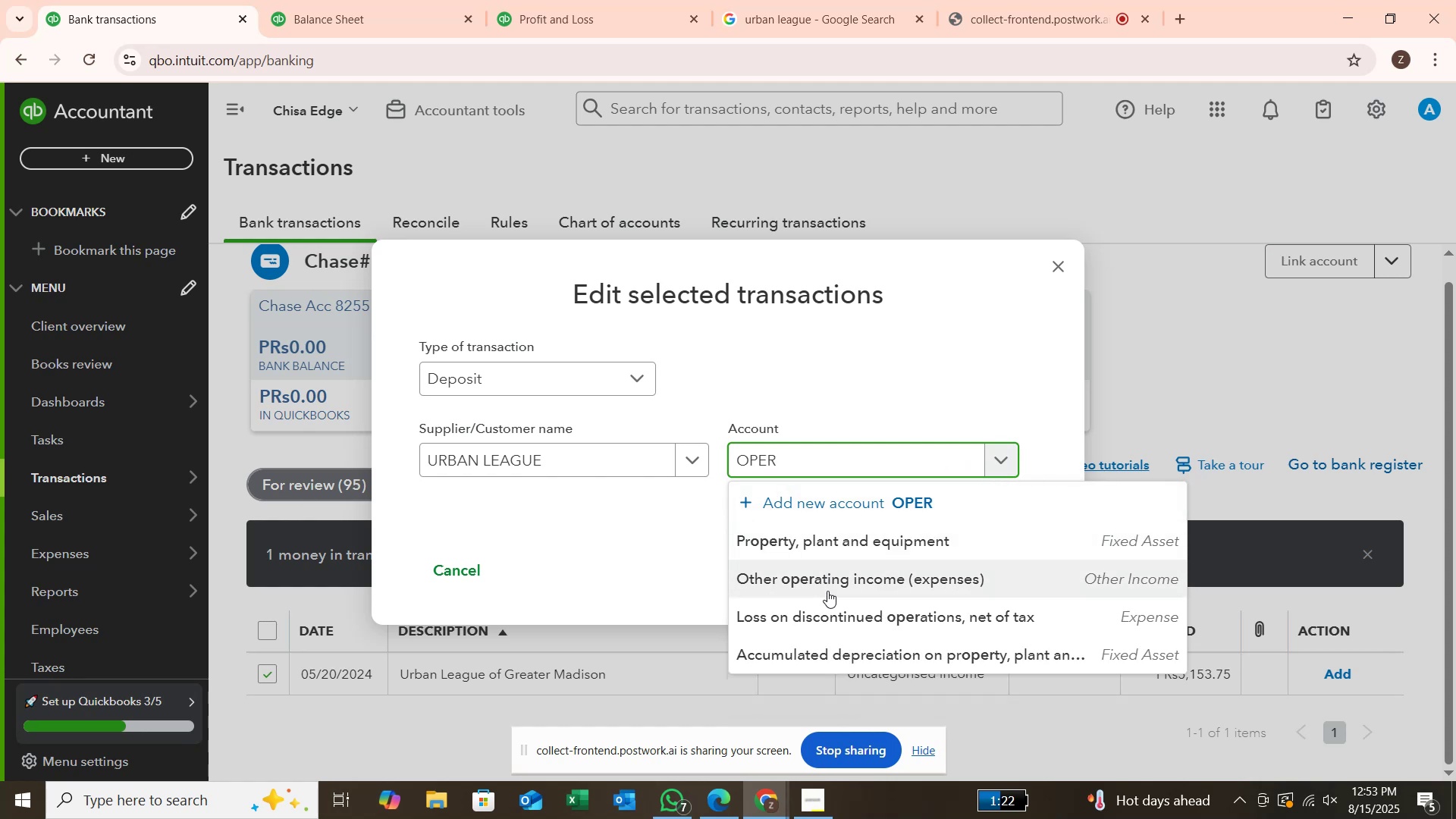 
left_click([827, 591])
 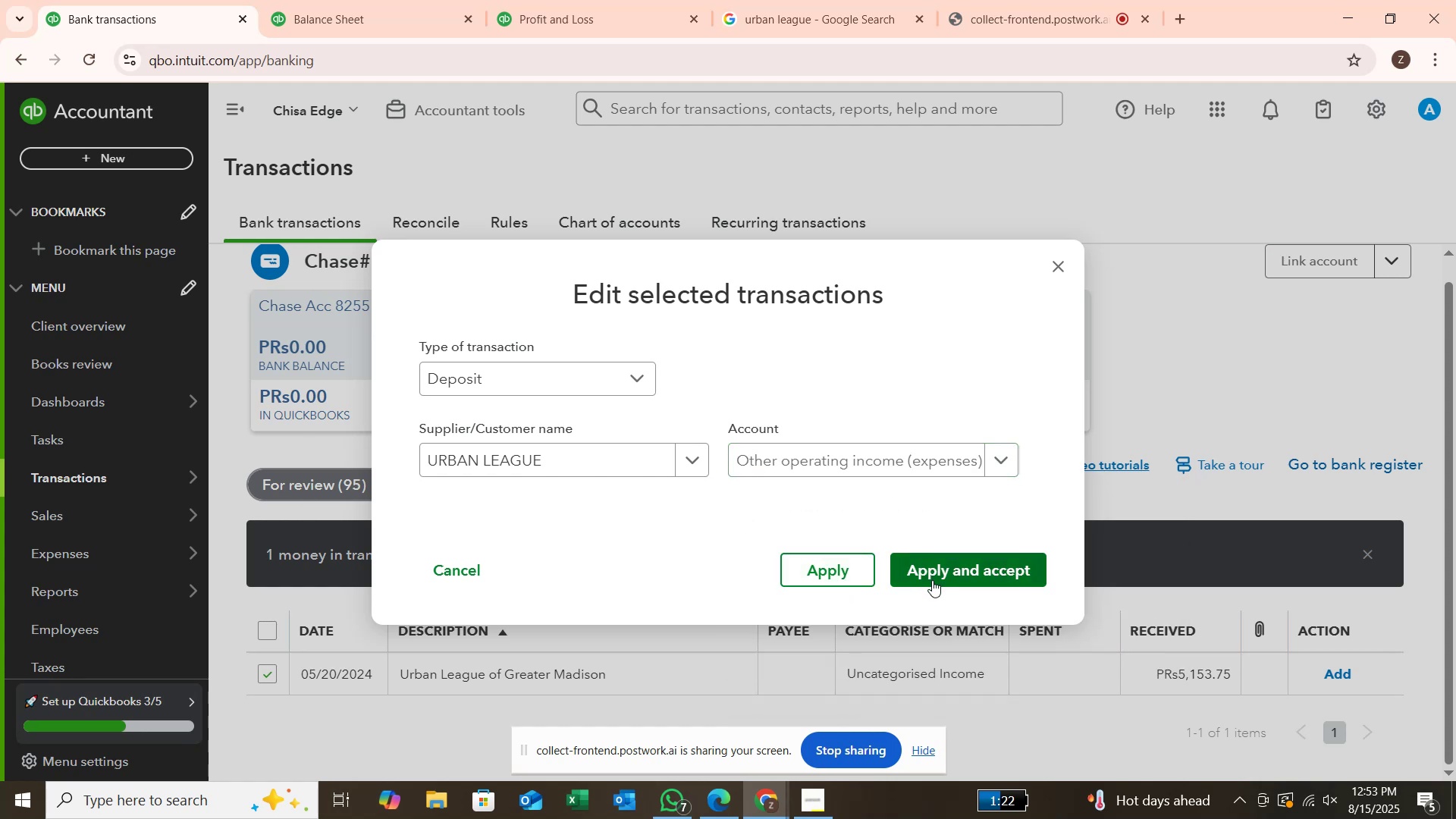 
left_click([932, 581])
 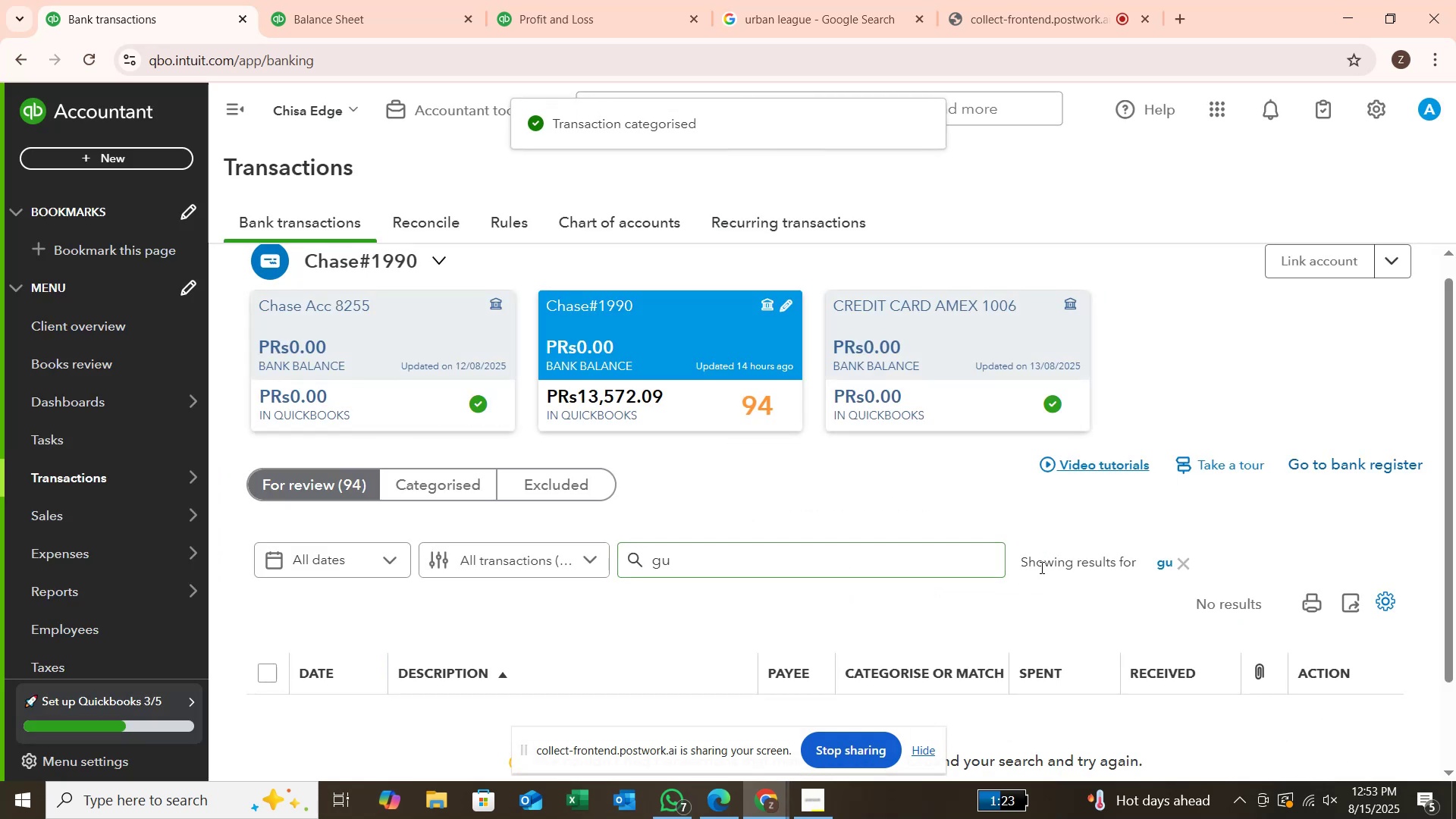 
left_click([1182, 564])
 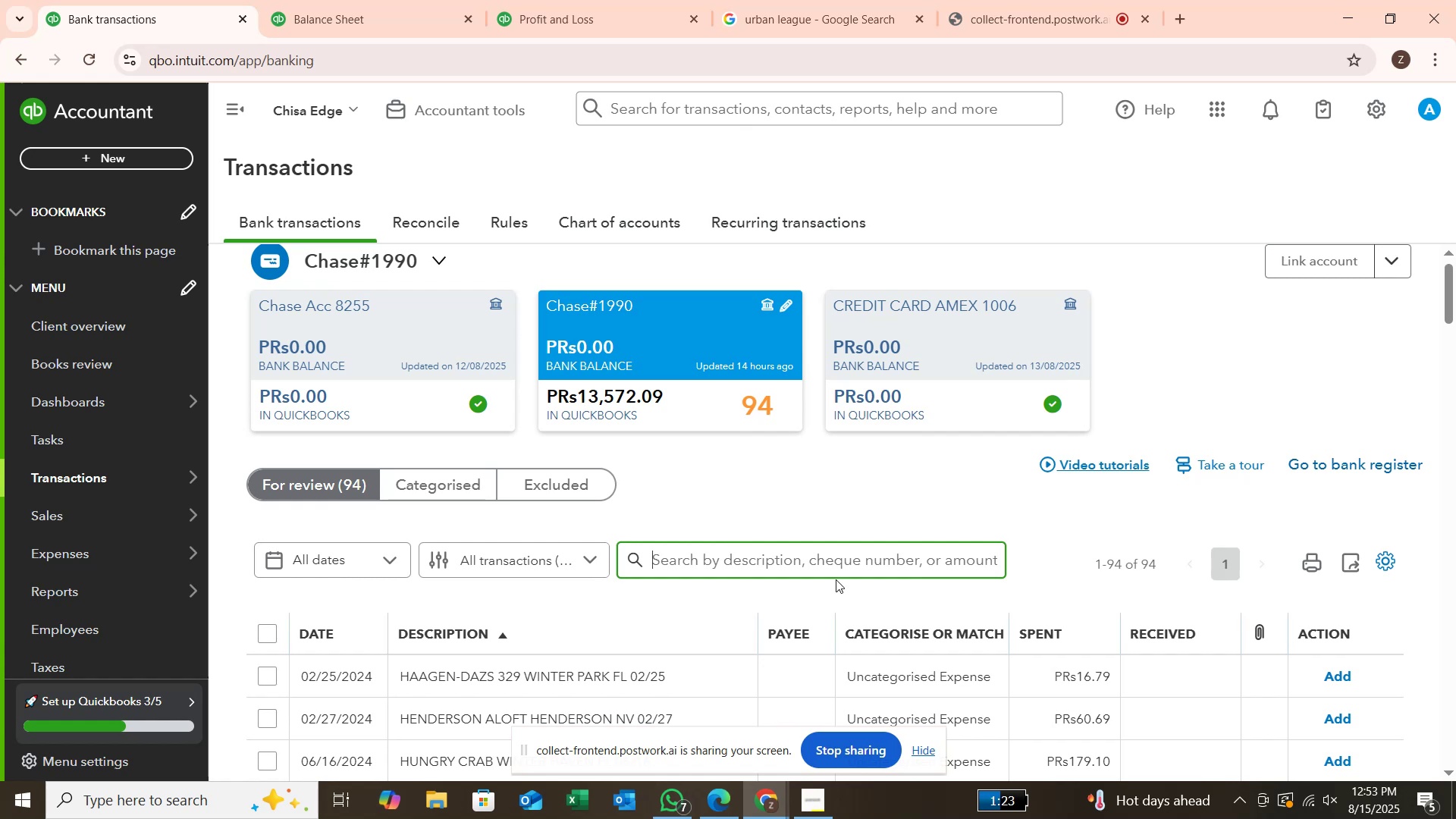 
scroll: coordinate [807, 569], scroll_direction: down, amount: 3.0
 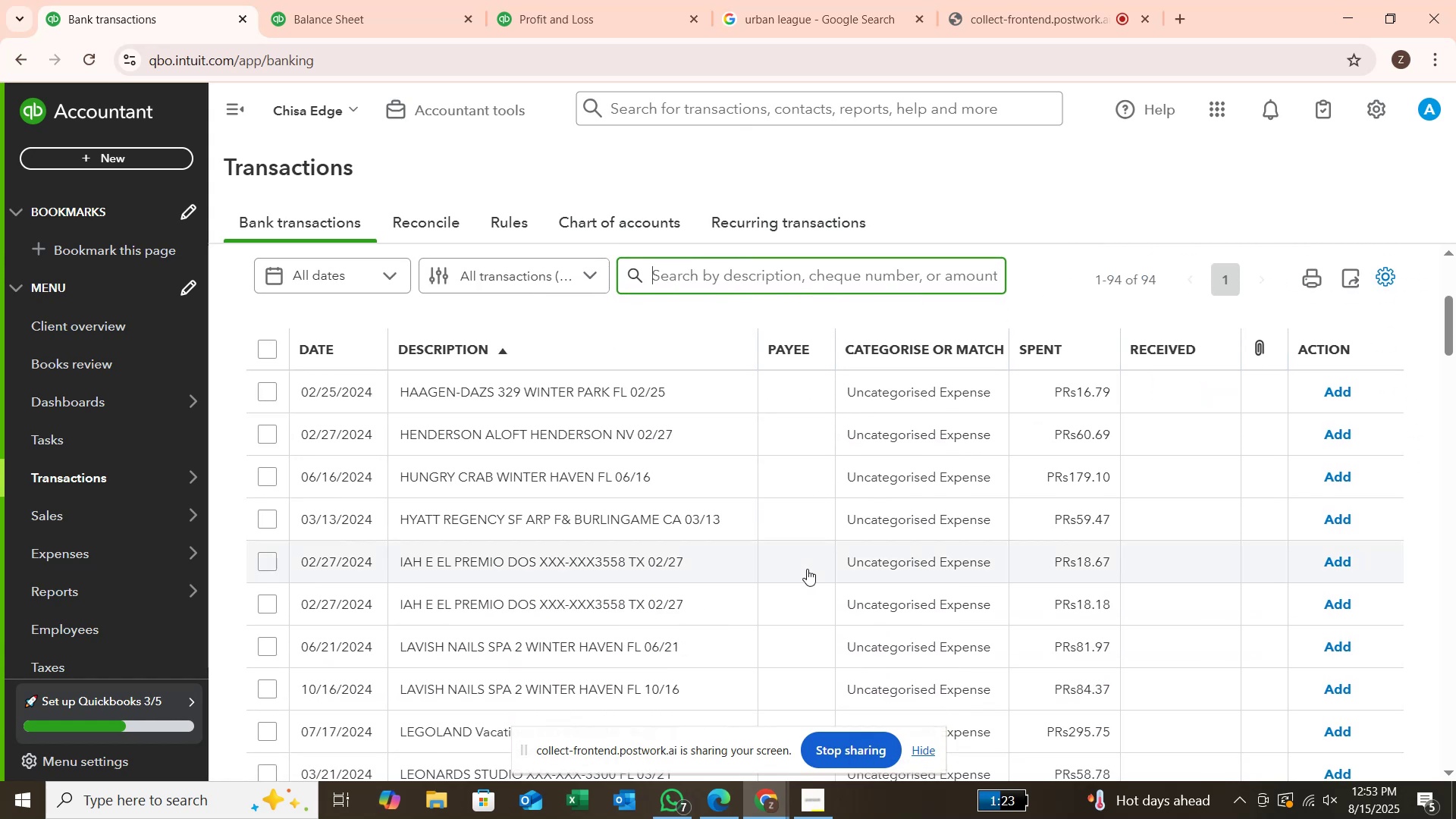 
scroll: coordinate [807, 569], scroll_direction: up, amount: 2.0
 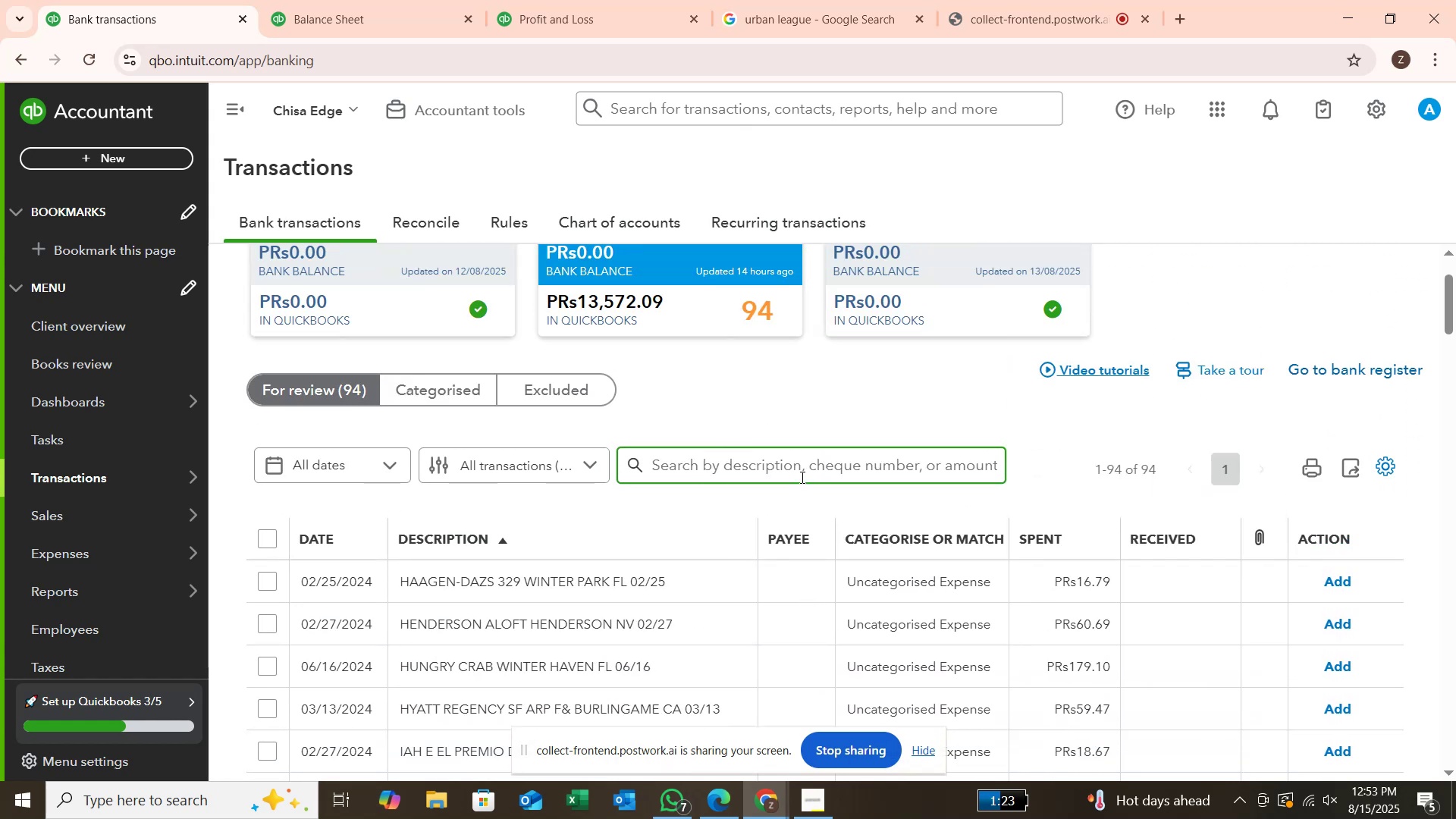 
left_click([808, 466])
 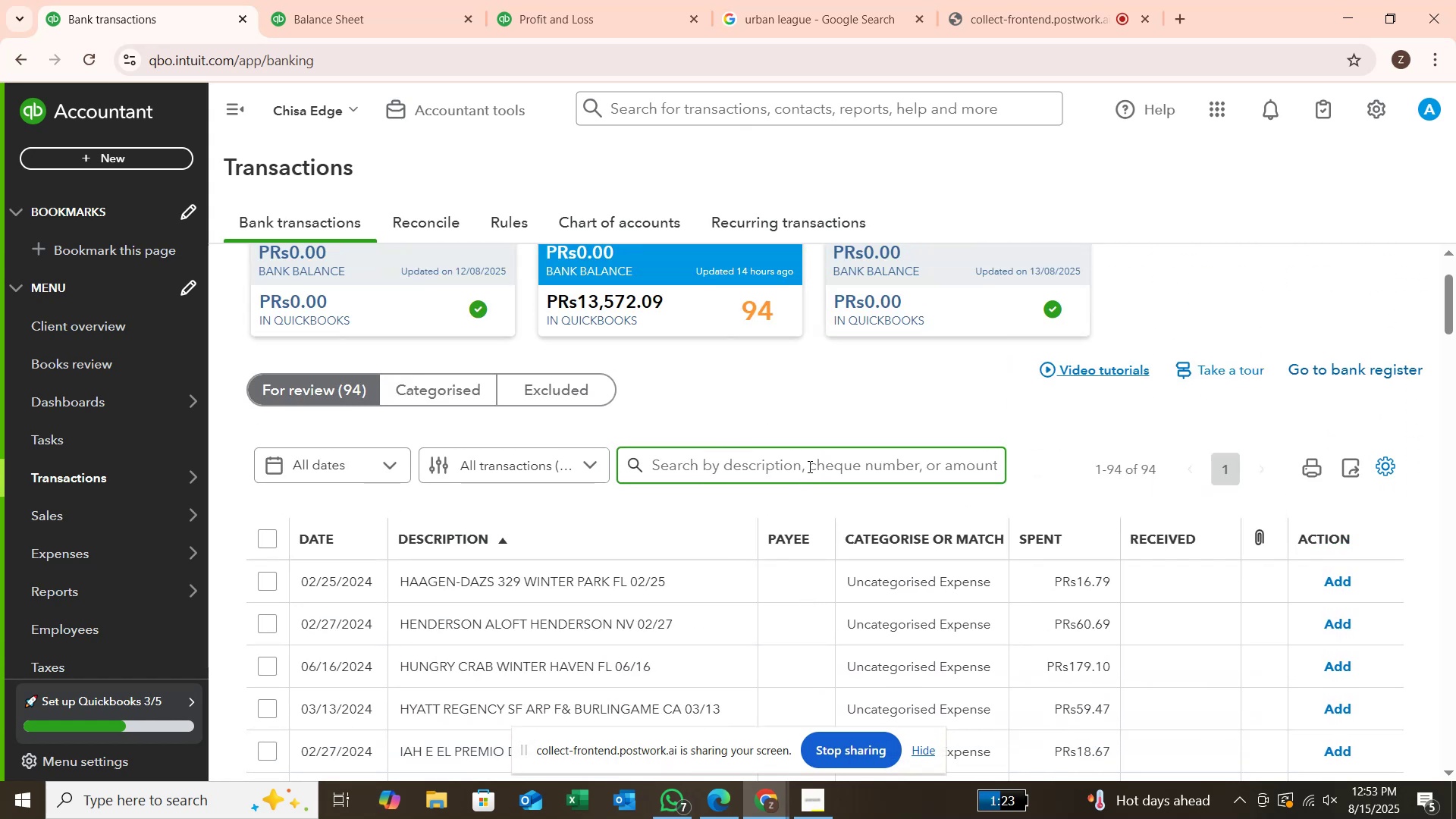 
type(LAVISH)
 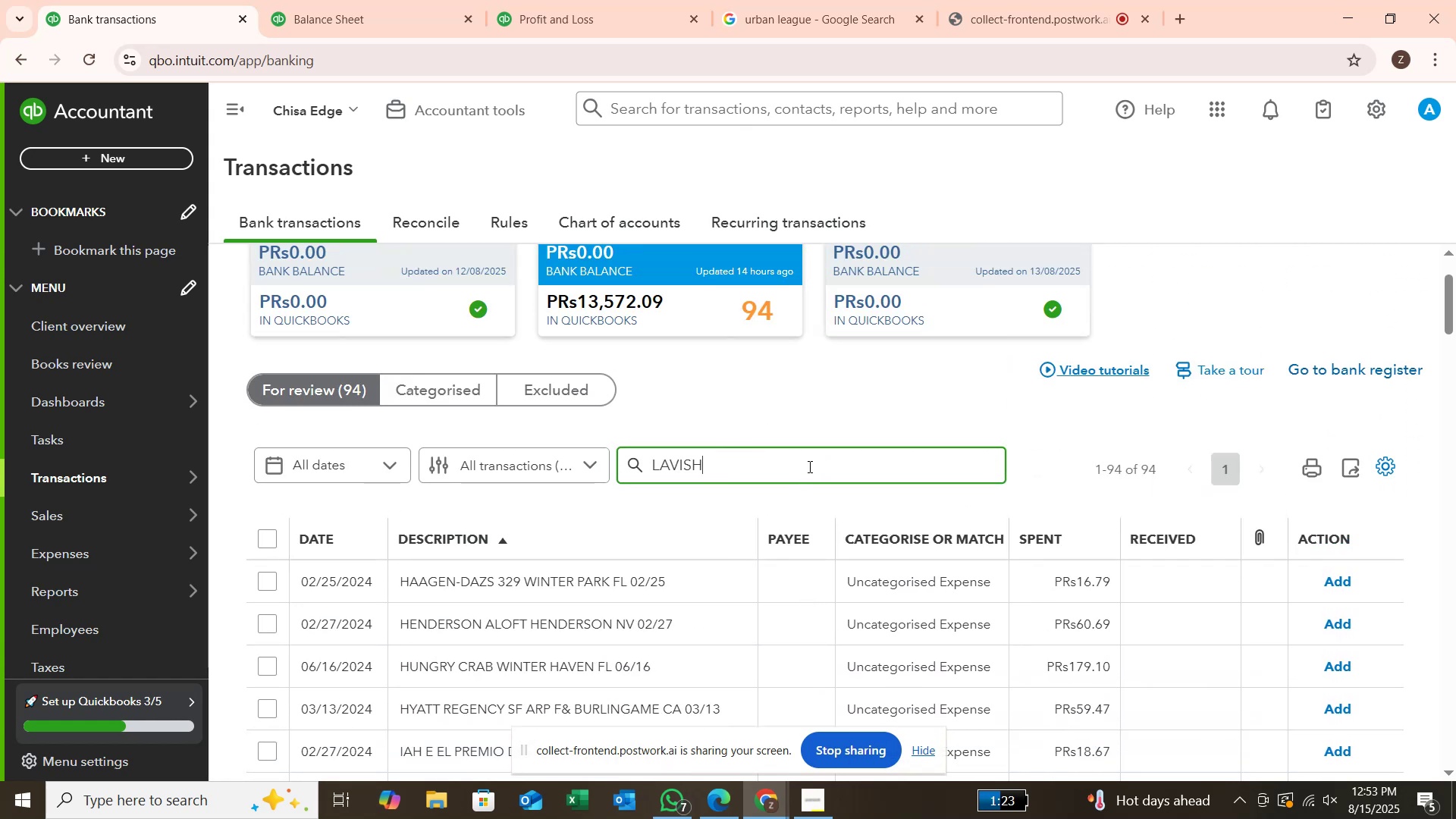 
key(Enter)
 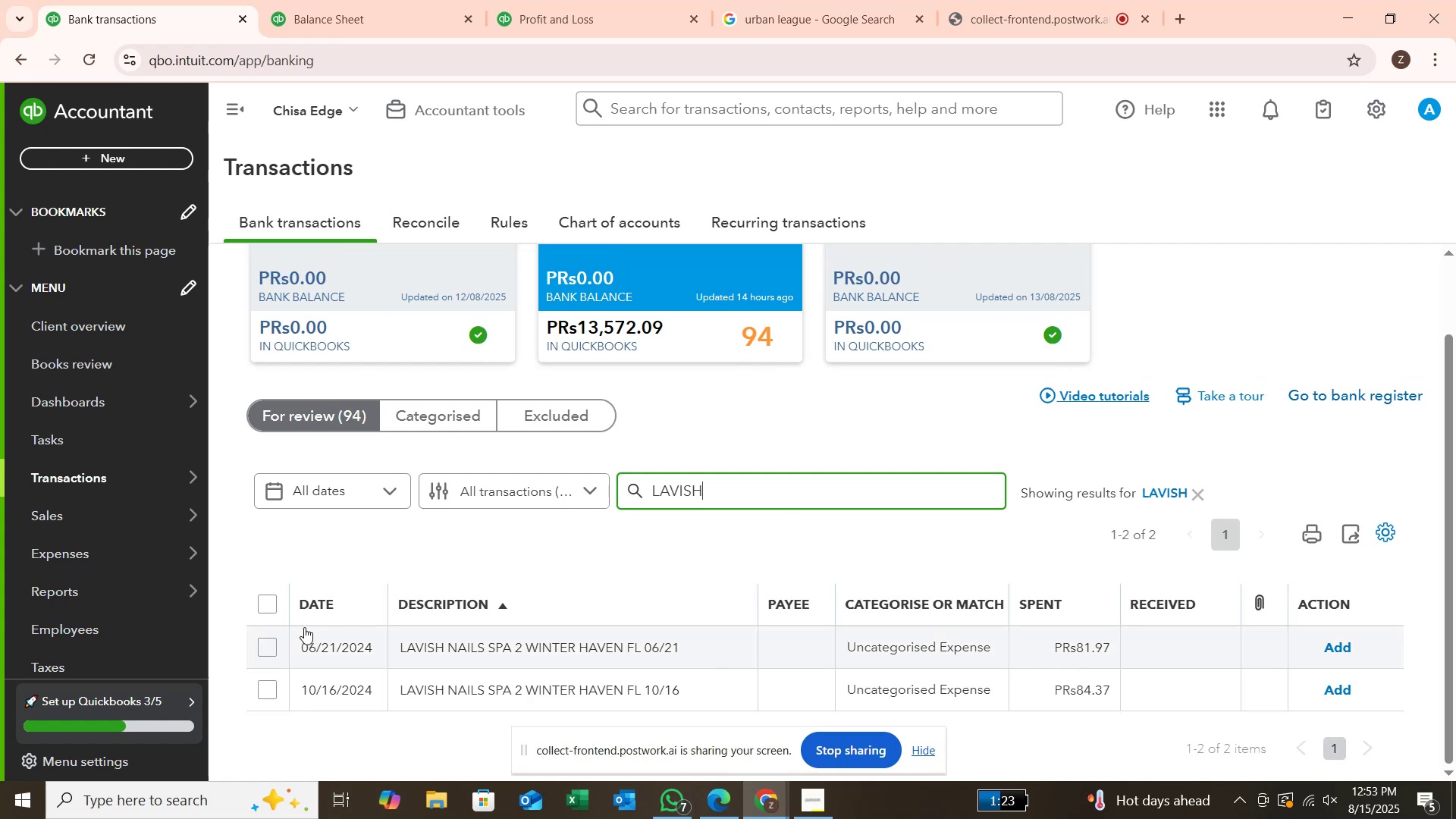 
left_click([275, 604])
 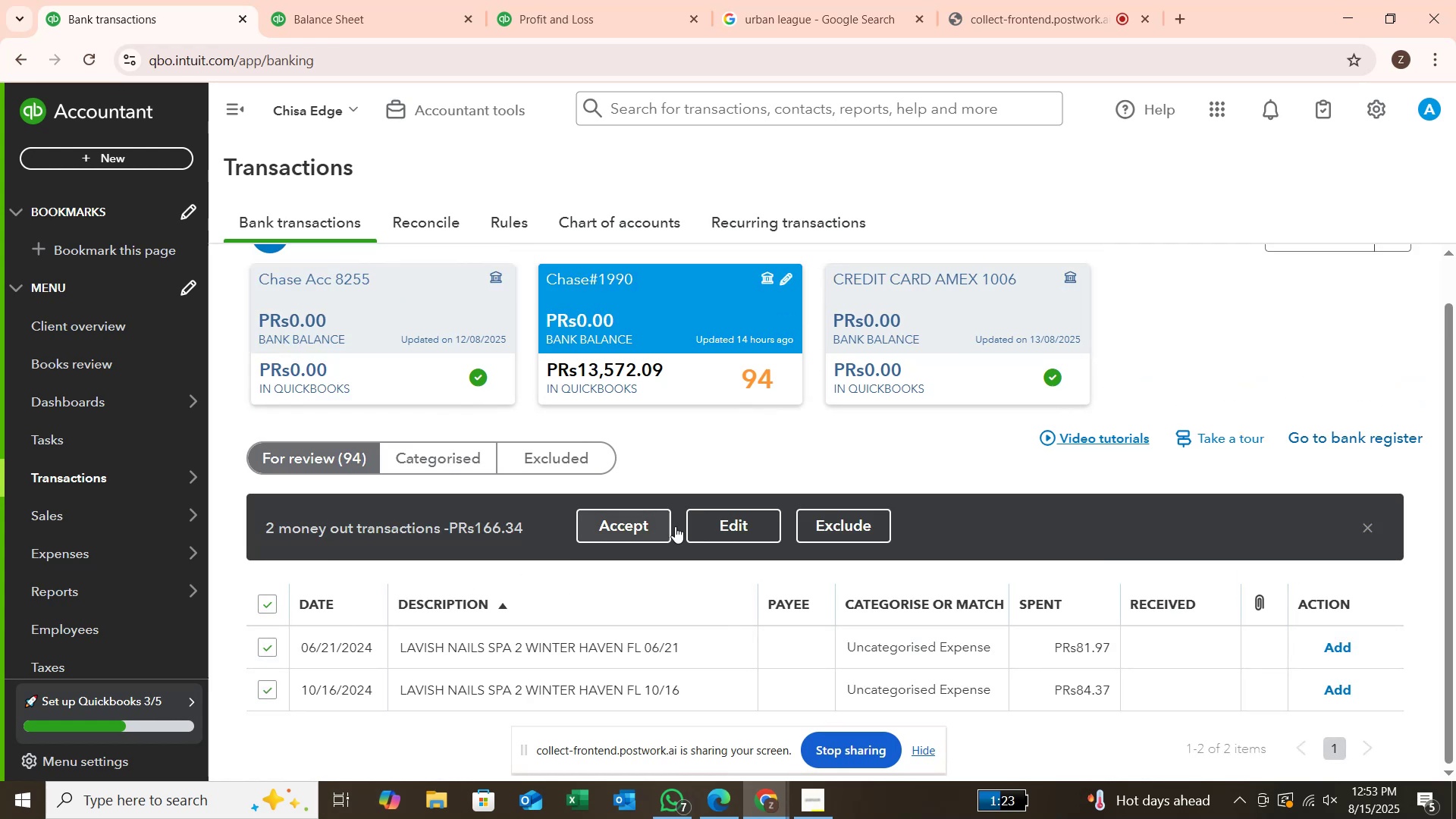 
left_click([753, 524])
 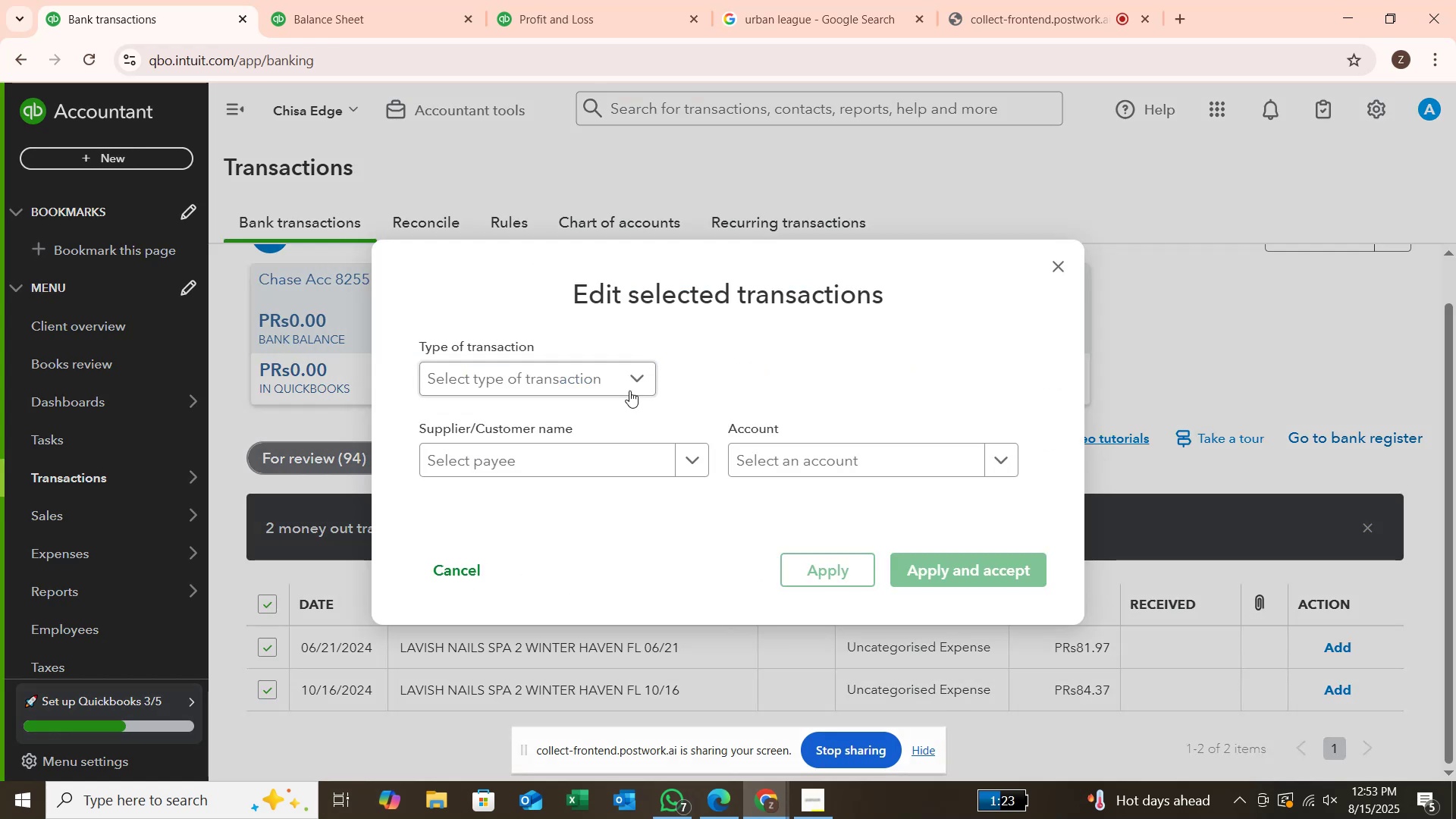 
left_click([632, 385])
 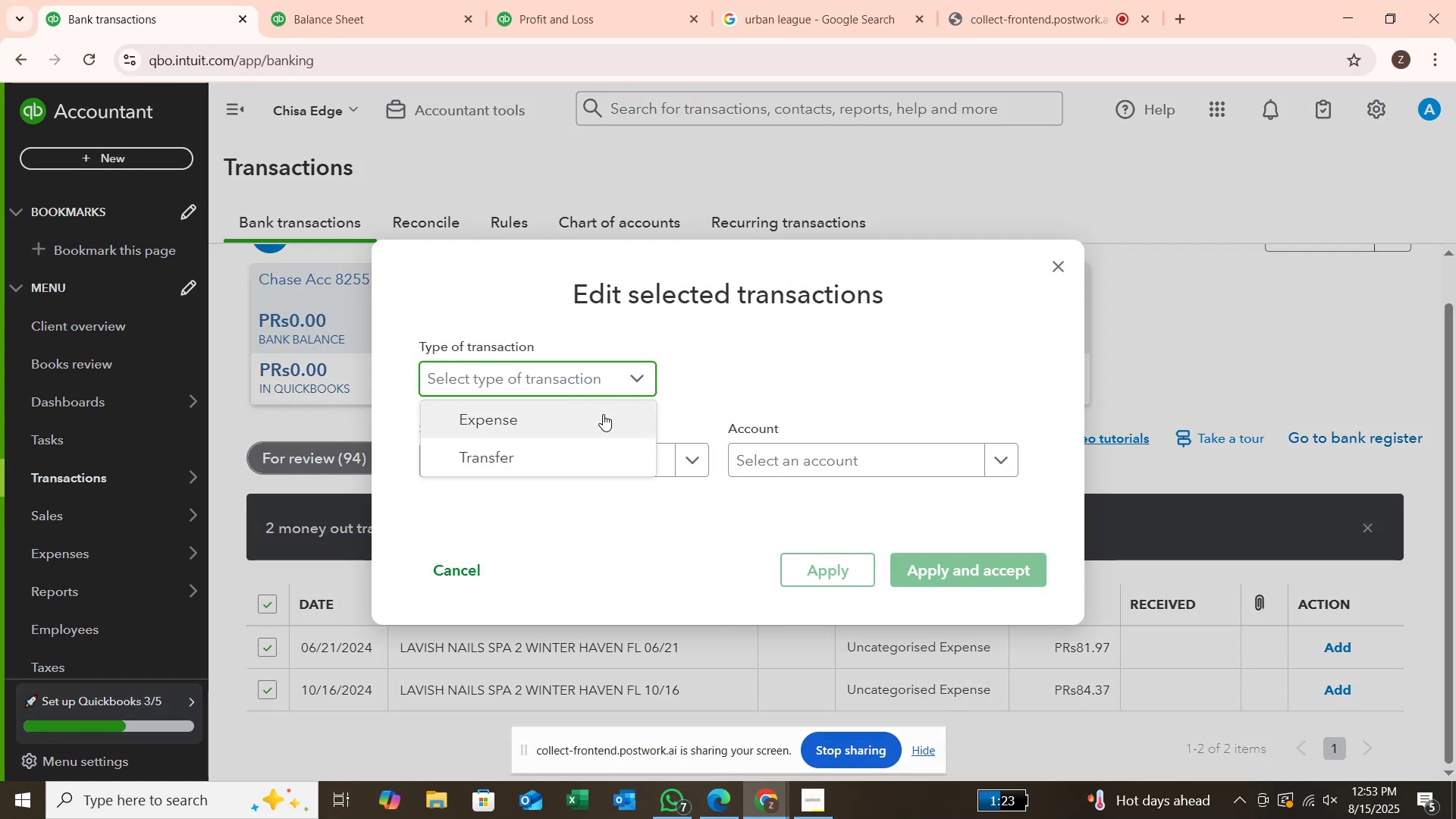 
left_click([603, 414])
 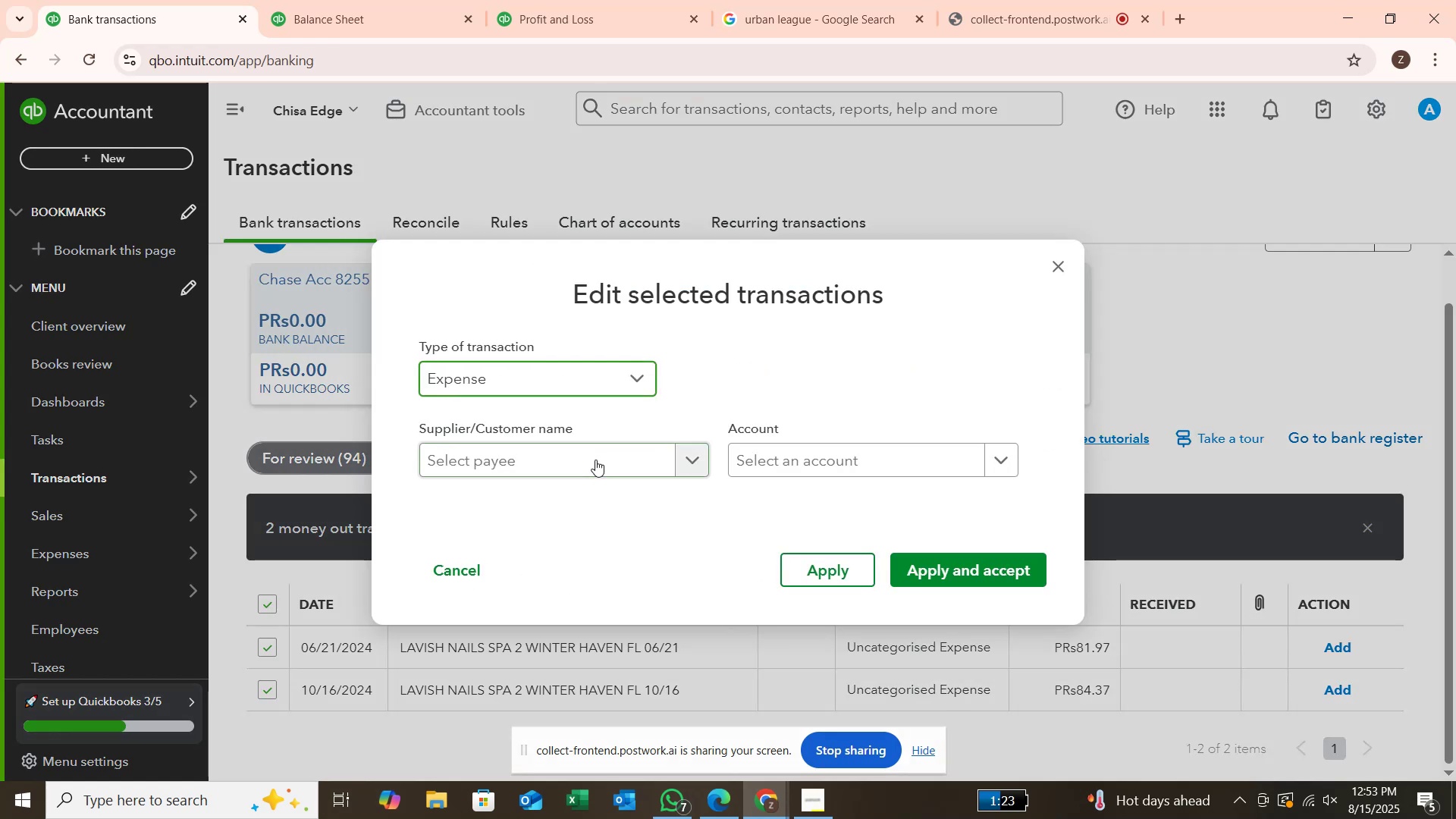 
double_click([595, 460])
 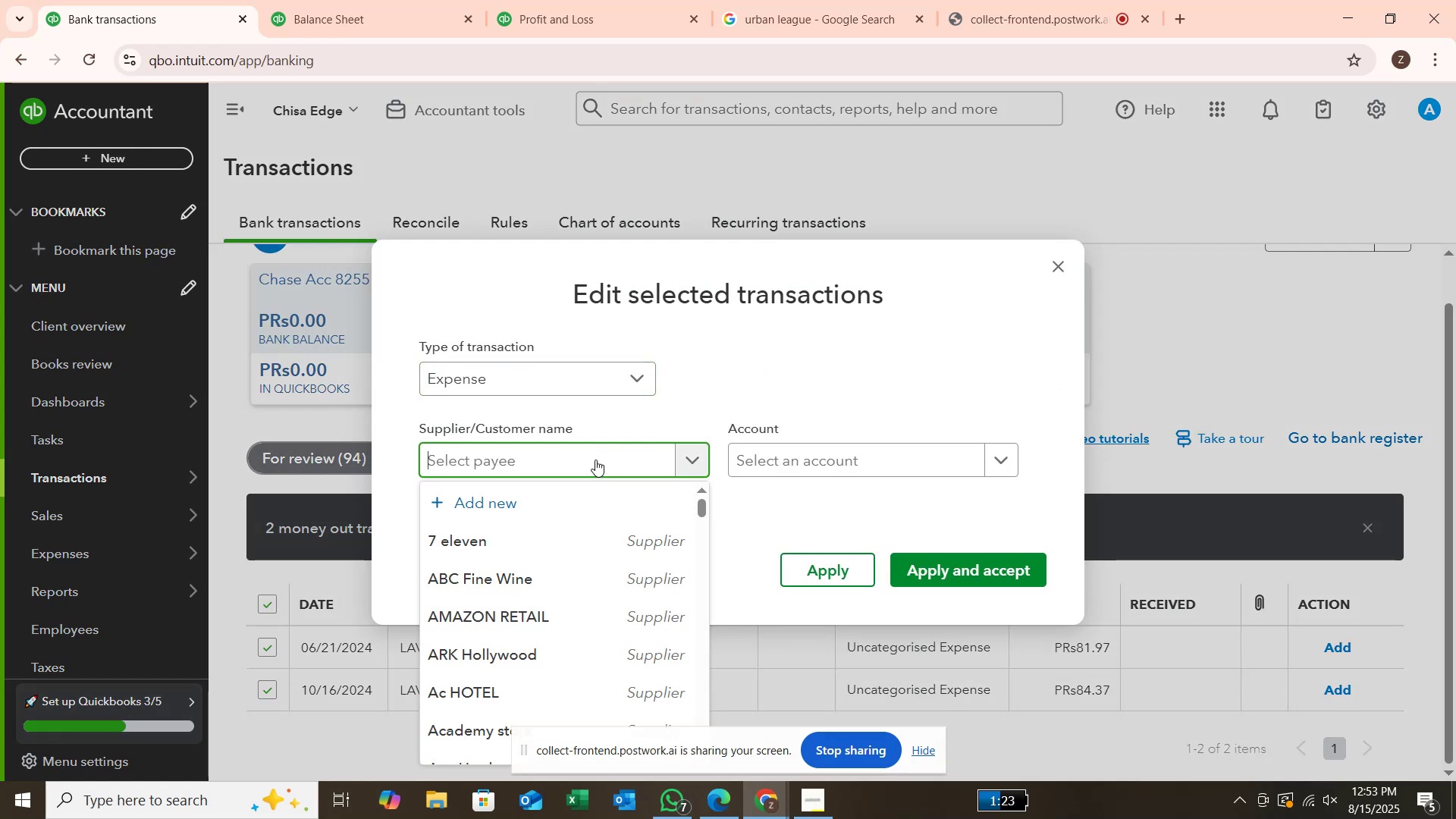 
type(LAVISH NAILS)
 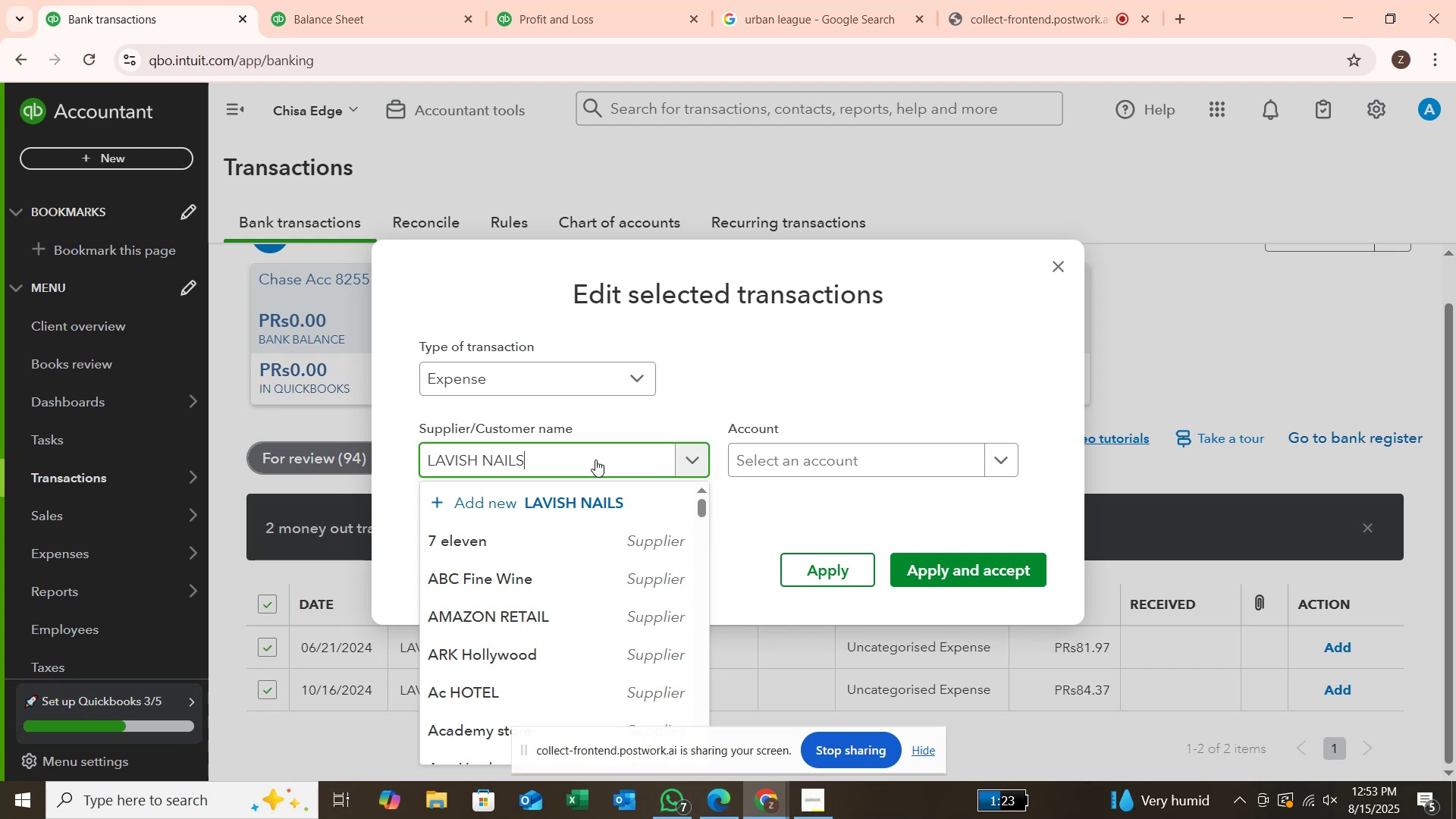 
key(Enter)
 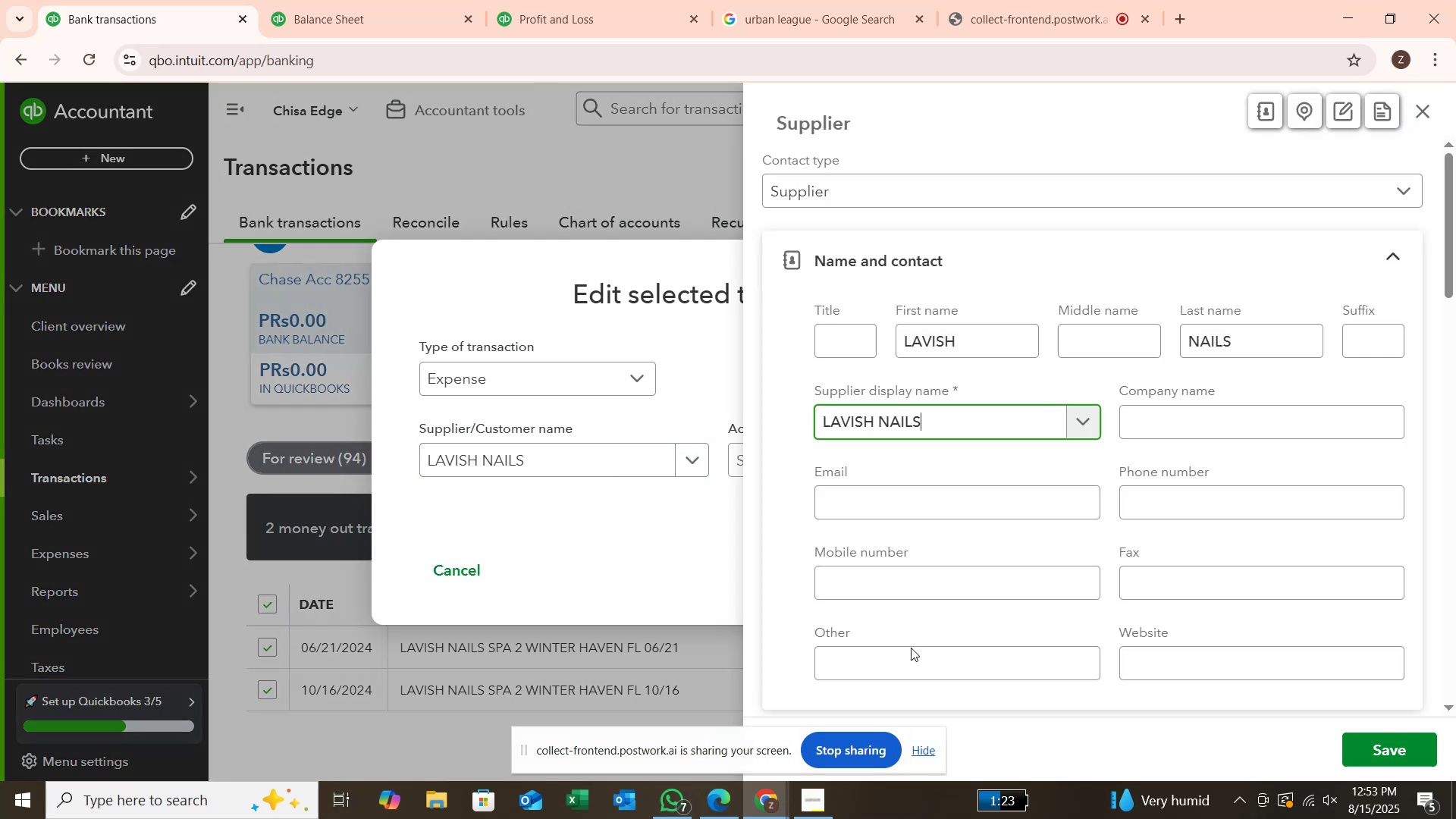 
left_click([1395, 748])
 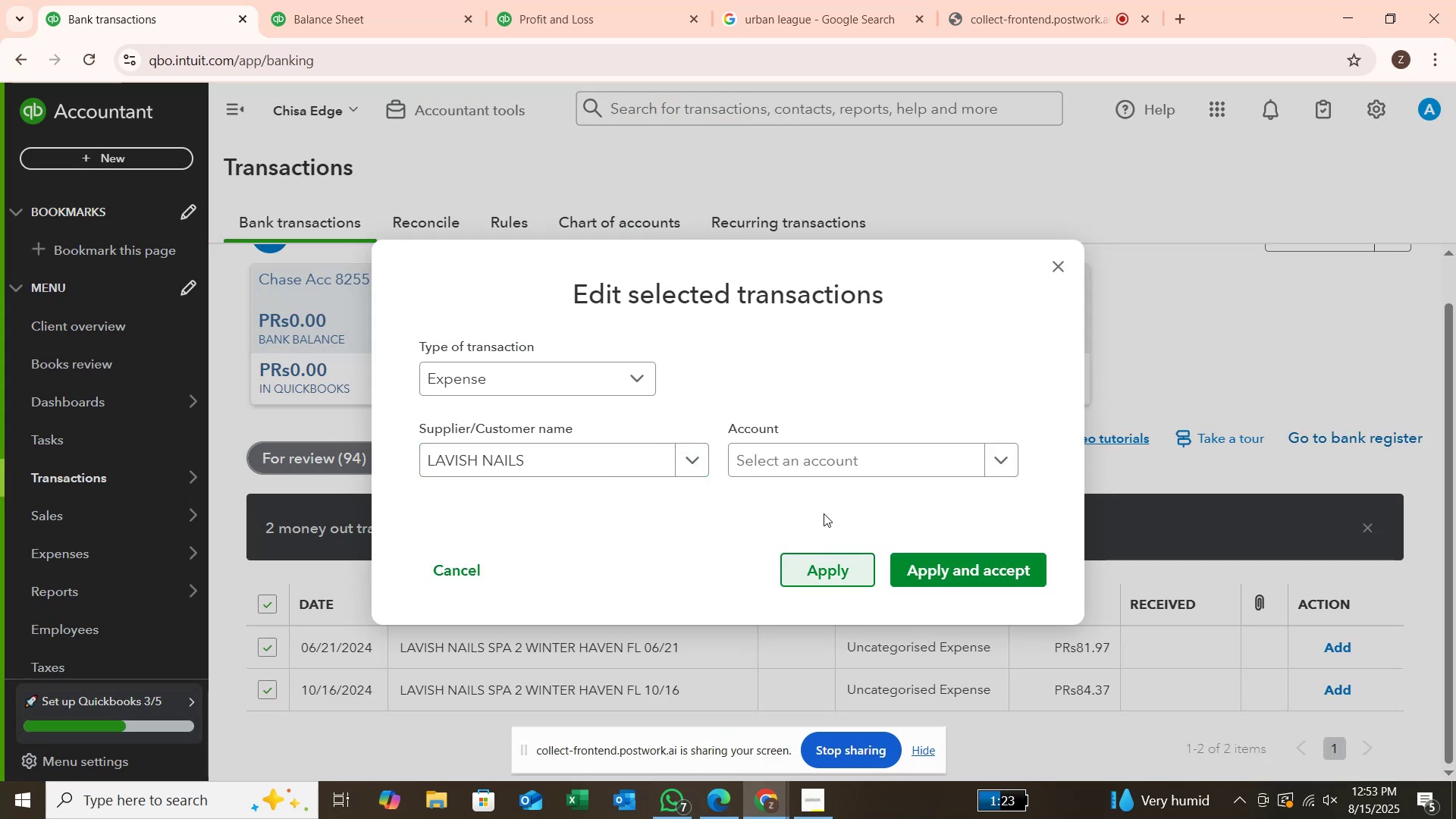 
left_click([868, 465])
 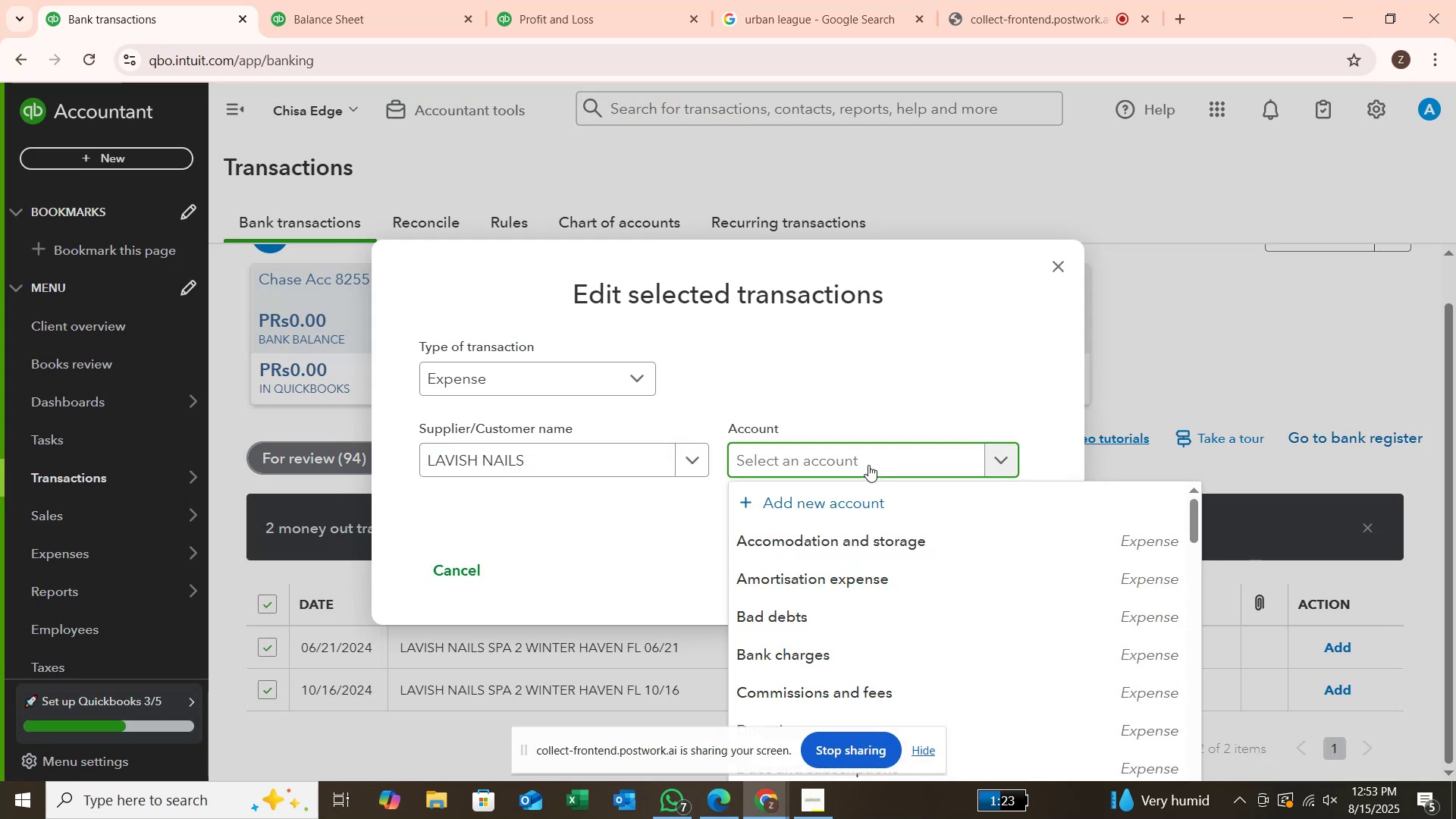 
type(SER)
 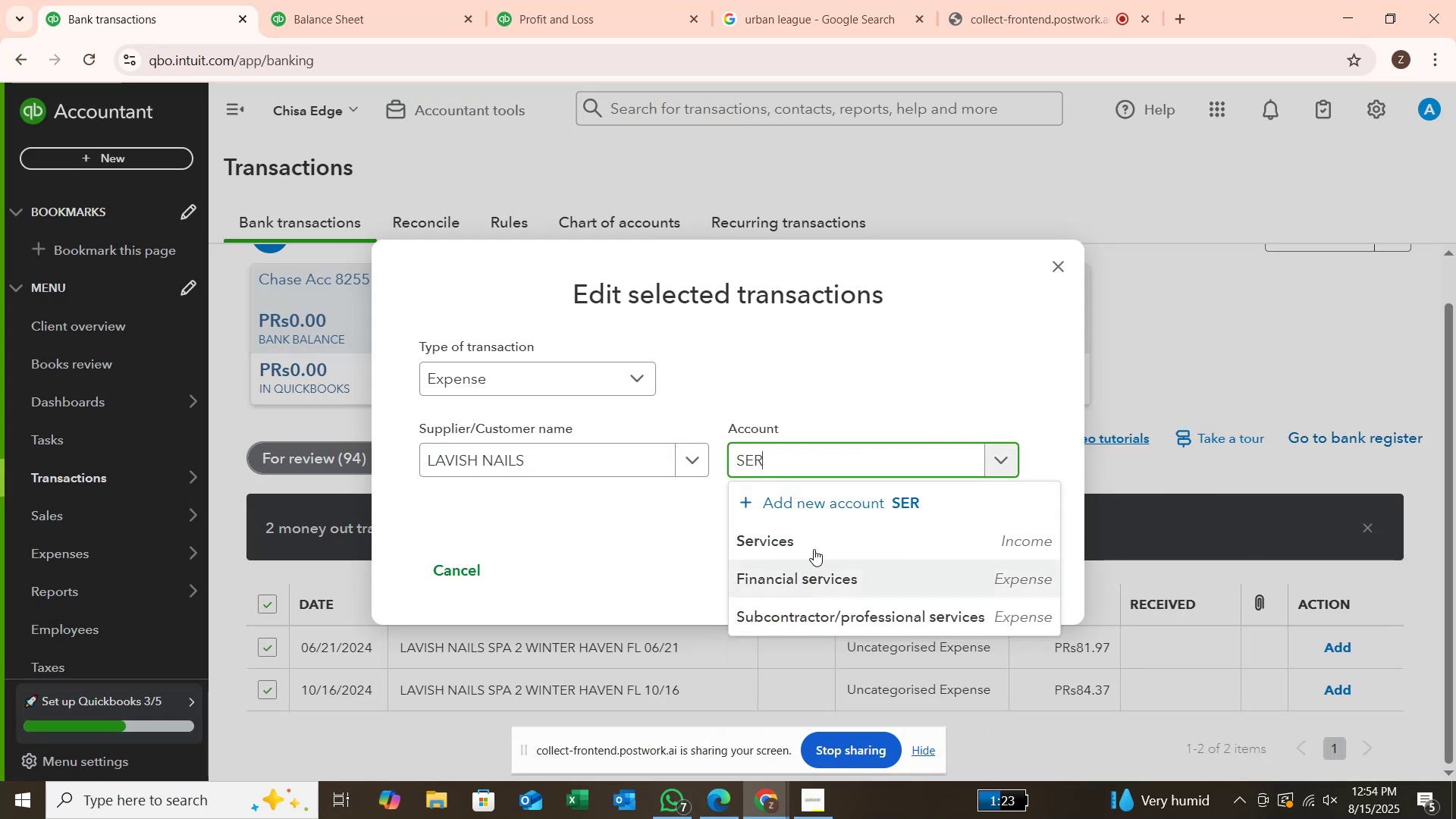 
left_click([819, 537])
 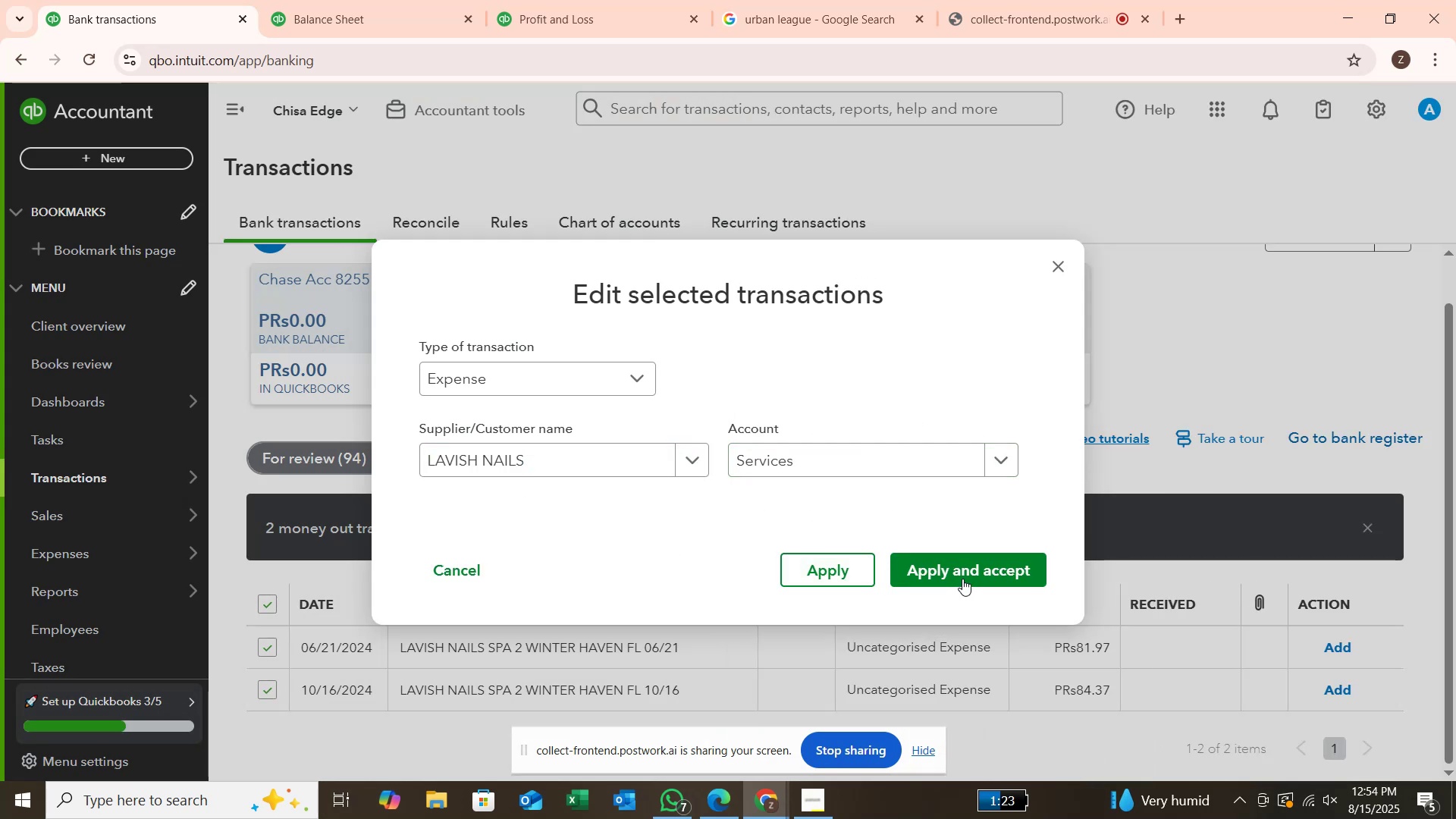 
left_click([968, 571])
 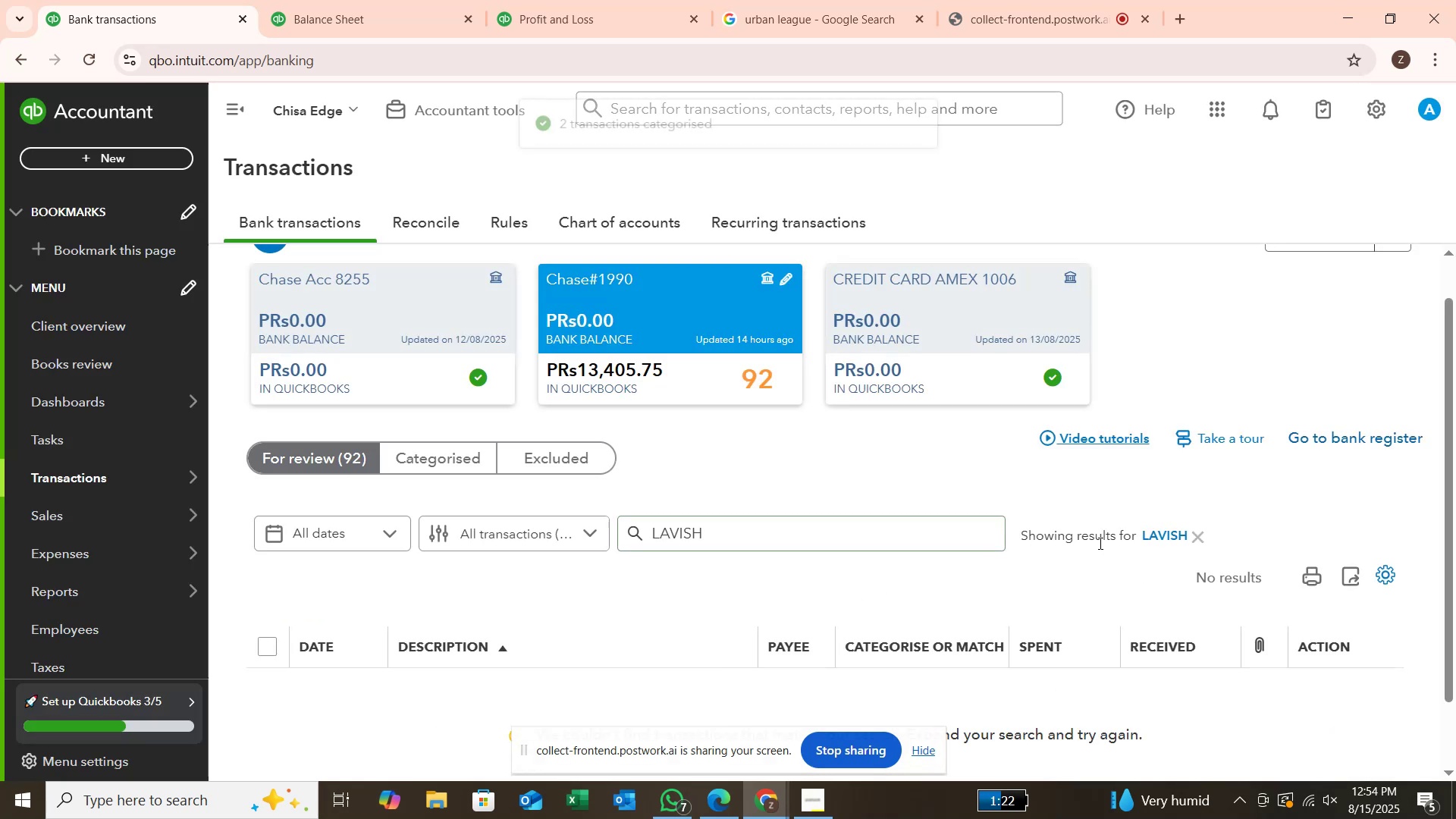 
left_click([1197, 538])
 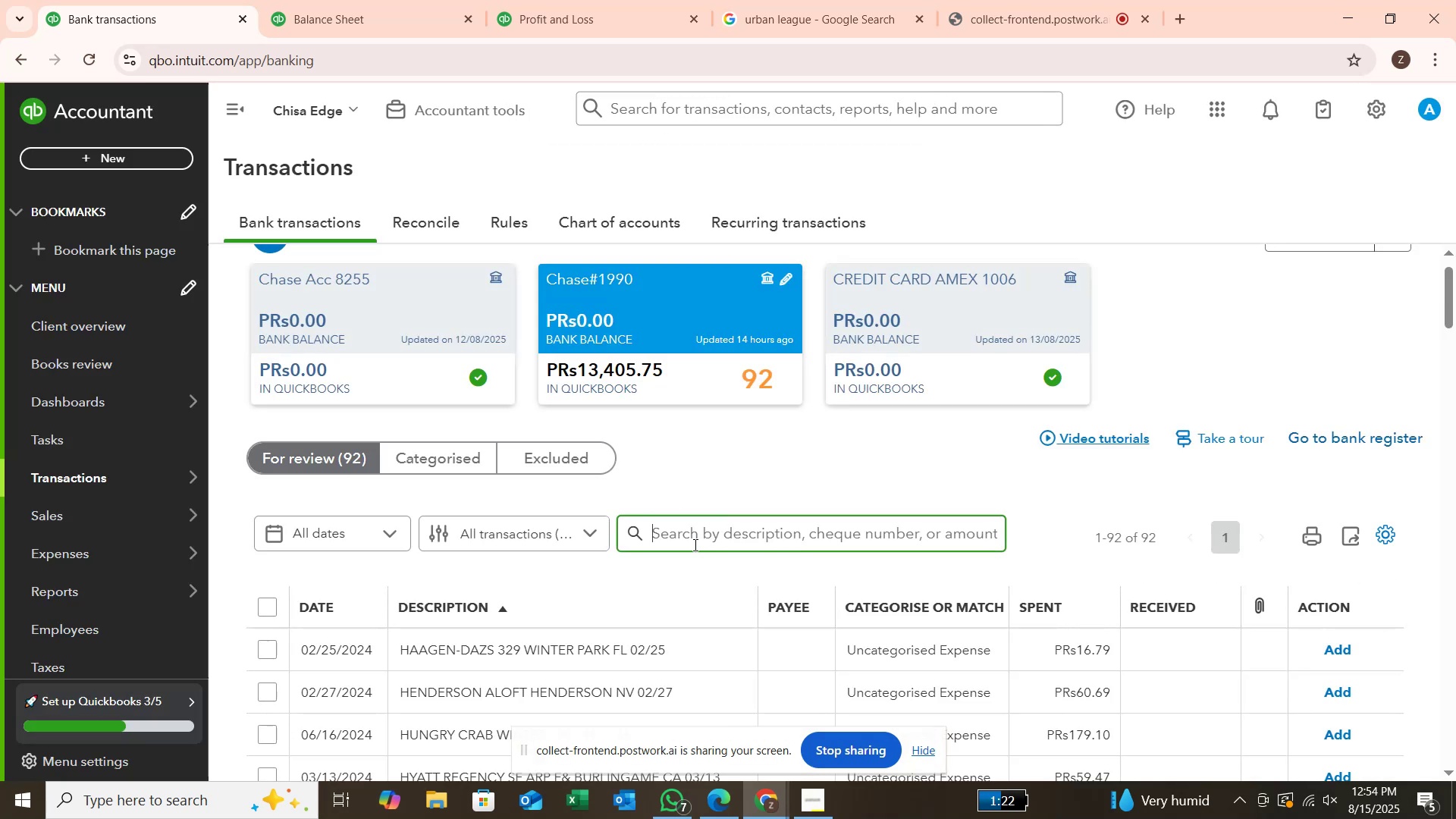 
scroll: coordinate [661, 582], scroll_direction: down, amount: 6.0
 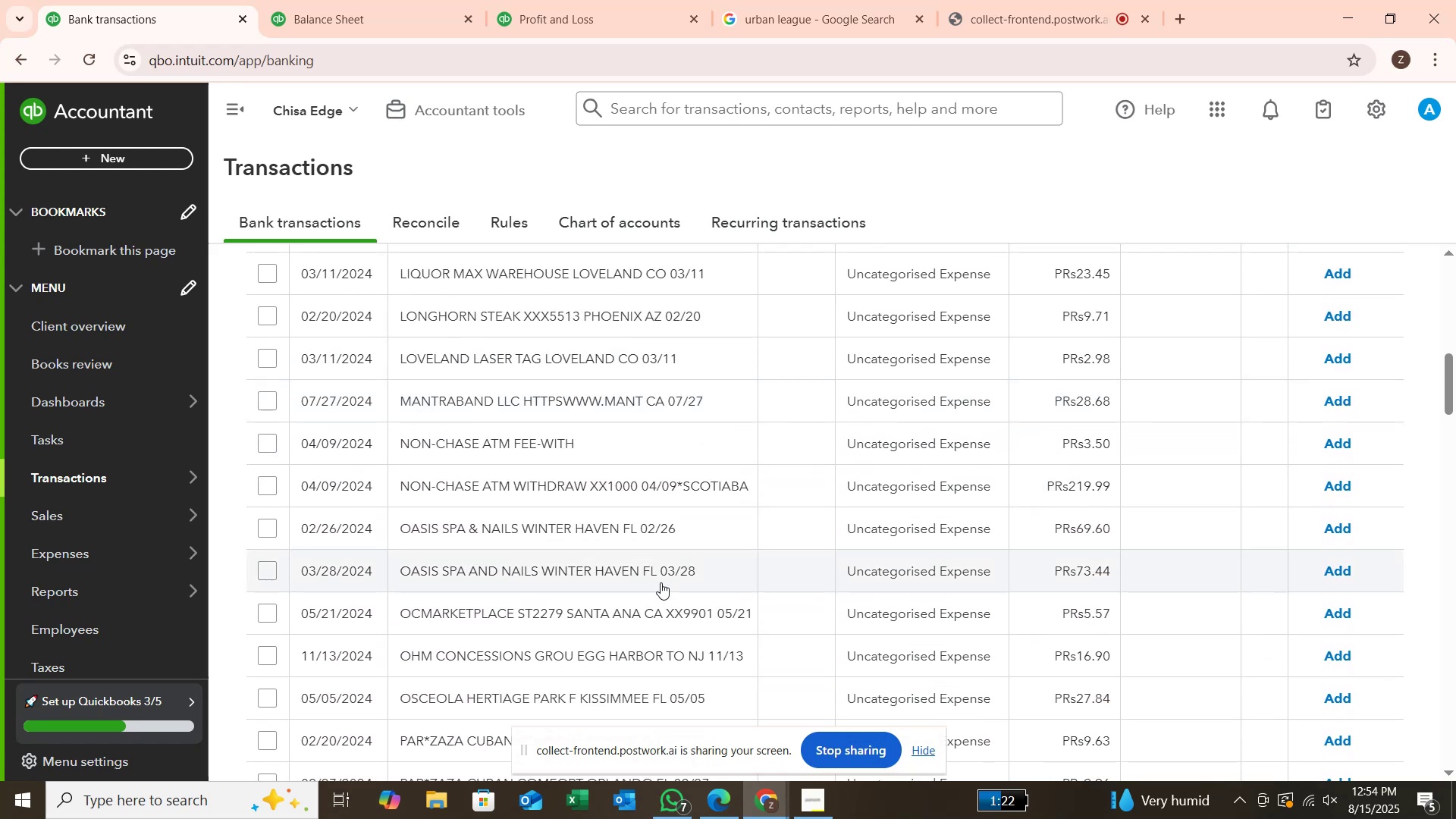 
scroll: coordinate [661, 582], scroll_direction: up, amount: 5.0
 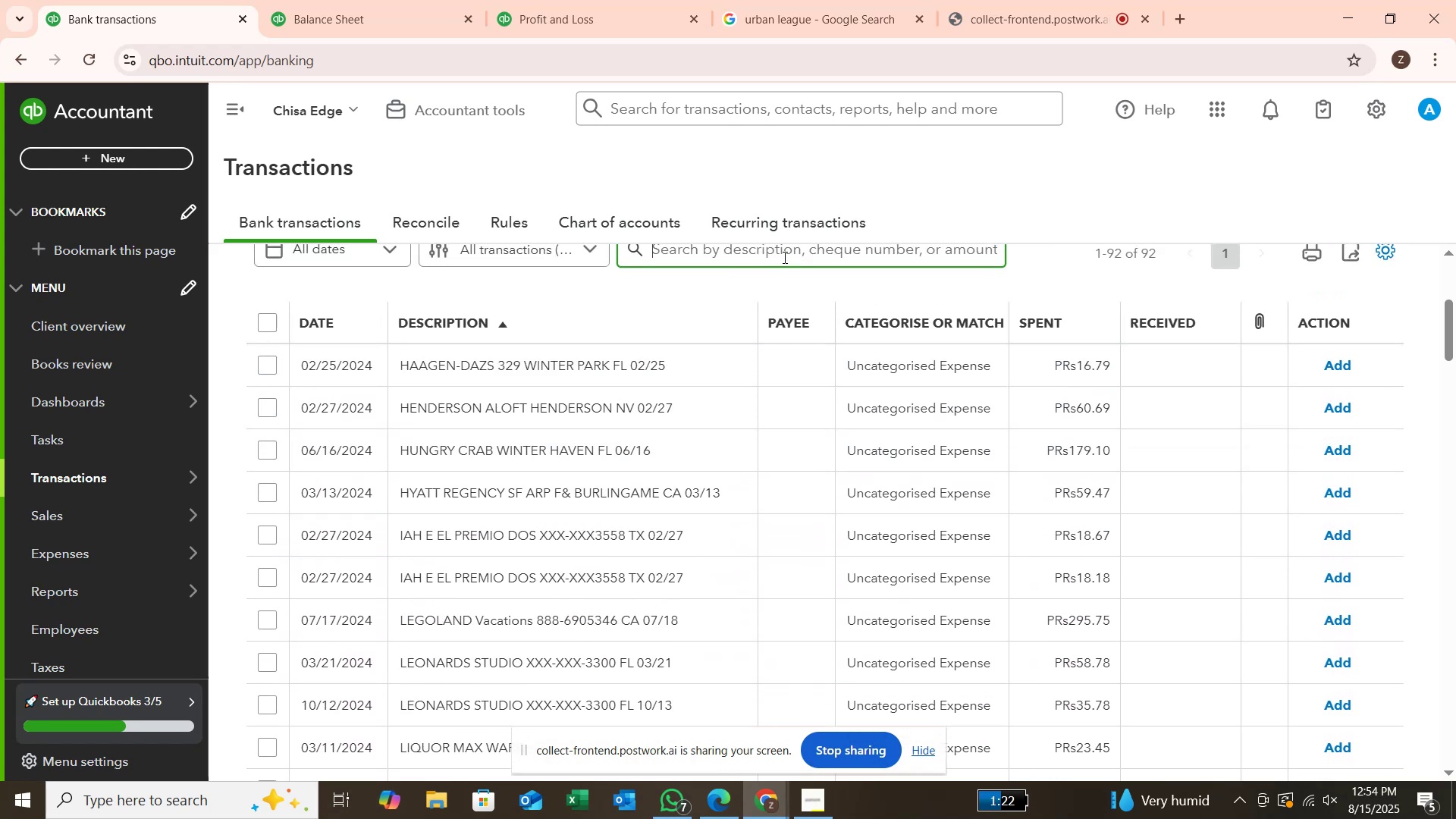 
type(NON )
 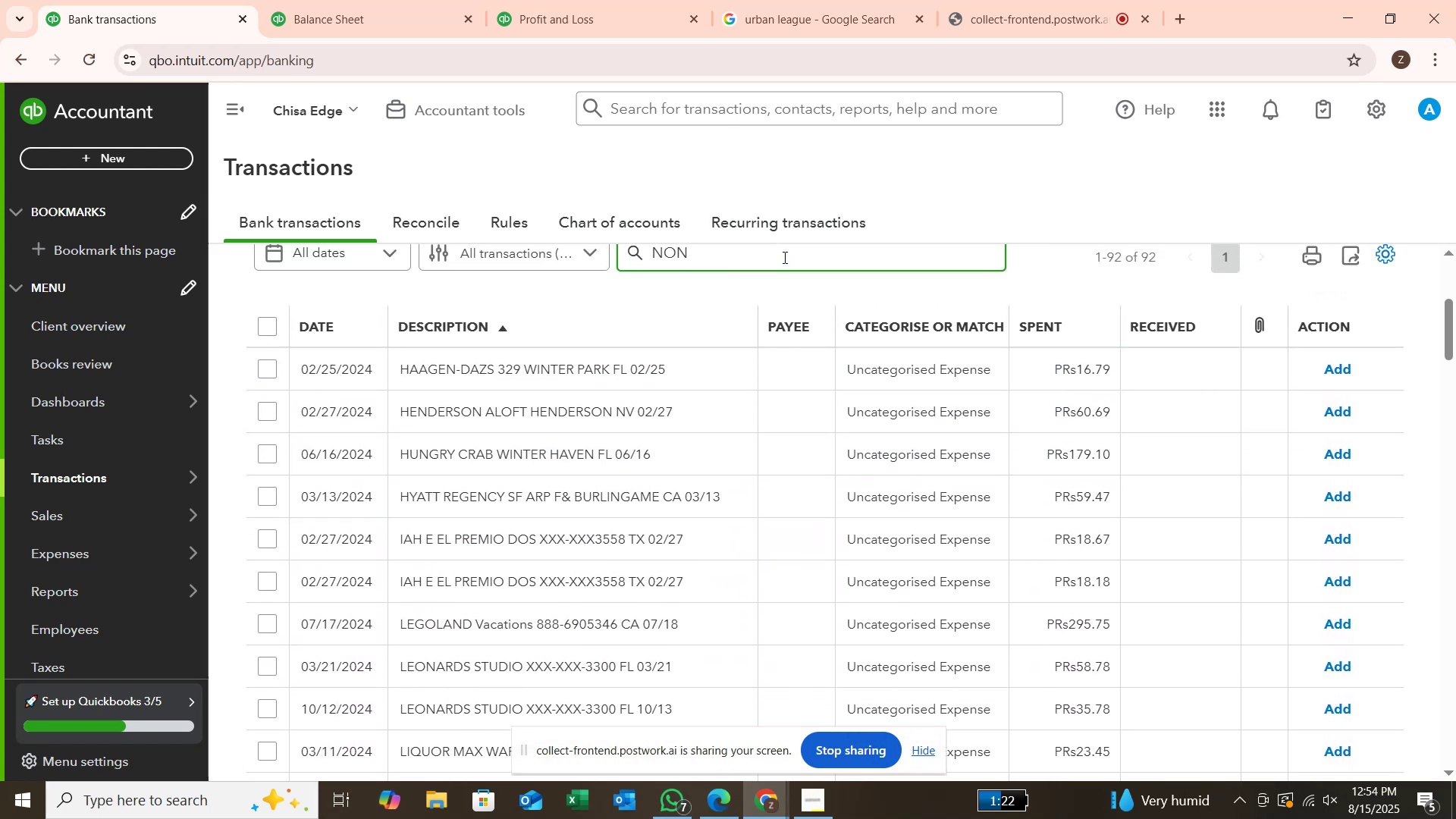 
key(Enter)
 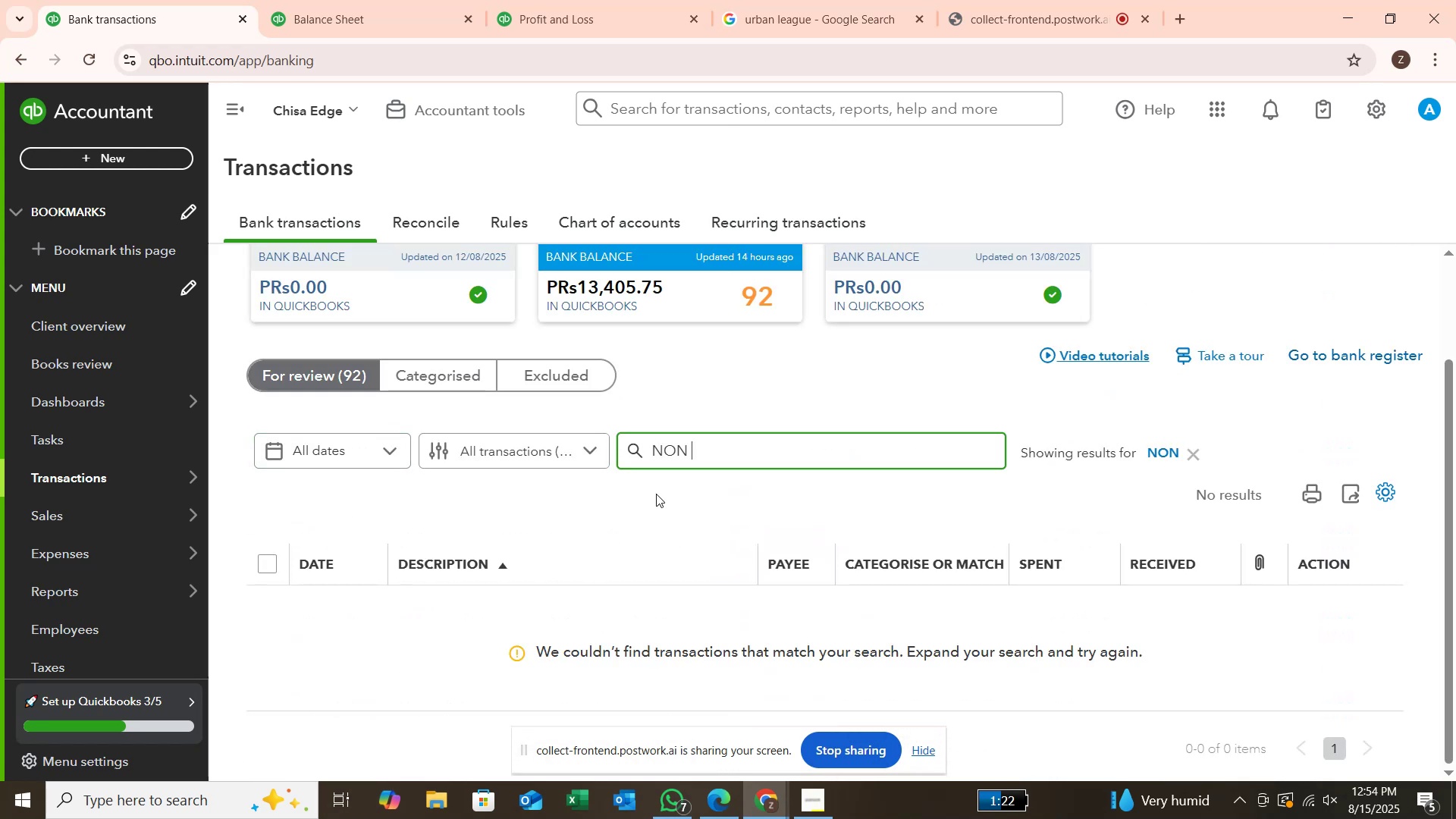 
key(Backspace)
 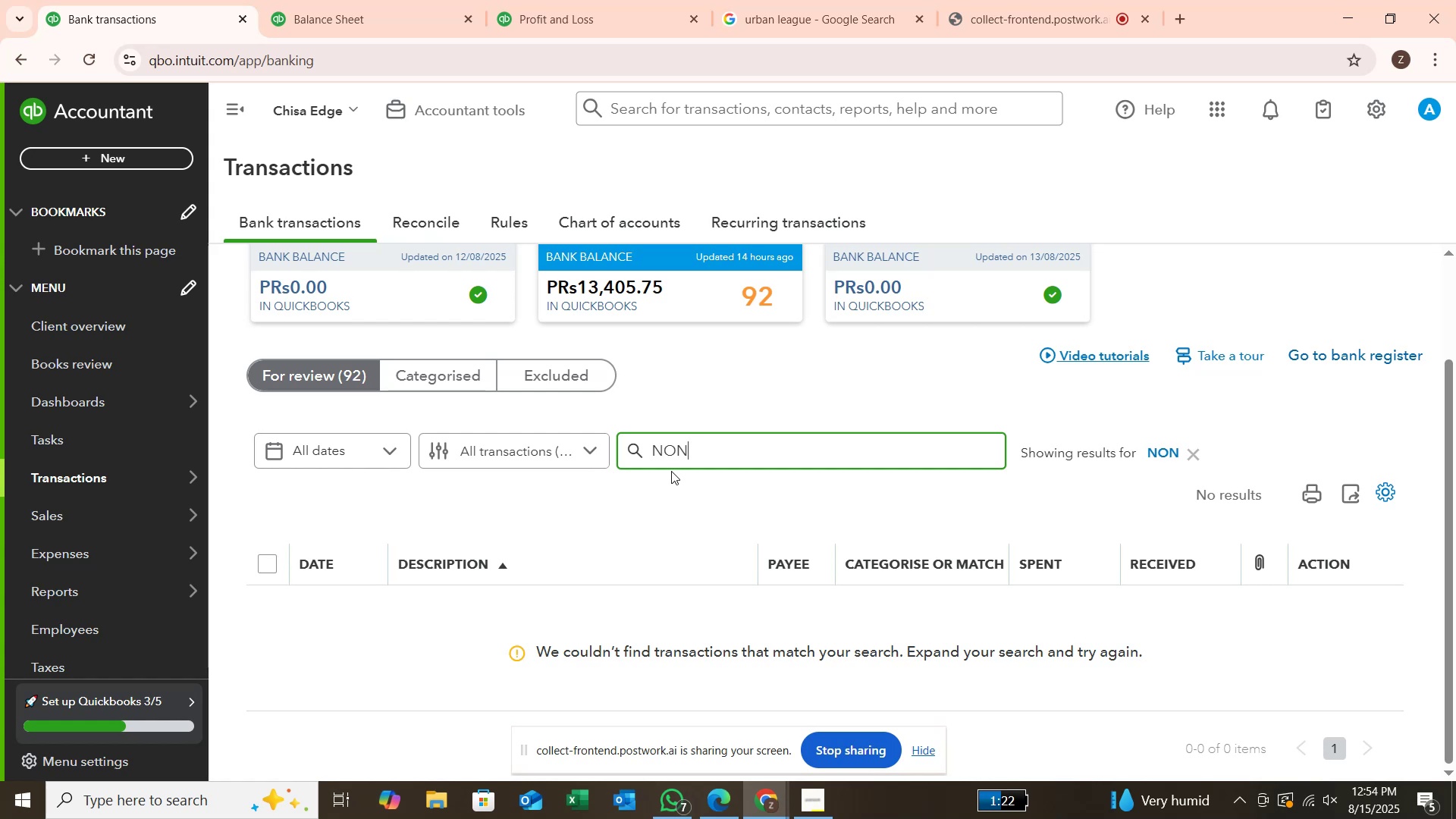 
key(Enter)
 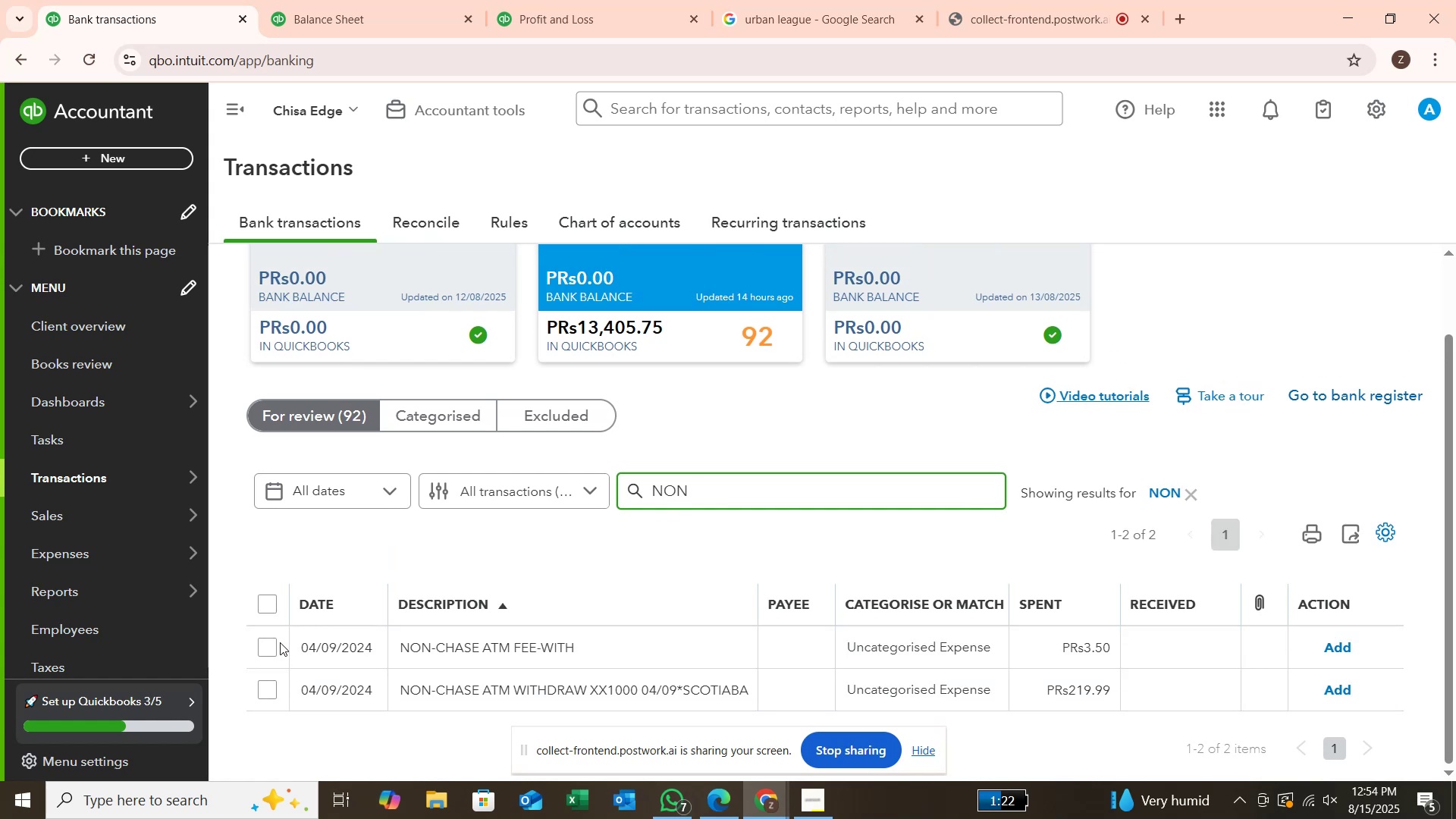 
wait(6.48)
 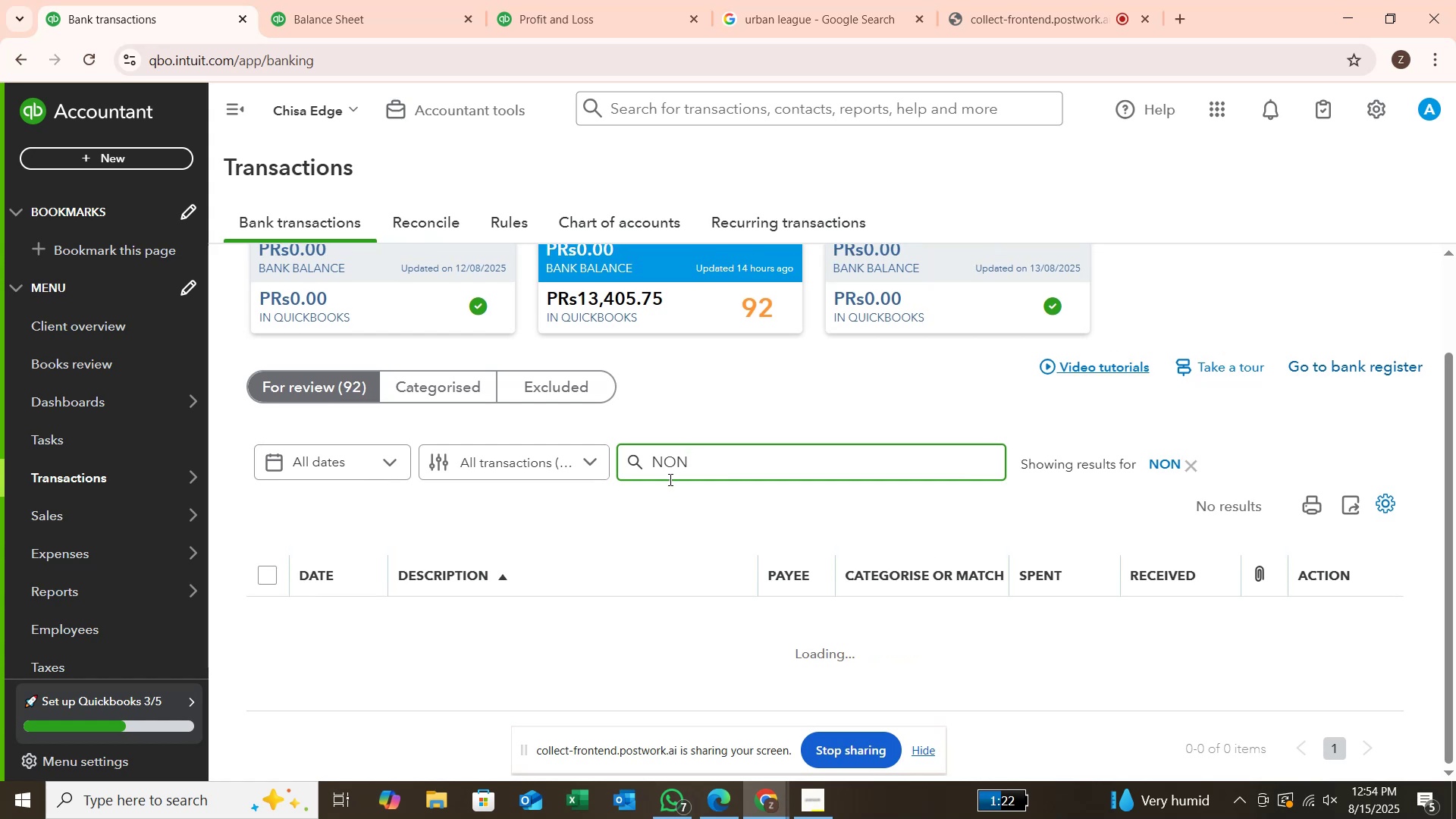 
left_click([262, 604])
 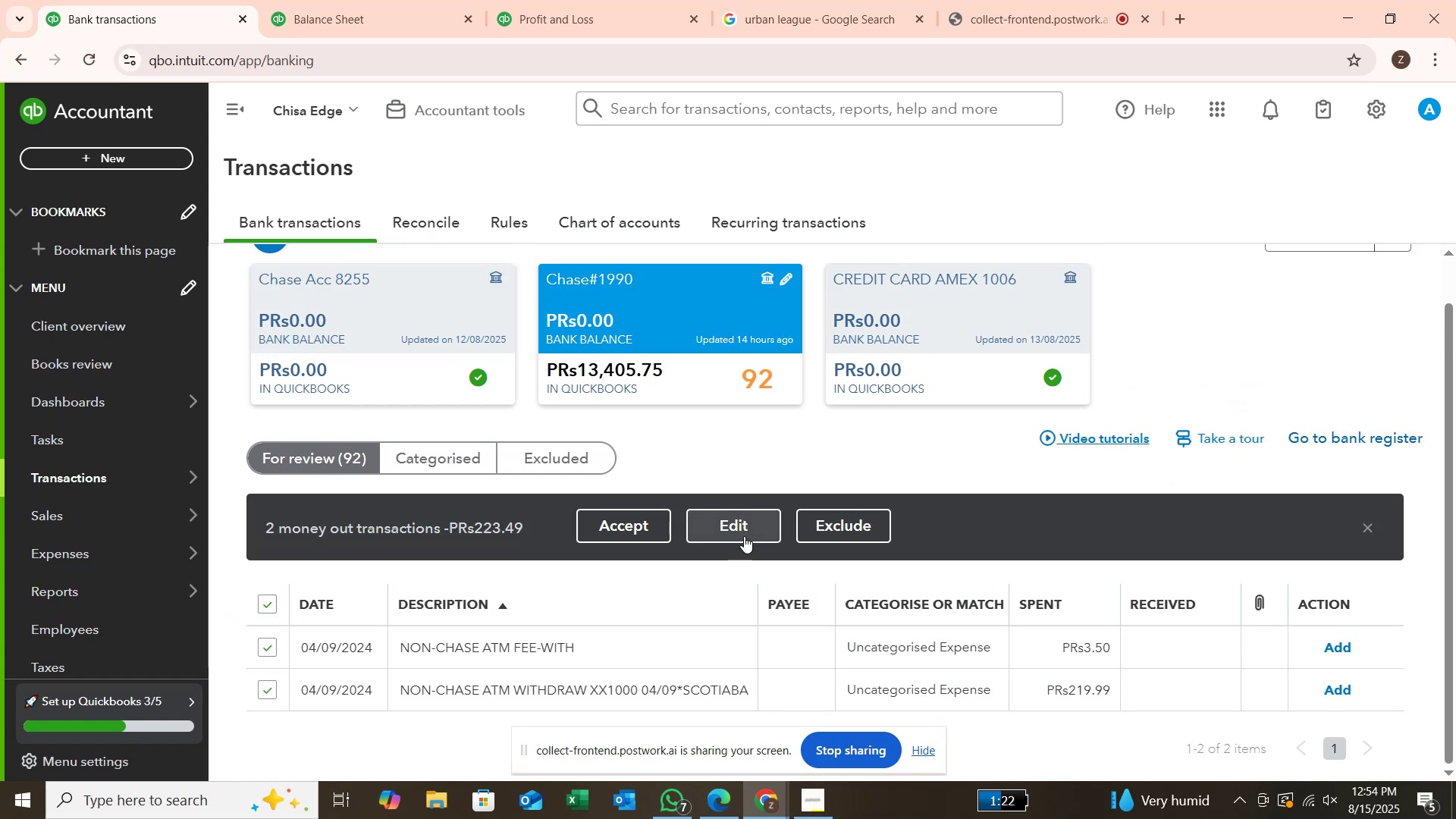 
left_click([749, 521])
 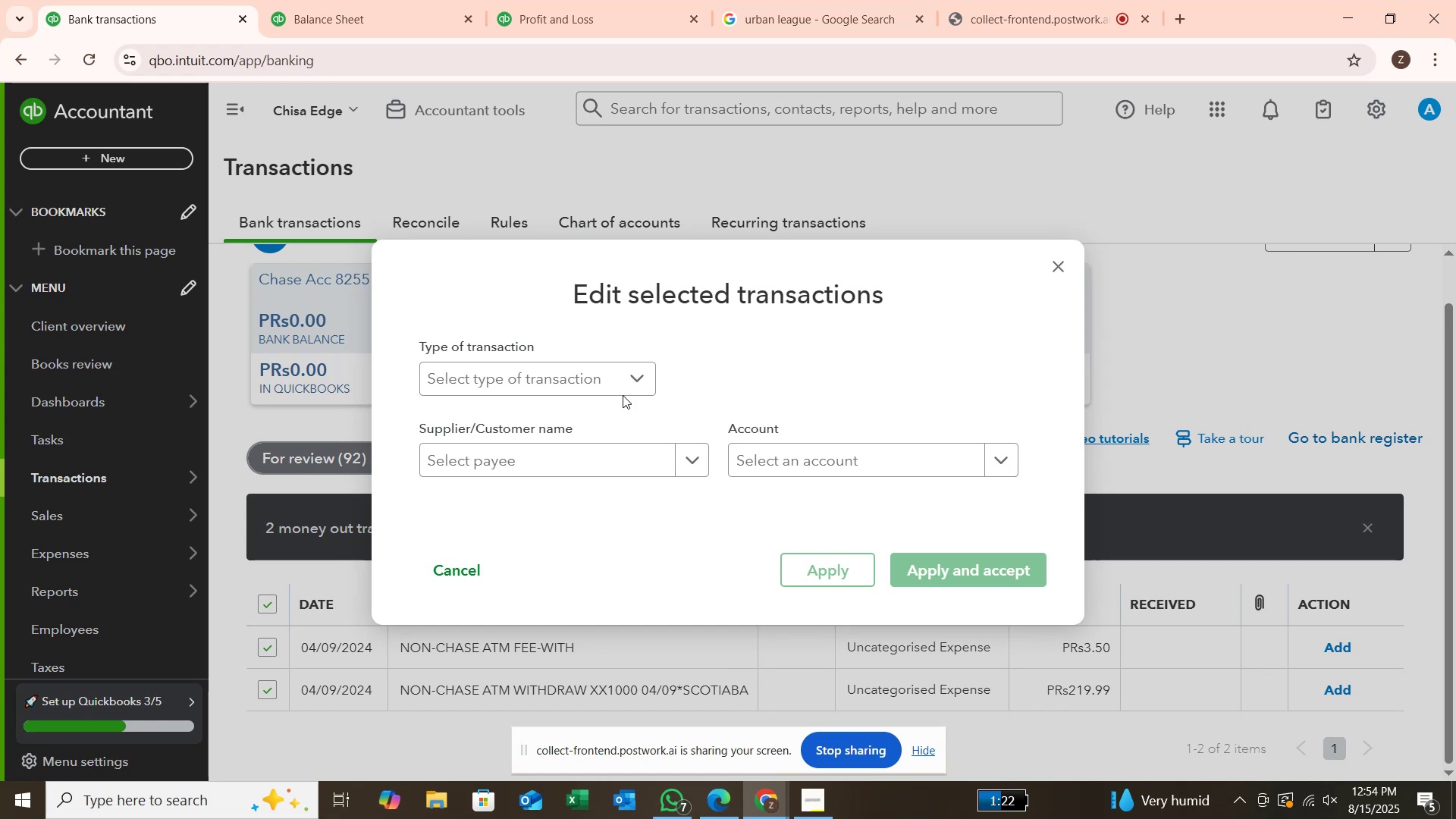 
left_click([641, 380])
 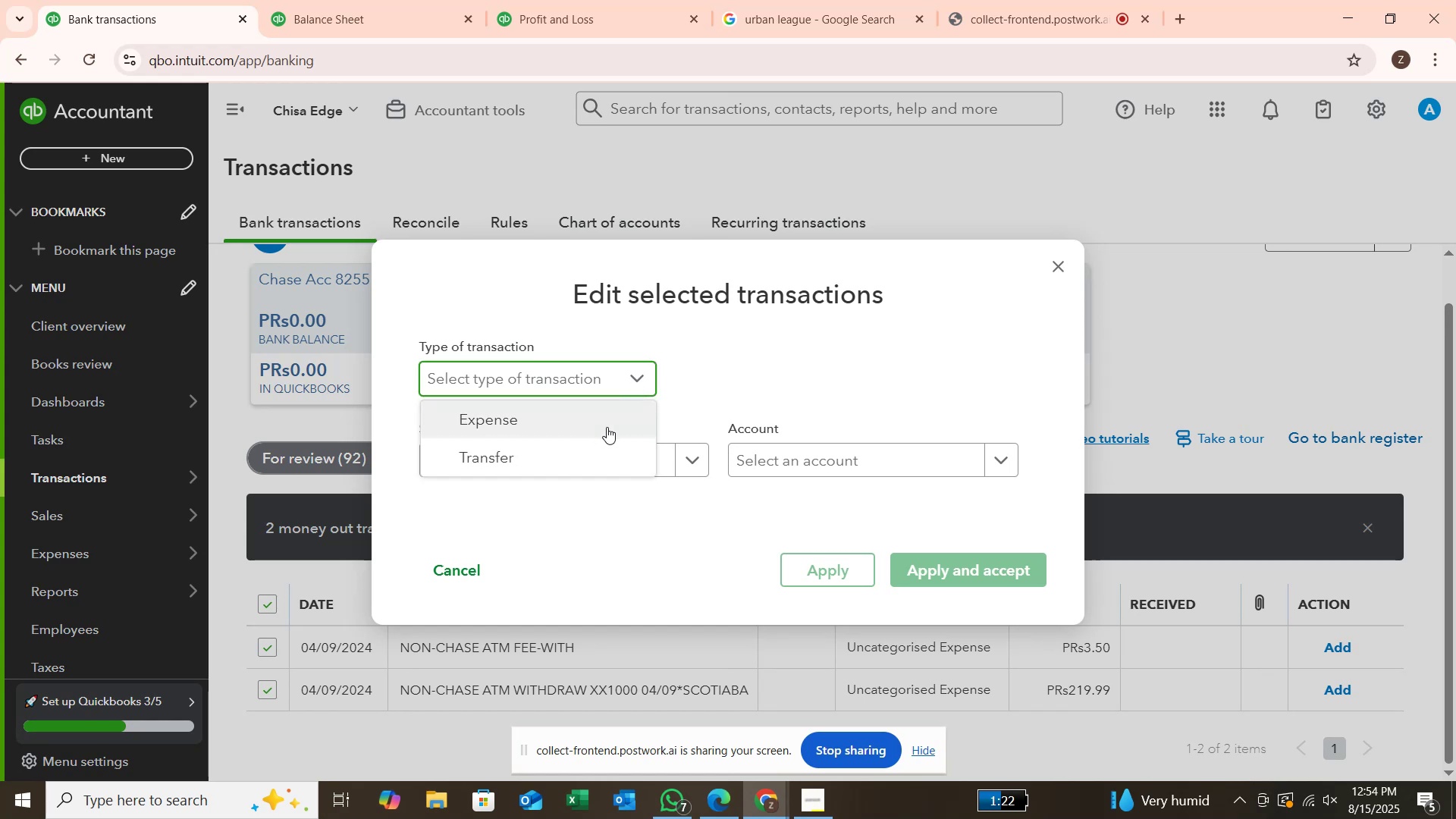 
left_click([607, 427])
 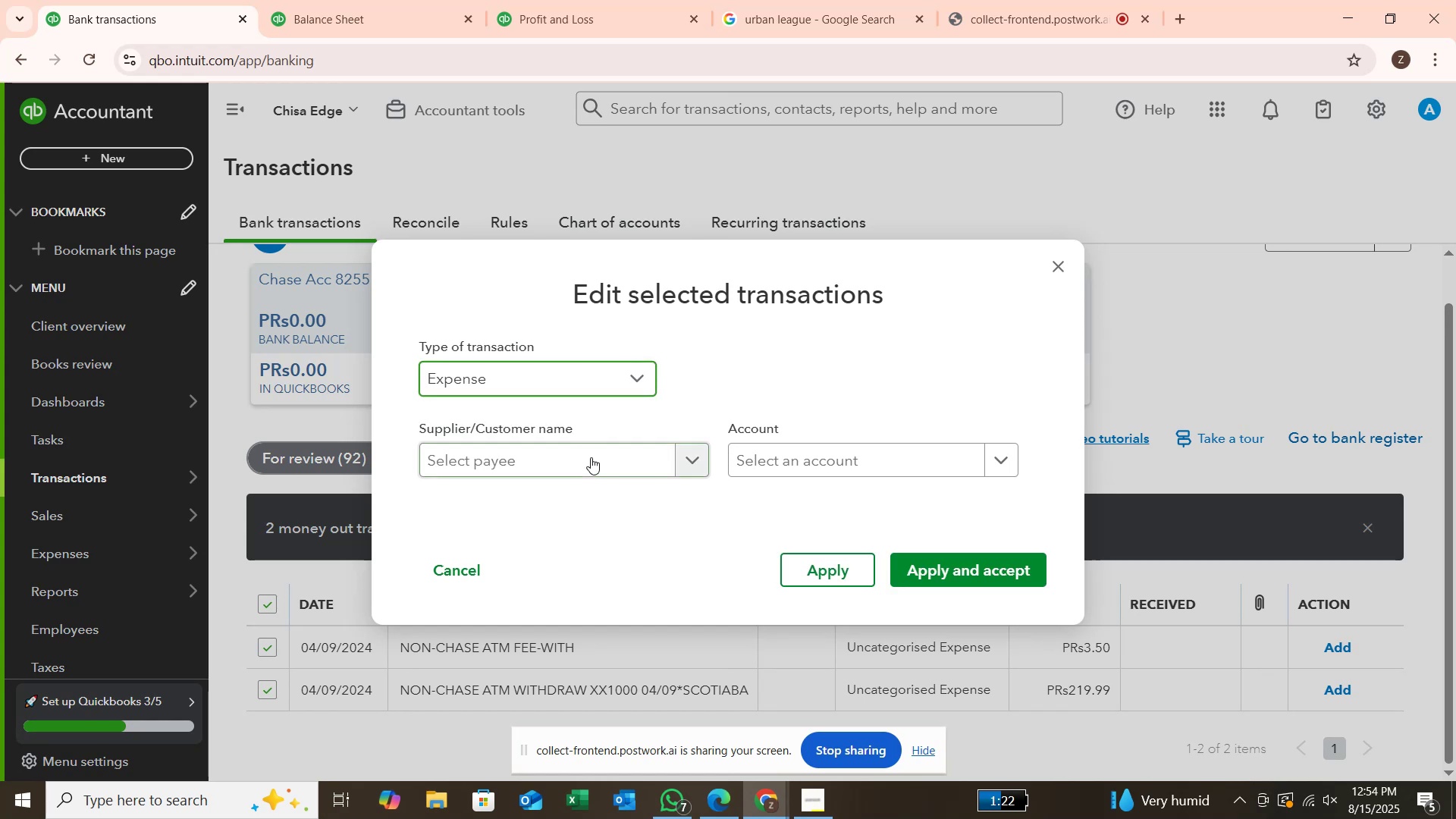 
left_click([591, 458])
 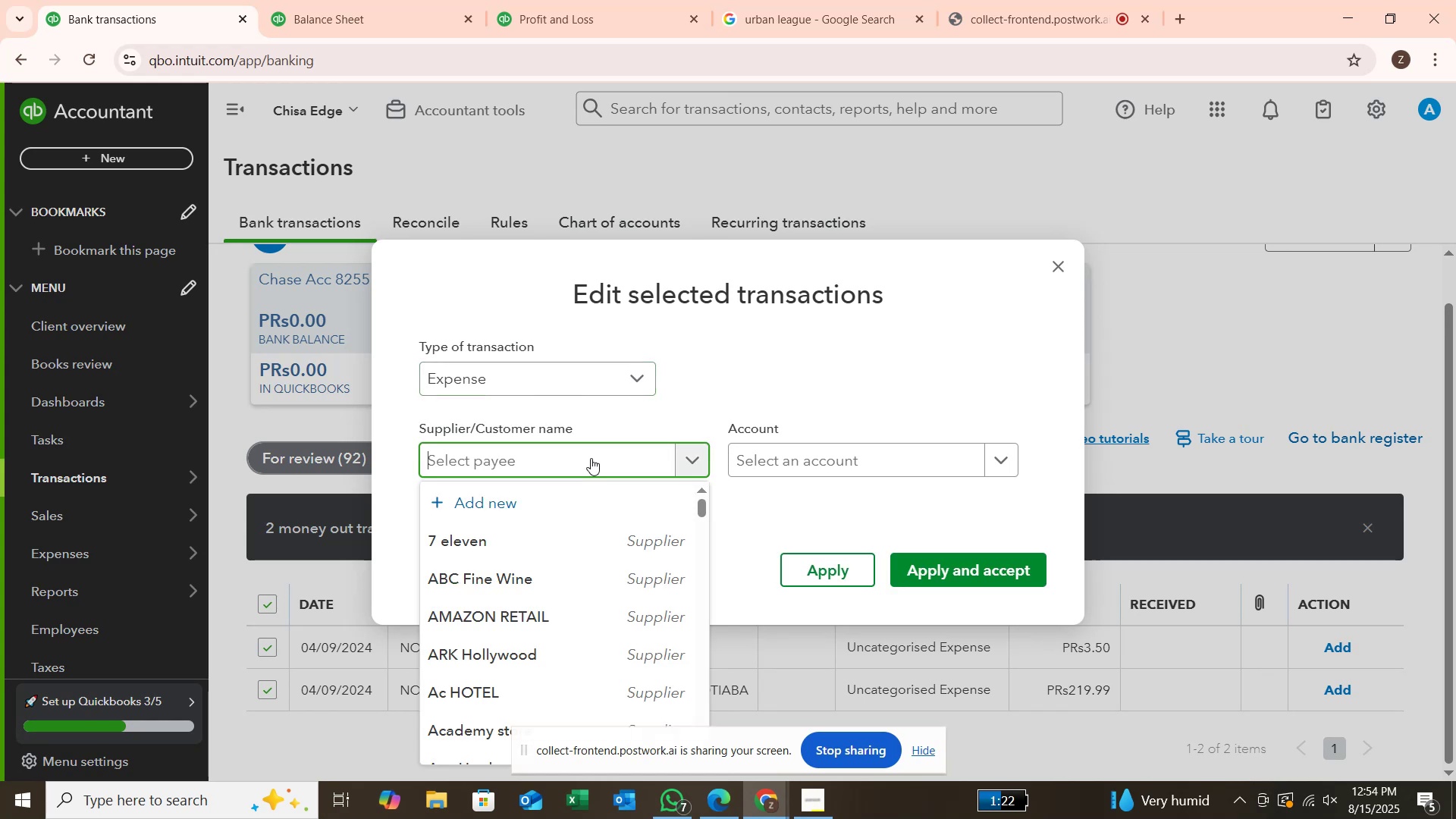 
type(ATM FEE)
 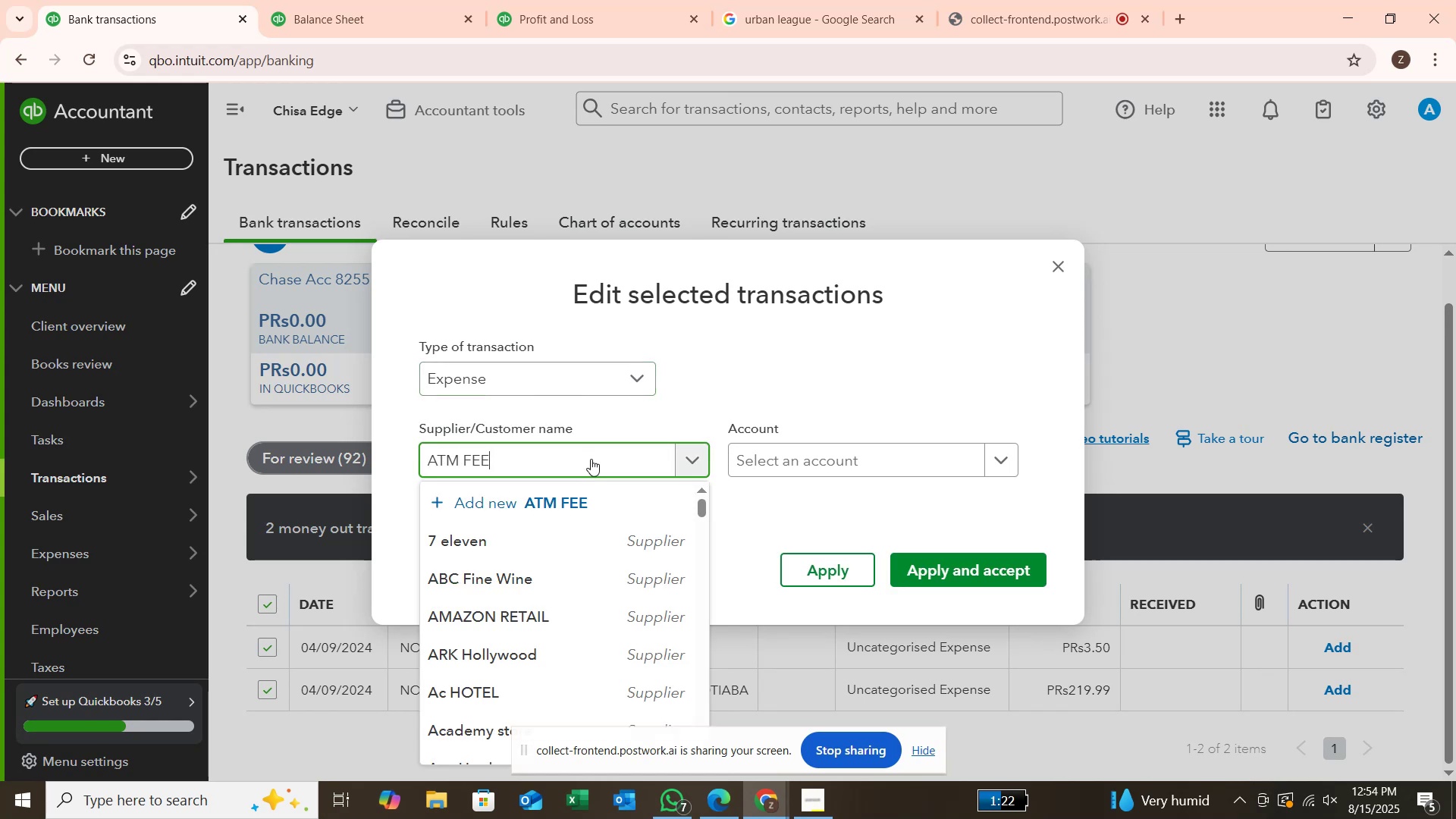 
key(Enter)
 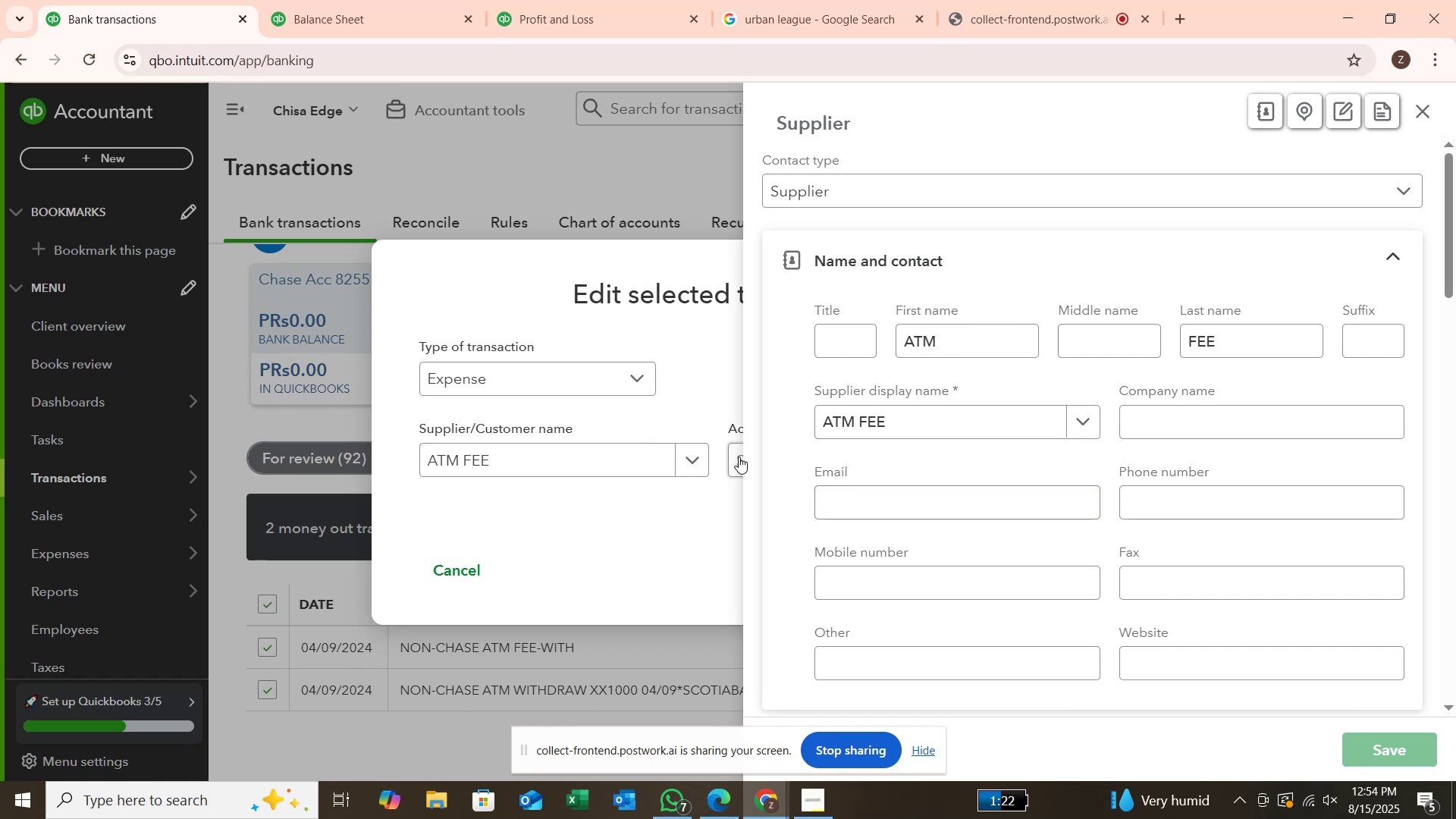 
wait(6.14)
 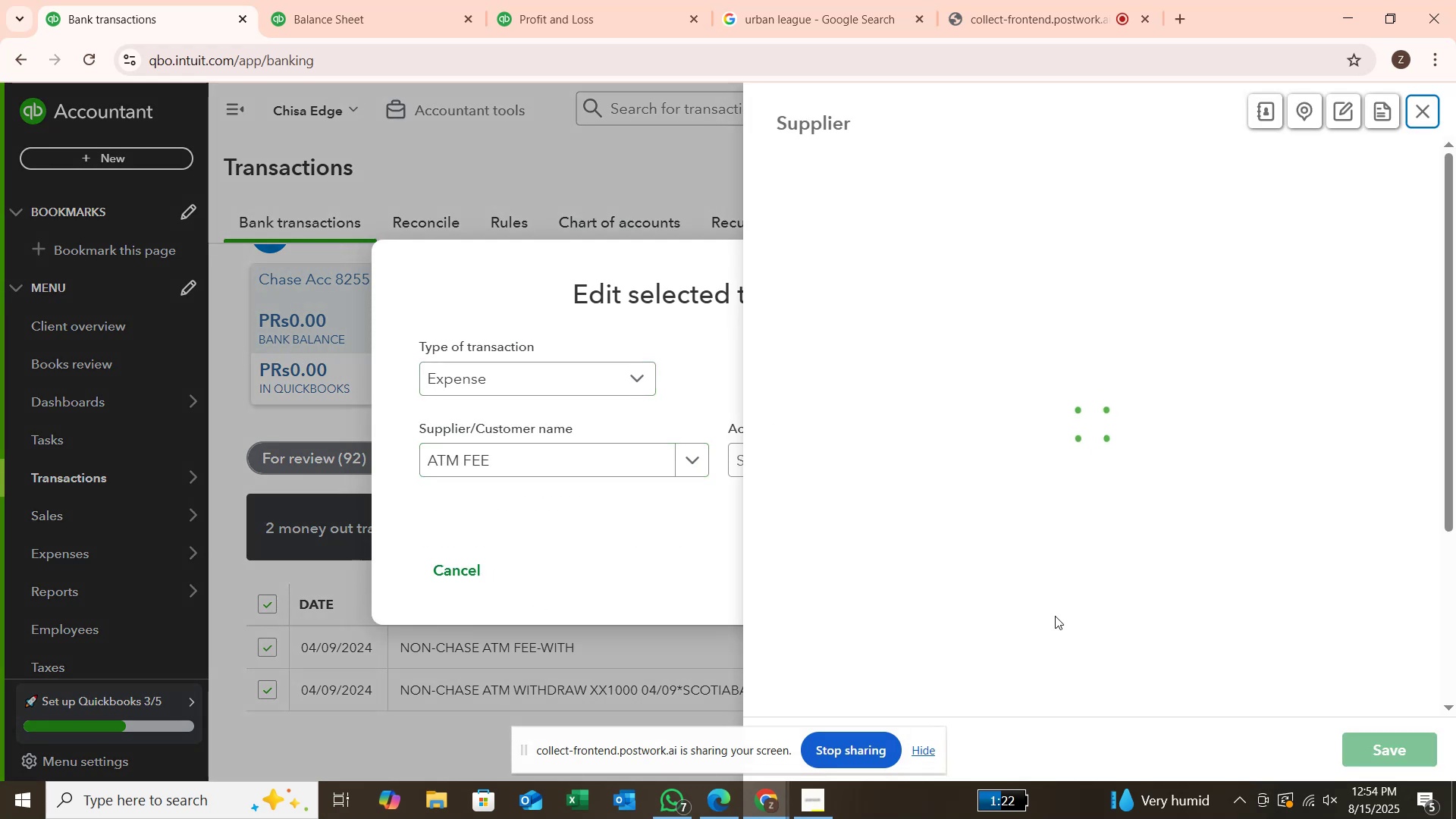 
left_click([843, 438])
 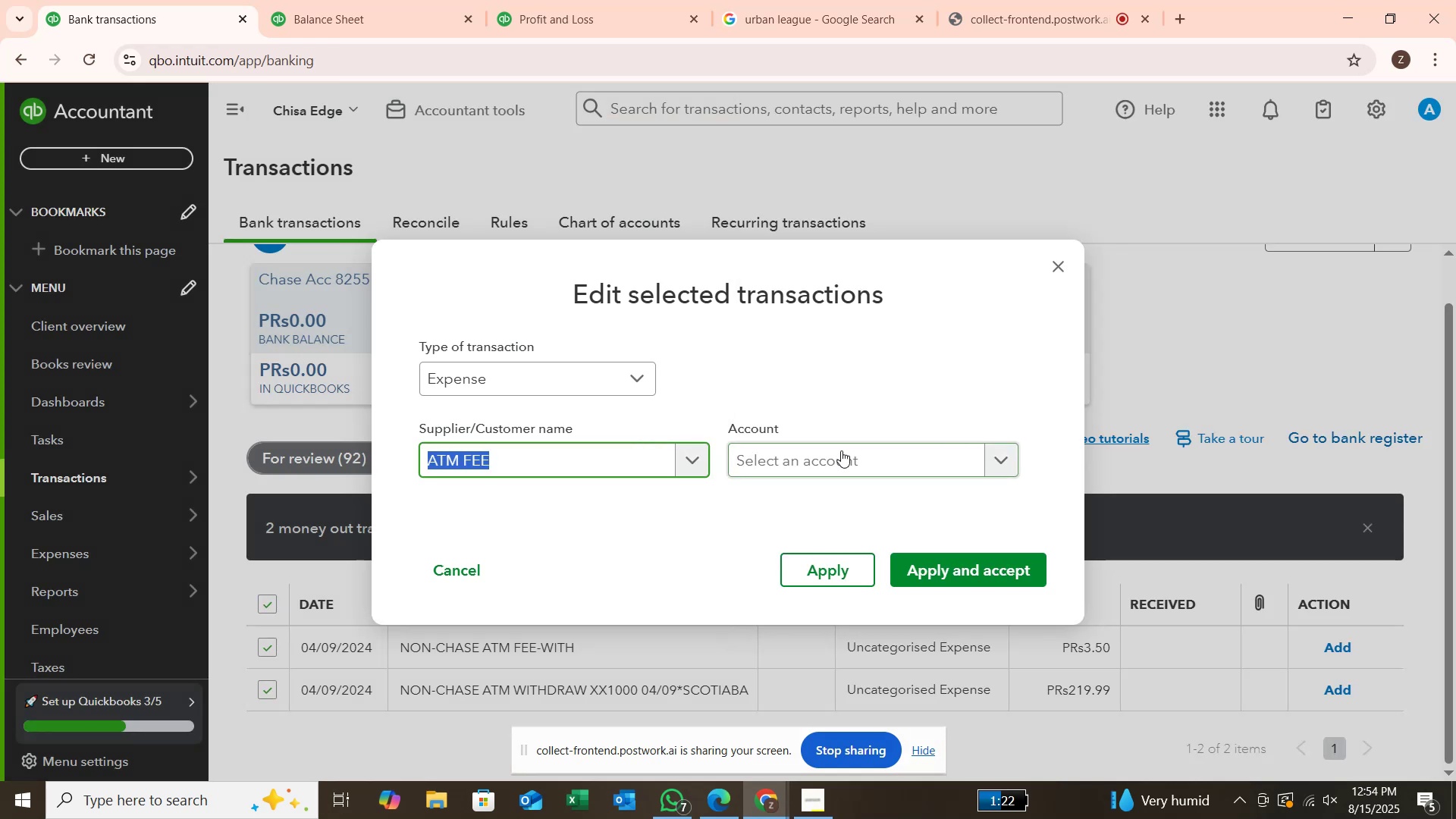 
left_click([841, 452])
 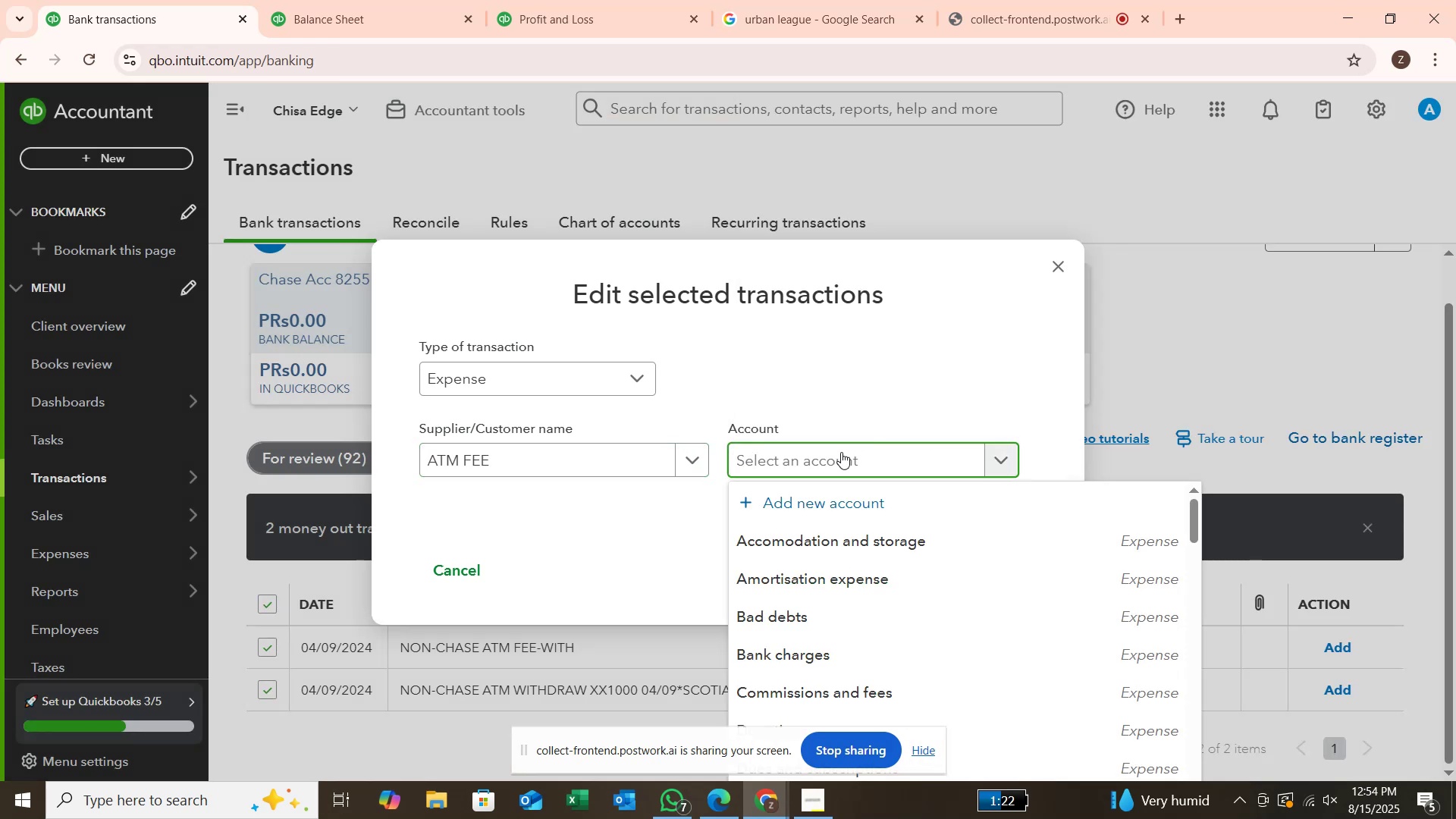 
type(LEH)
key(Backspace)
type(GAL)
 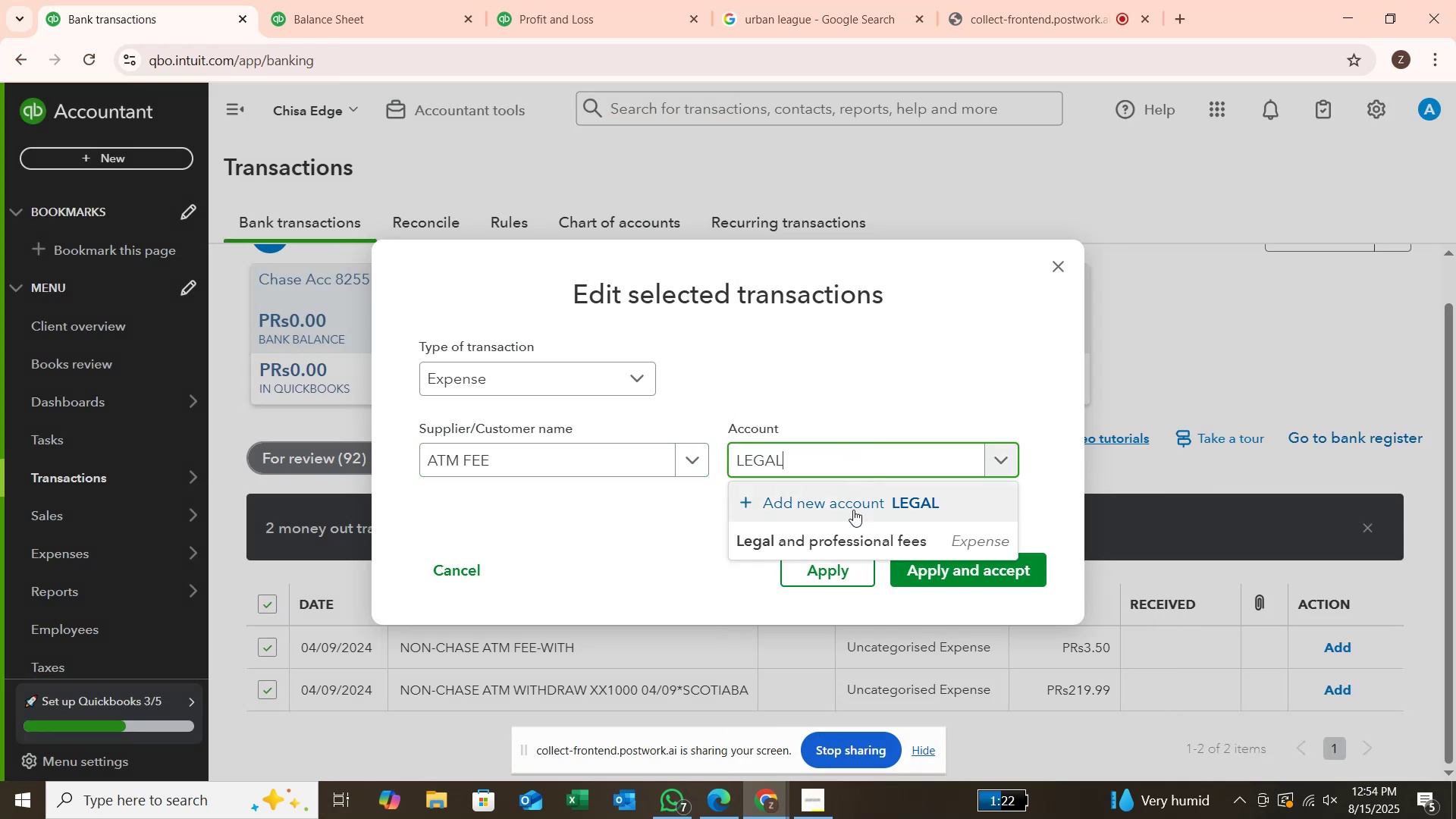 
left_click([859, 543])
 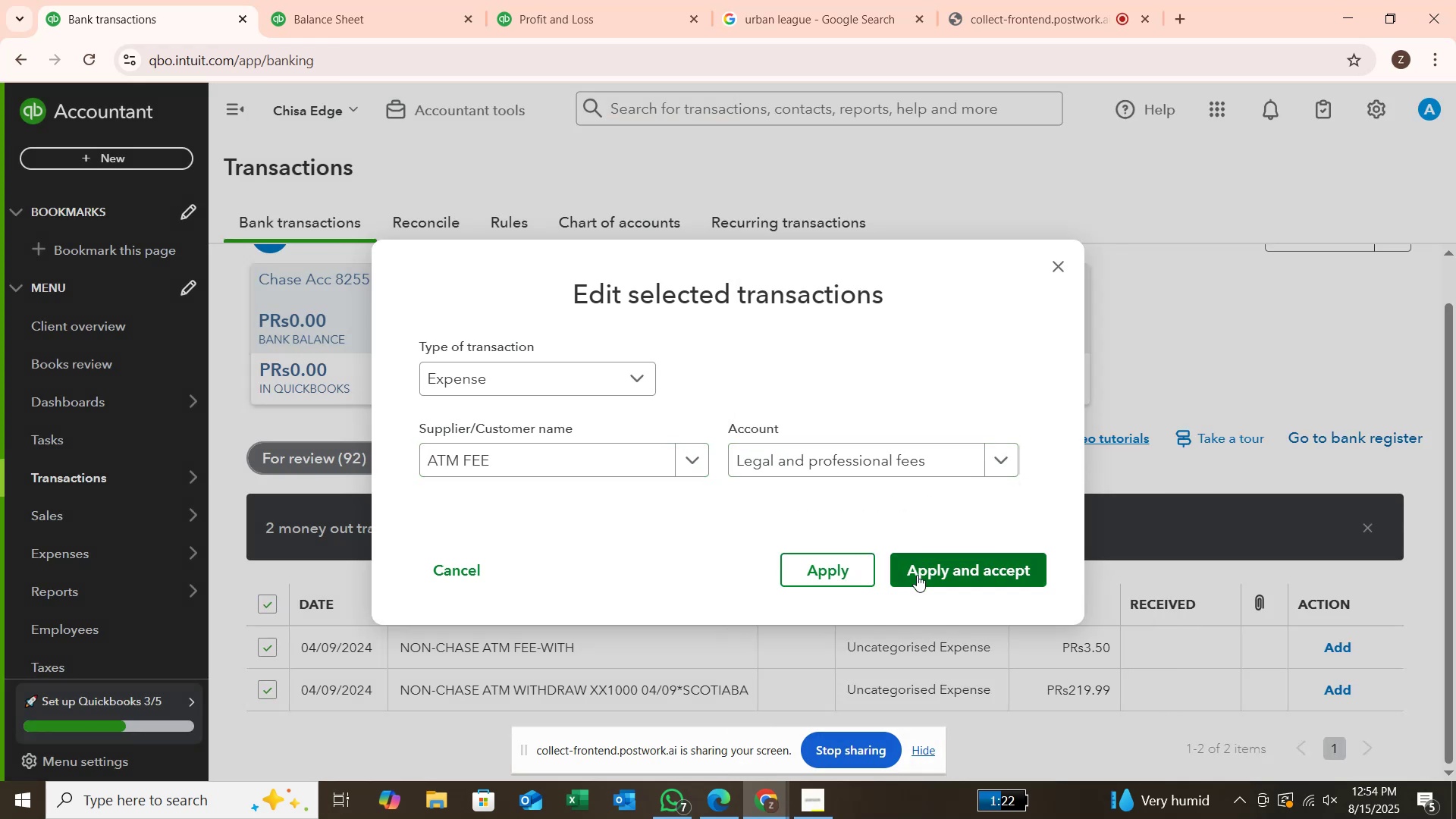 
left_click([918, 575])
 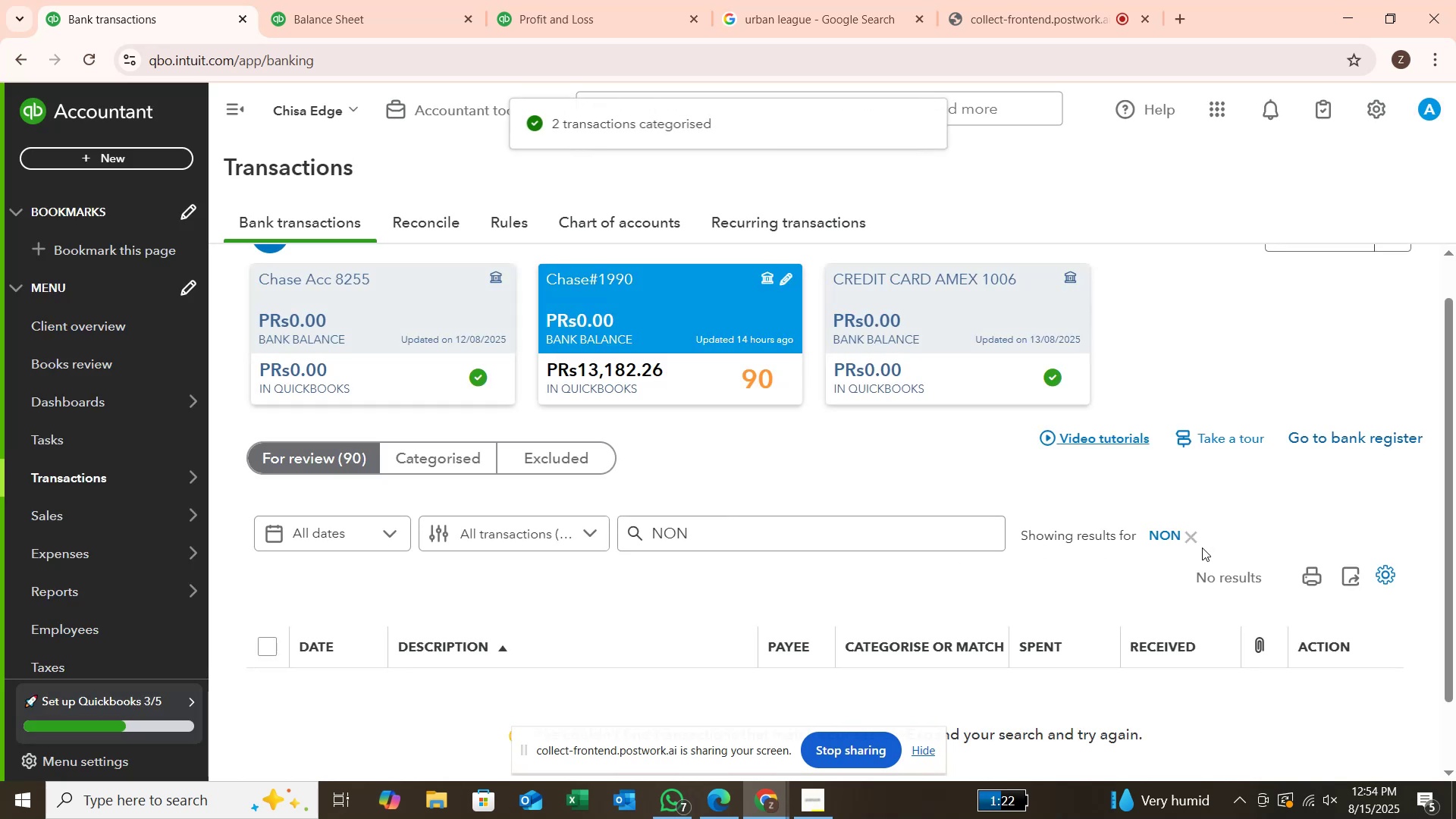 
left_click([1197, 532])
 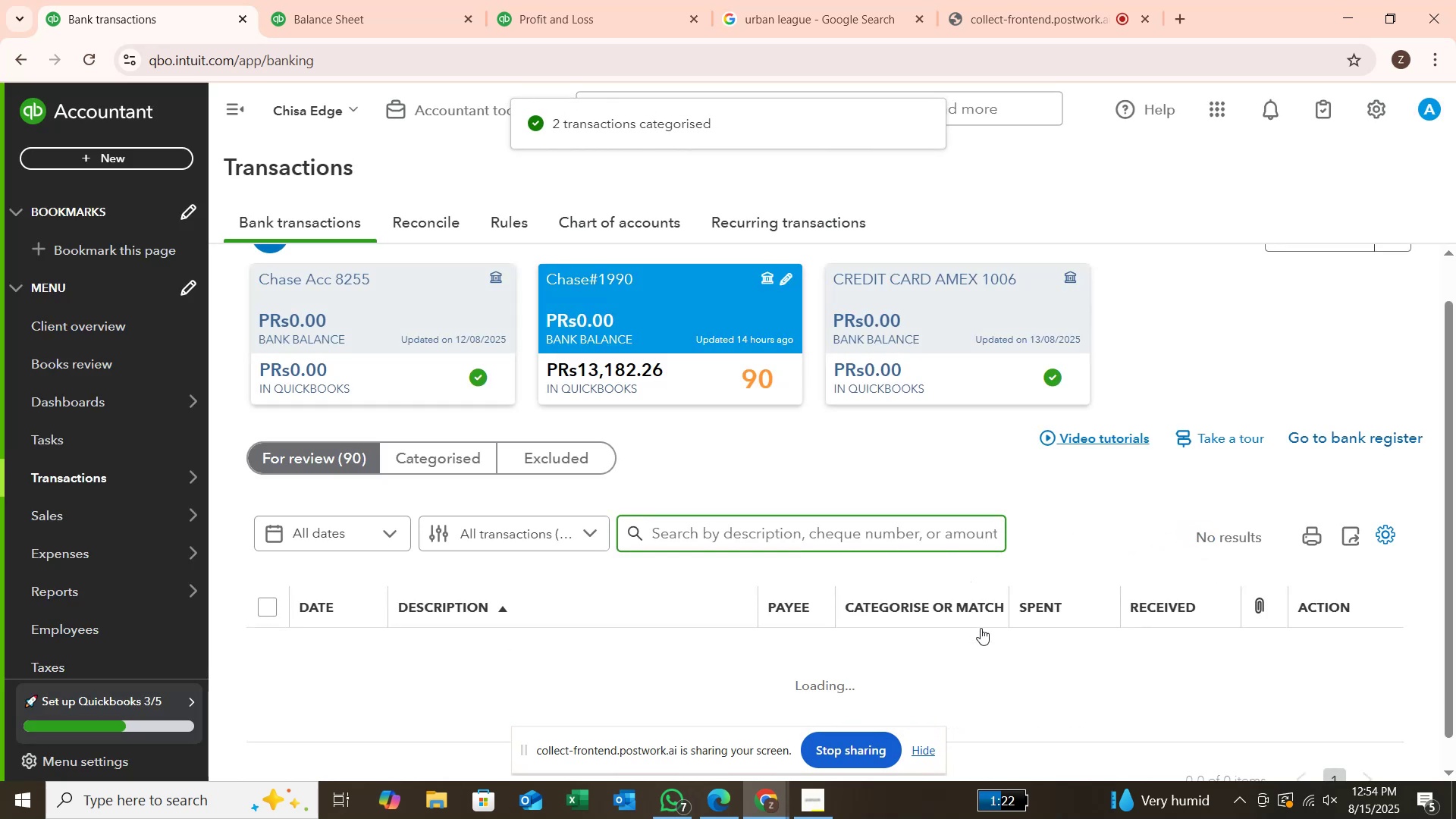 
scroll: coordinate [981, 639], scroll_direction: down, amount: 2.0
 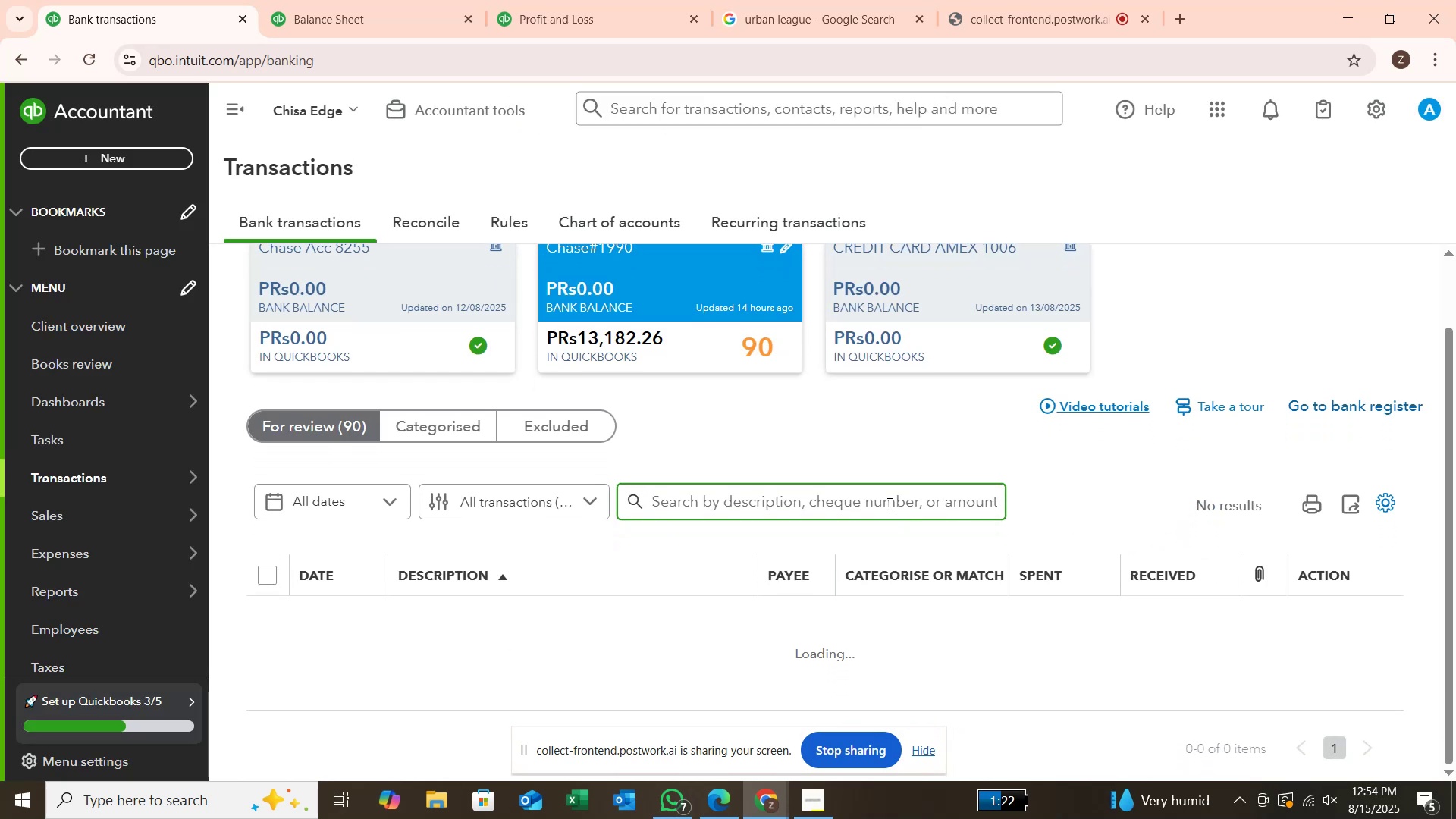 
wait(5.28)
 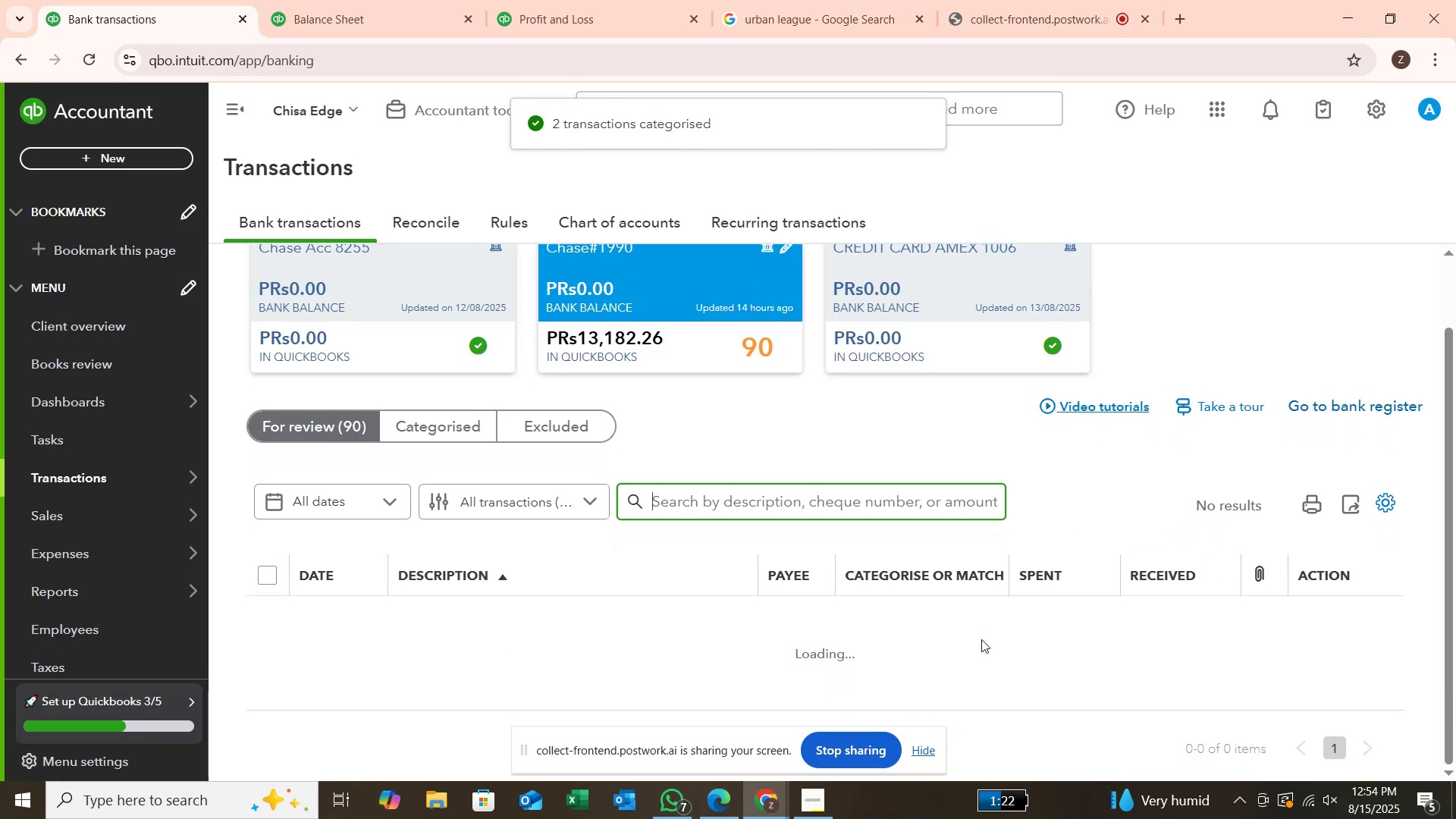 
key(L)
 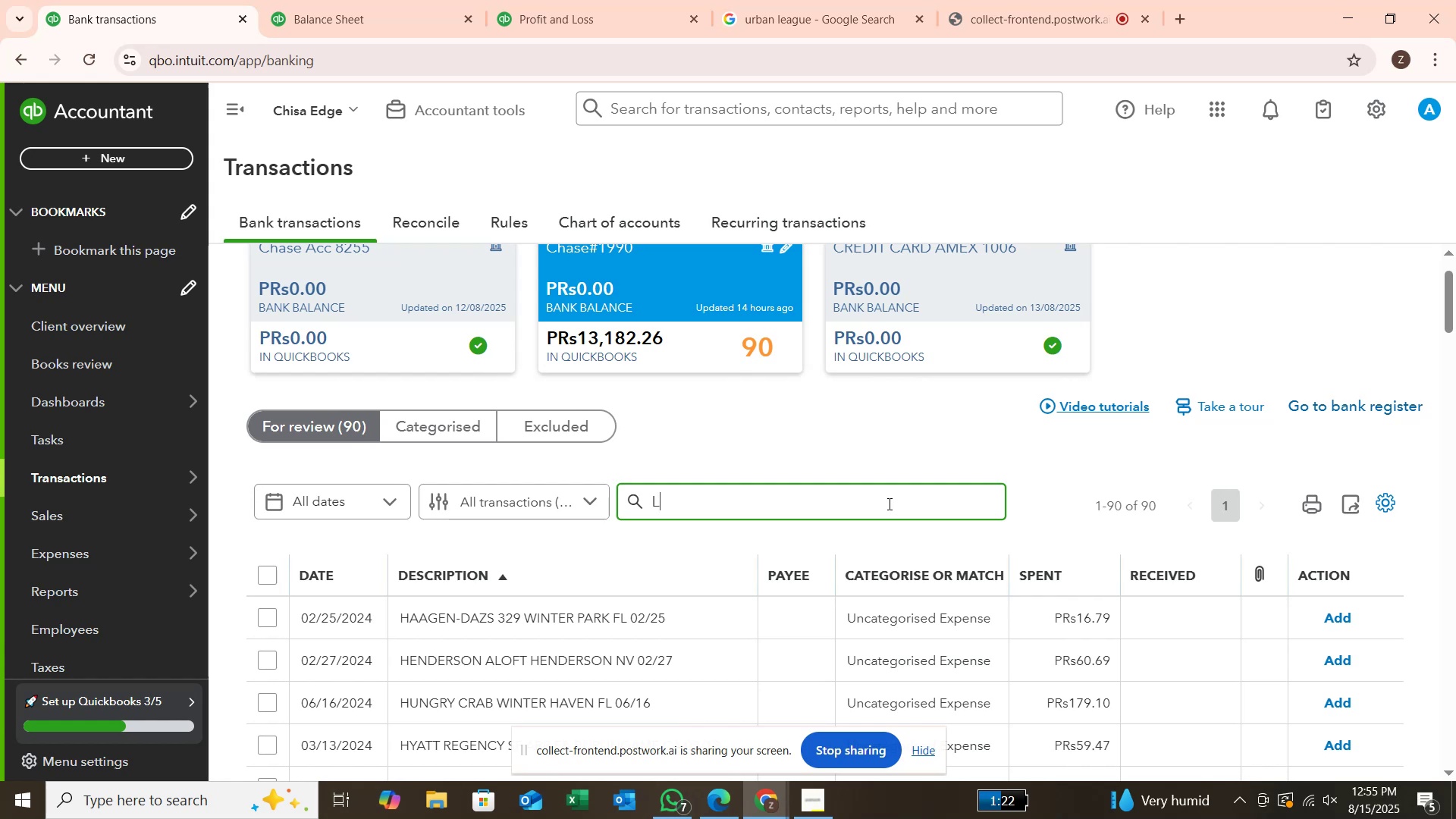 
key(Enter)
 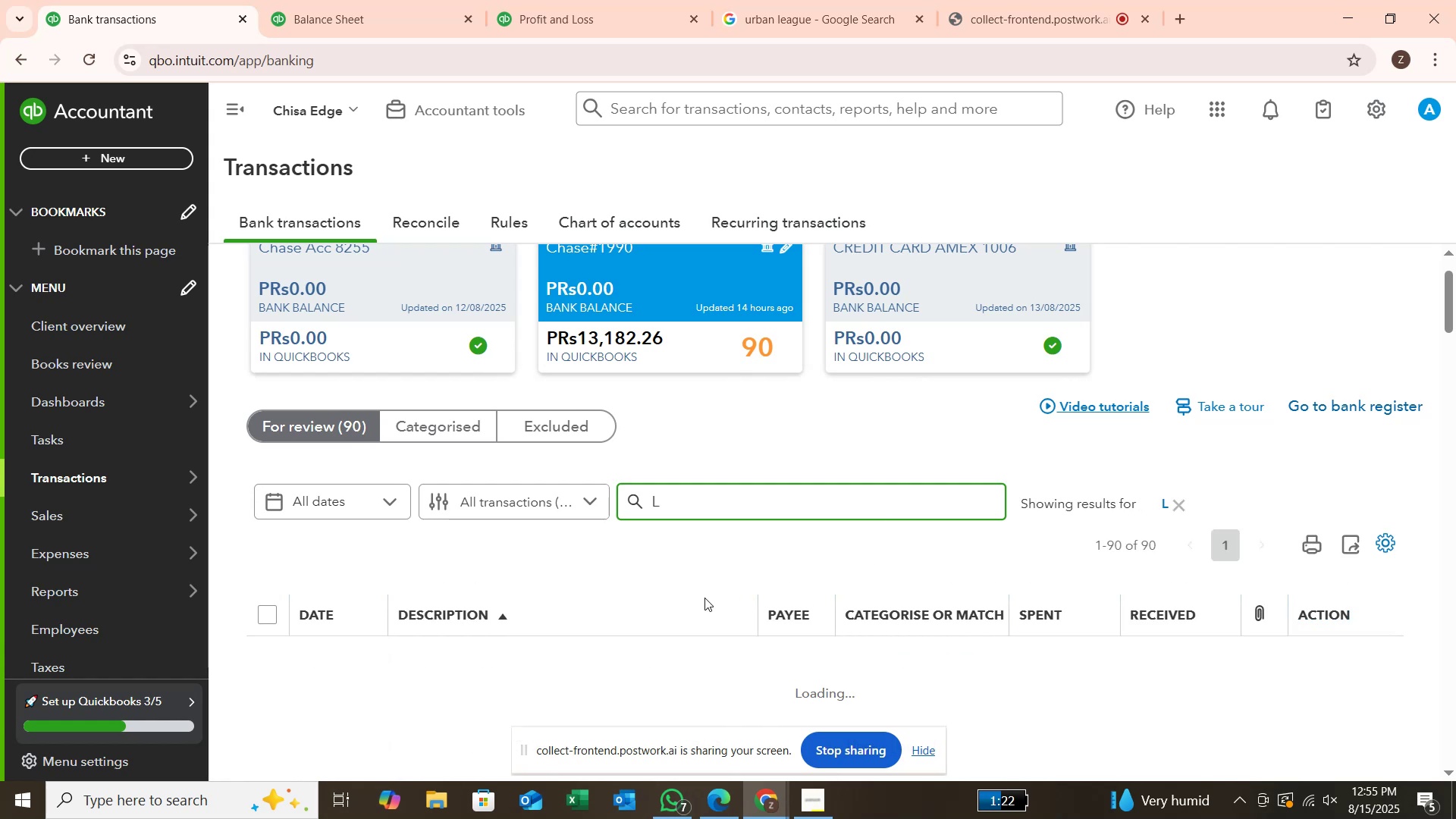 
scroll: coordinate [704, 597], scroll_direction: down, amount: 4.0
 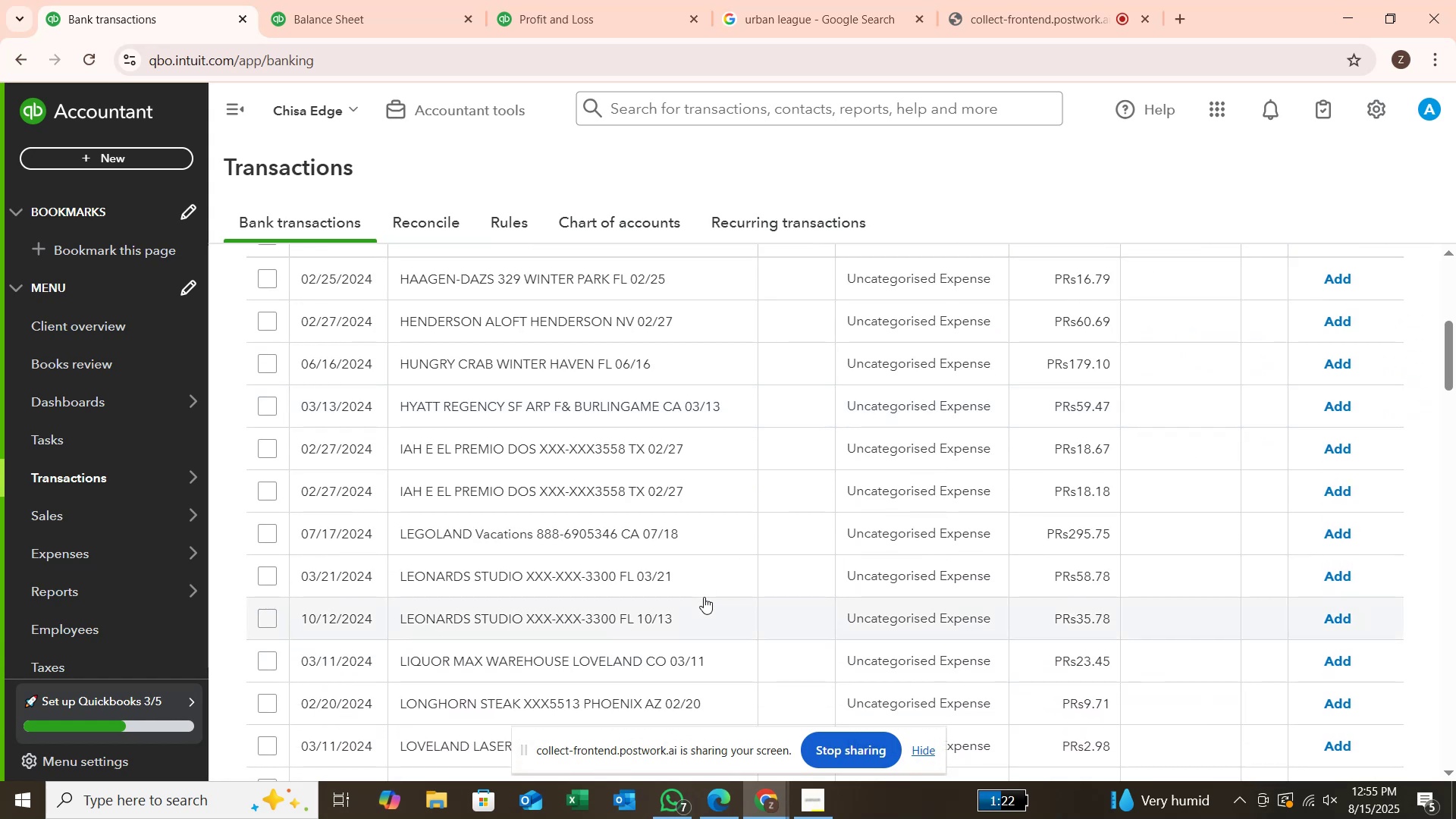 
scroll: coordinate [704, 597], scroll_direction: up, amount: 3.0
 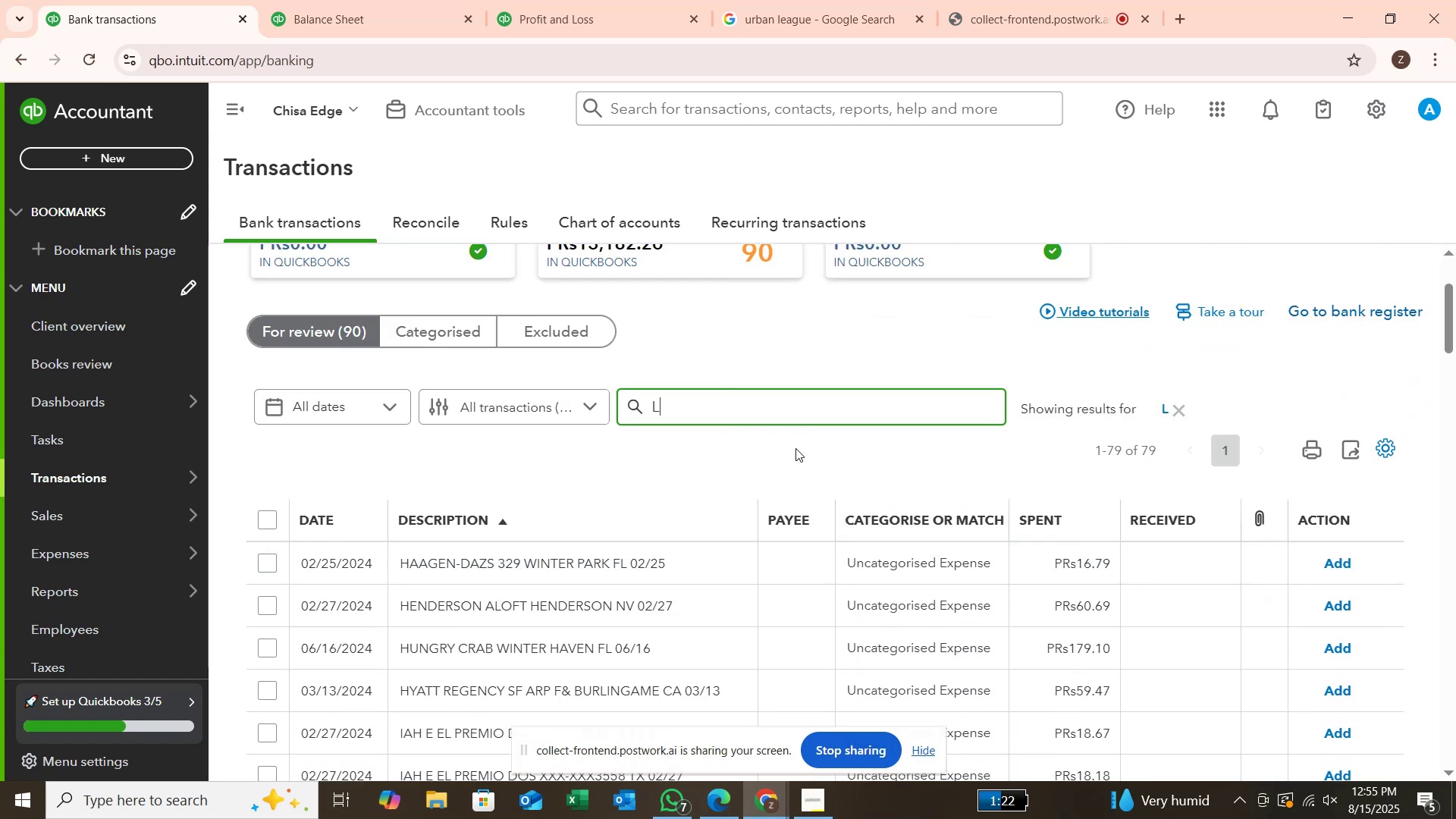 
type(EO)
 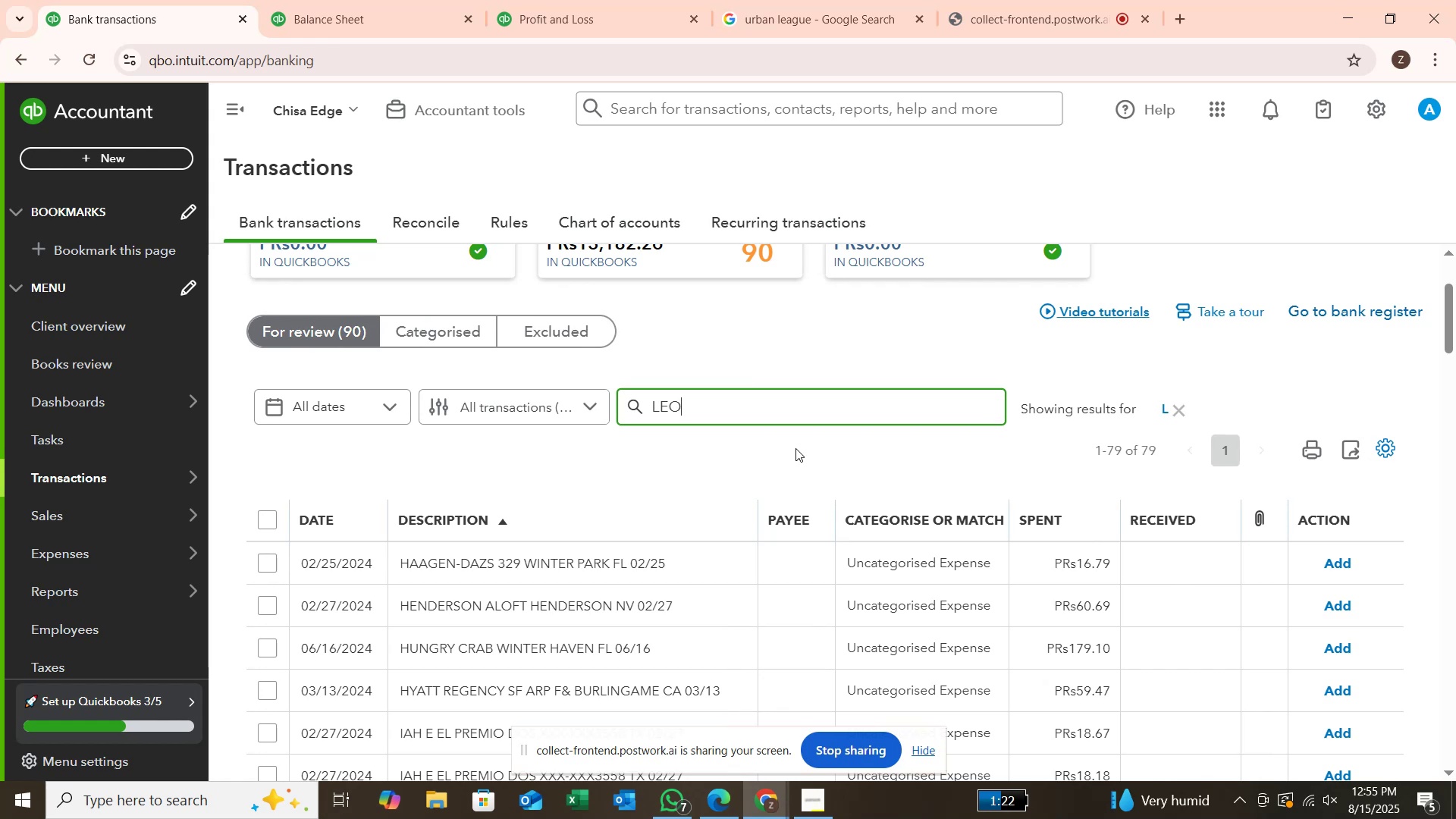 
key(Enter)
 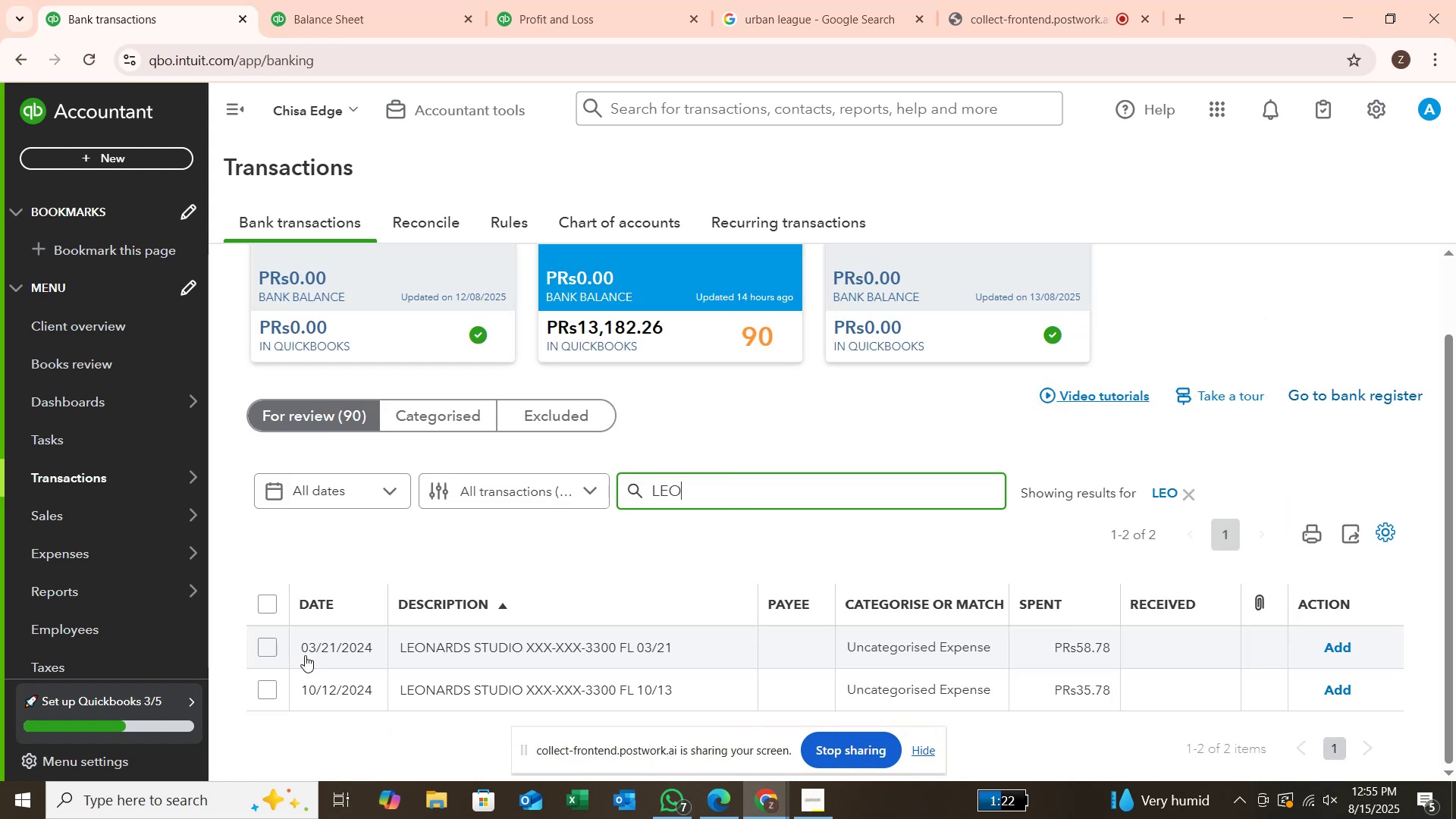 
wait(12.69)
 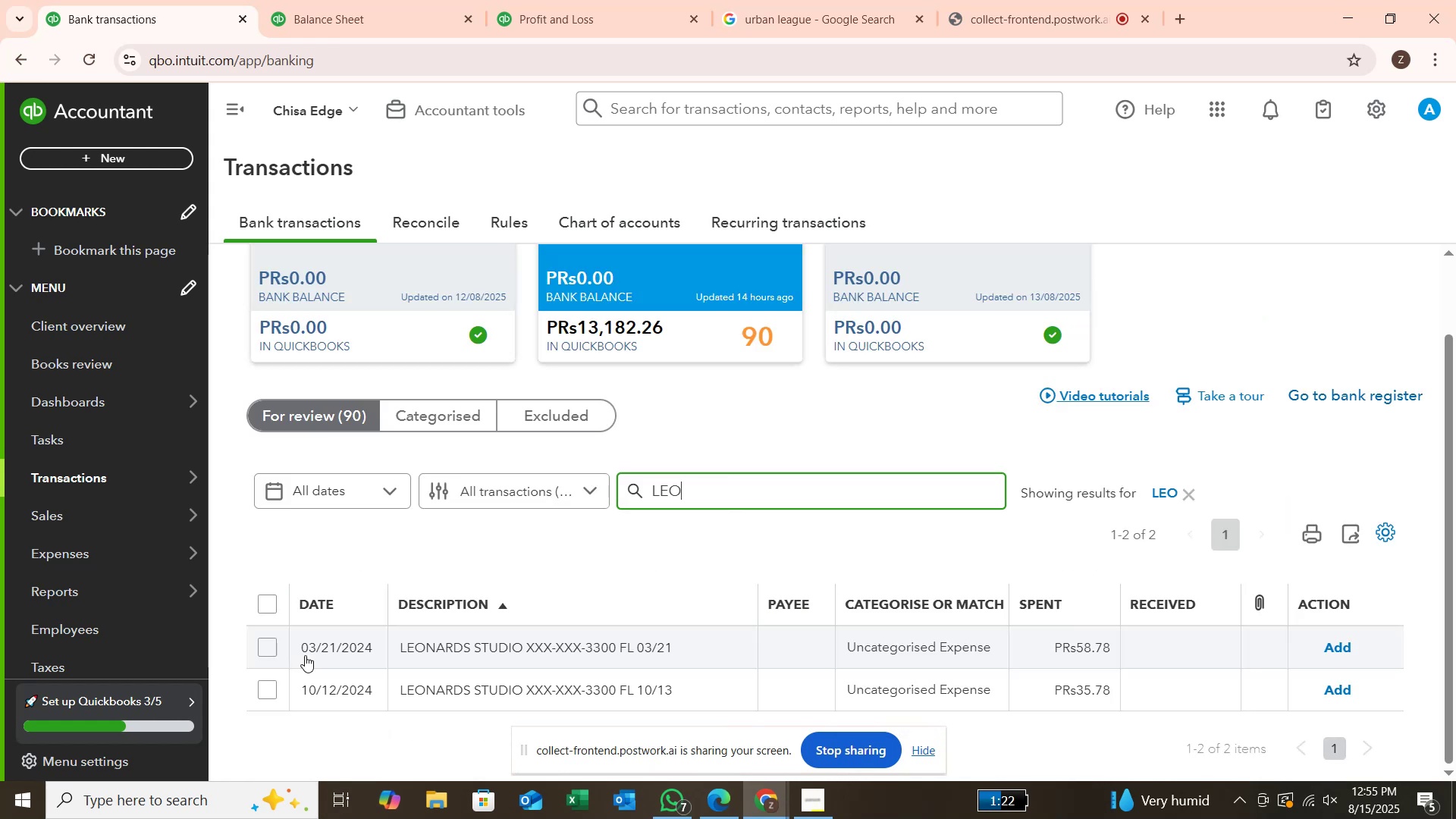 
left_click([640, 376])
 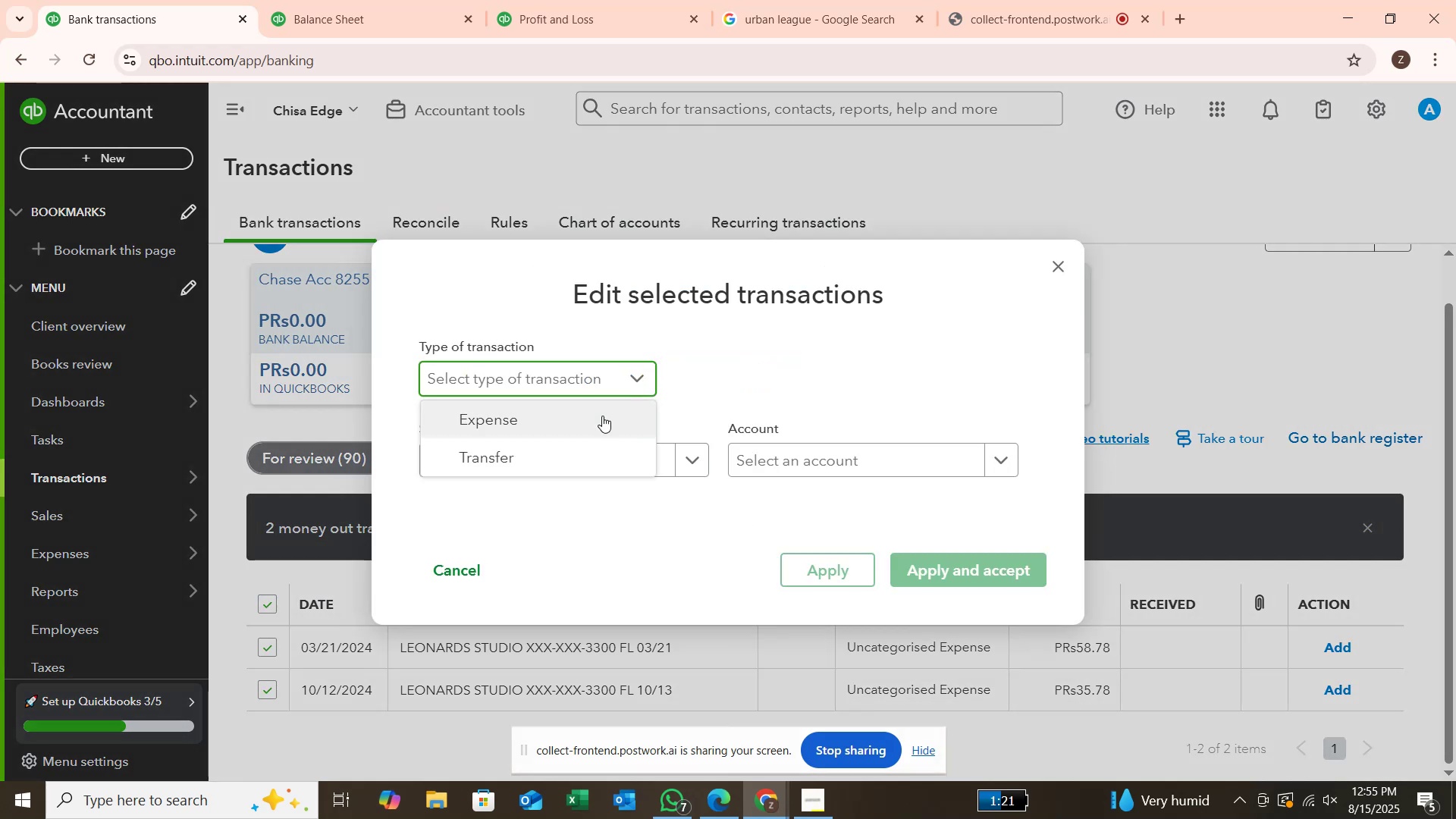 
left_click([602, 416])
 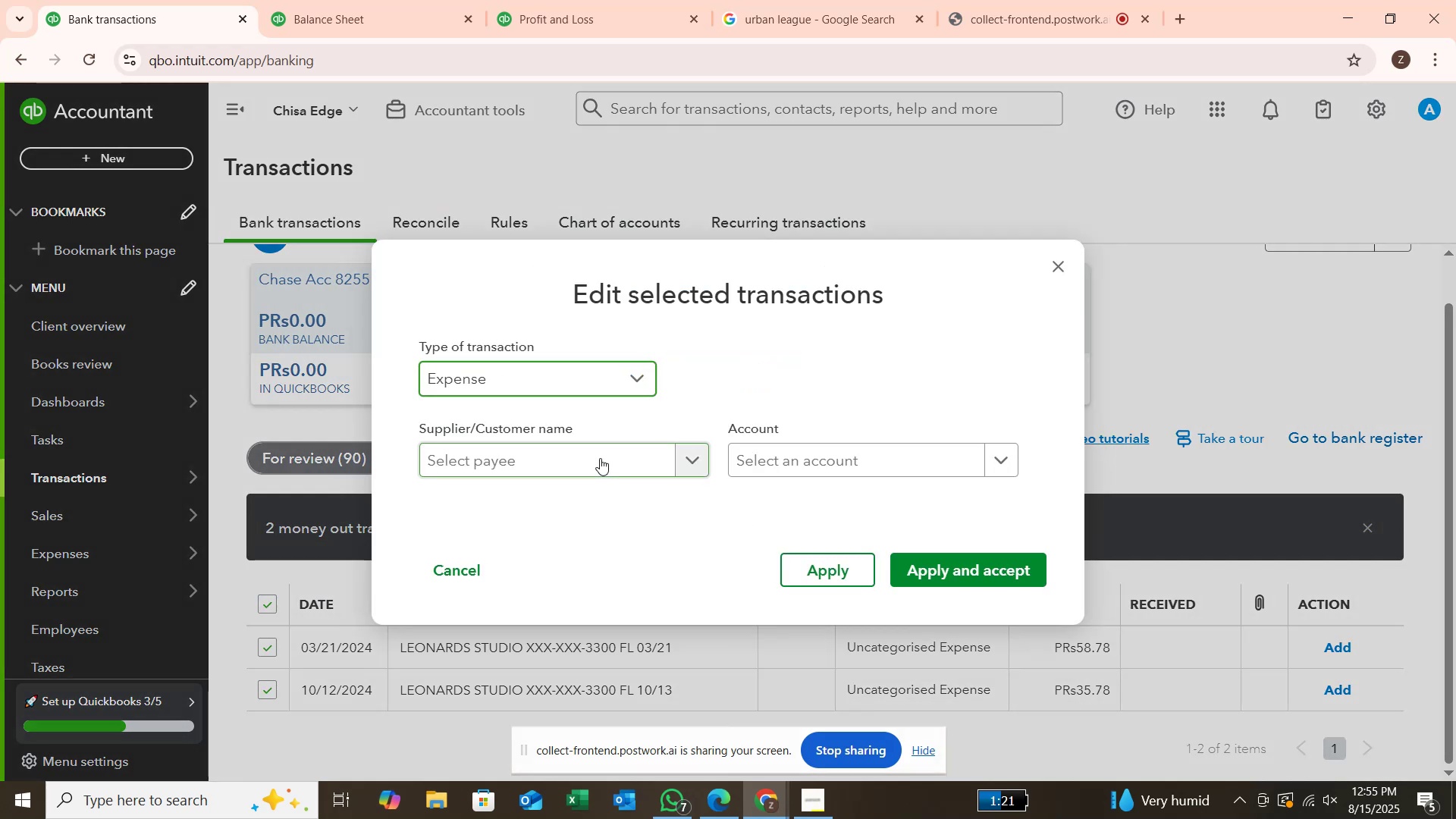 
left_click([600, 458])
 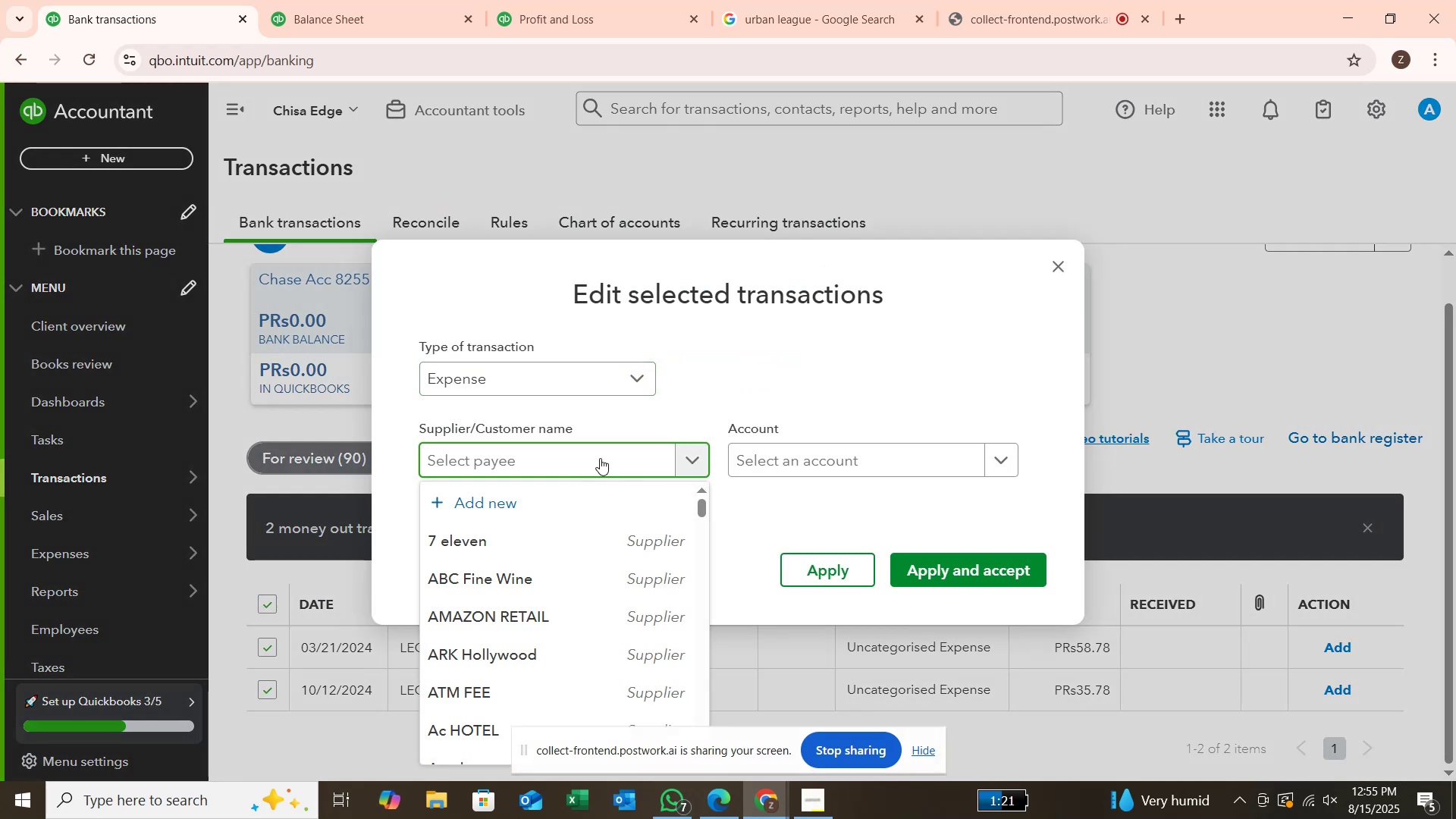 
type(LEONARD STUDIO)
 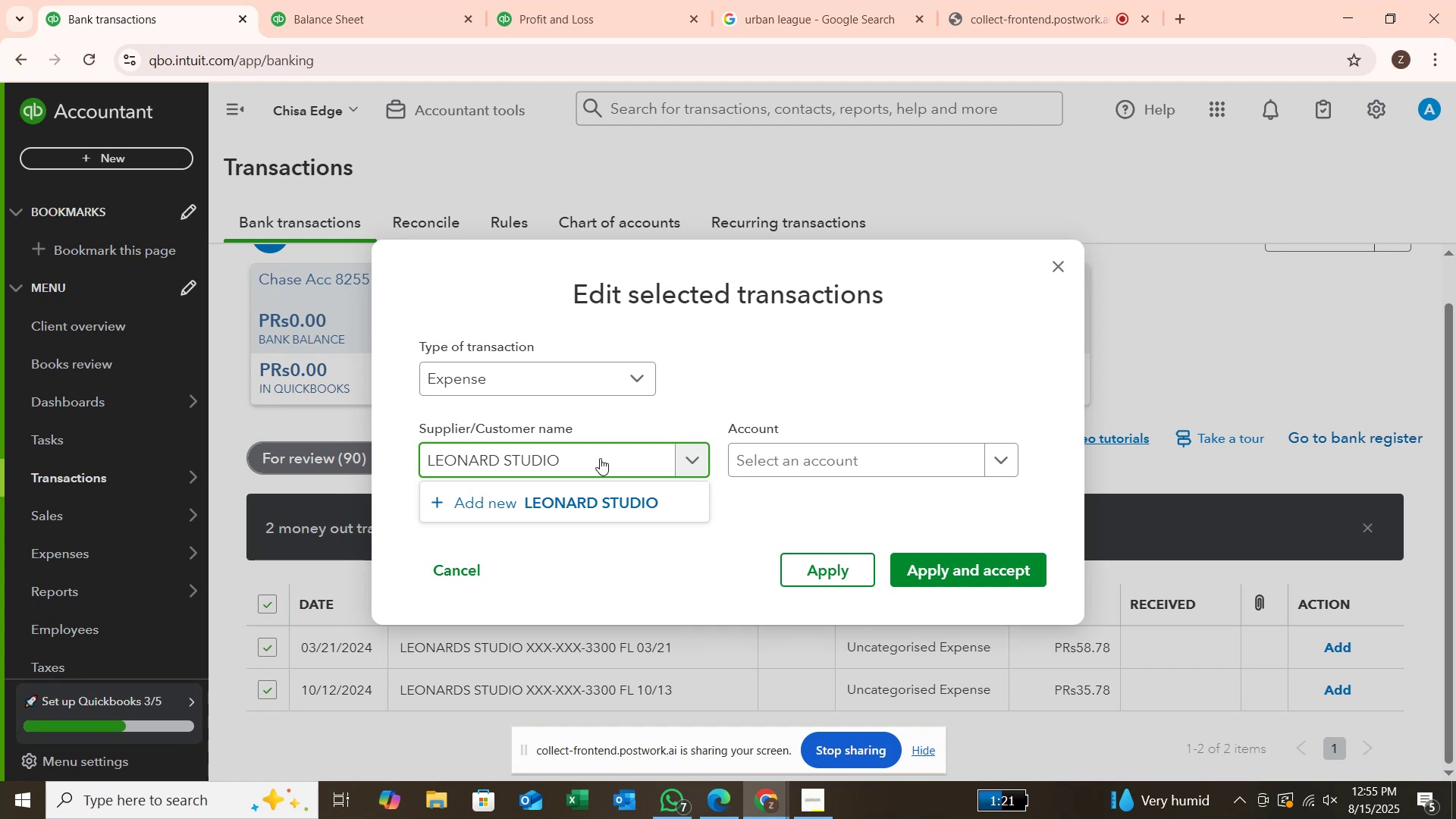 
key(Enter)
 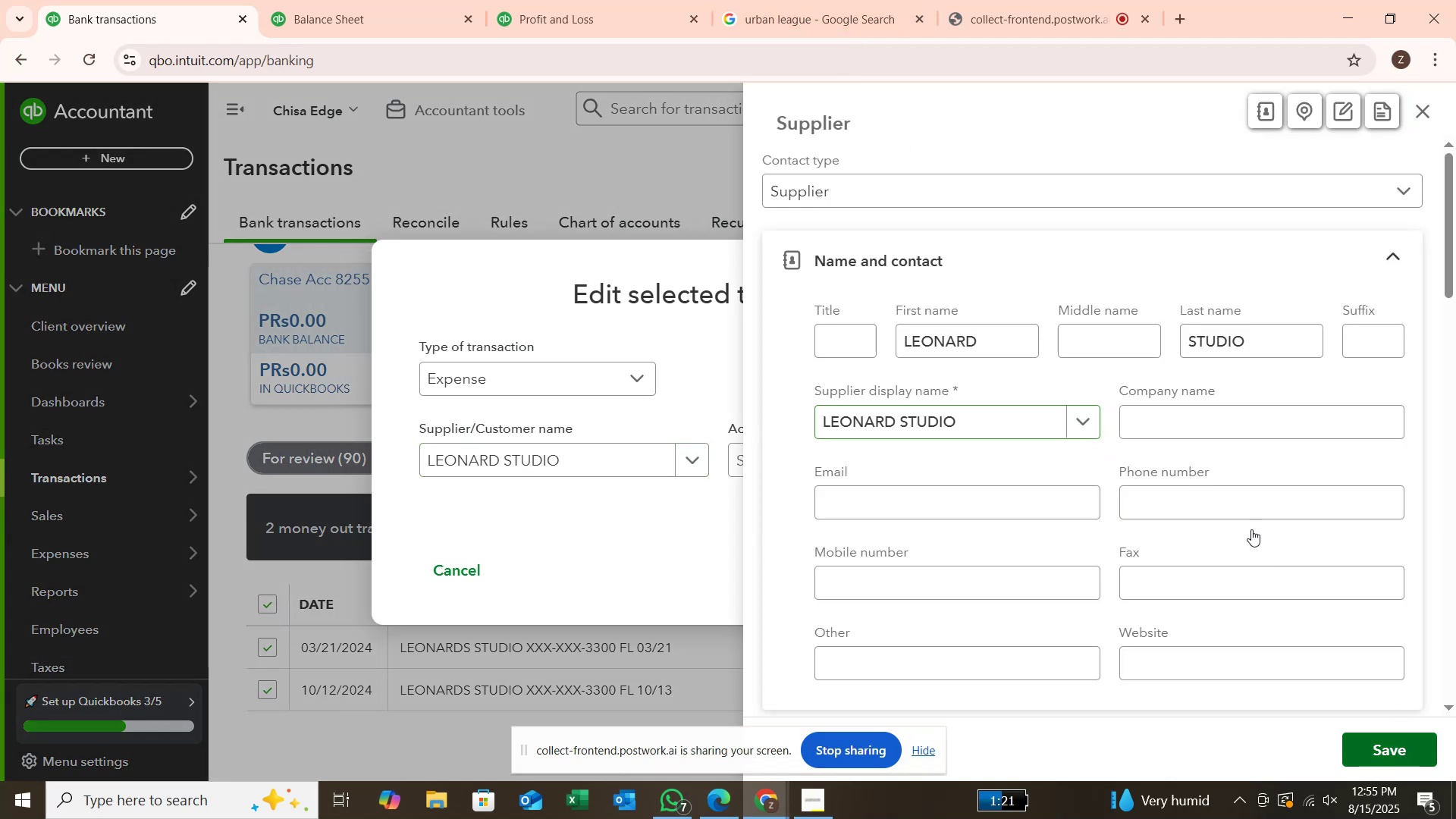 
wait(7.3)
 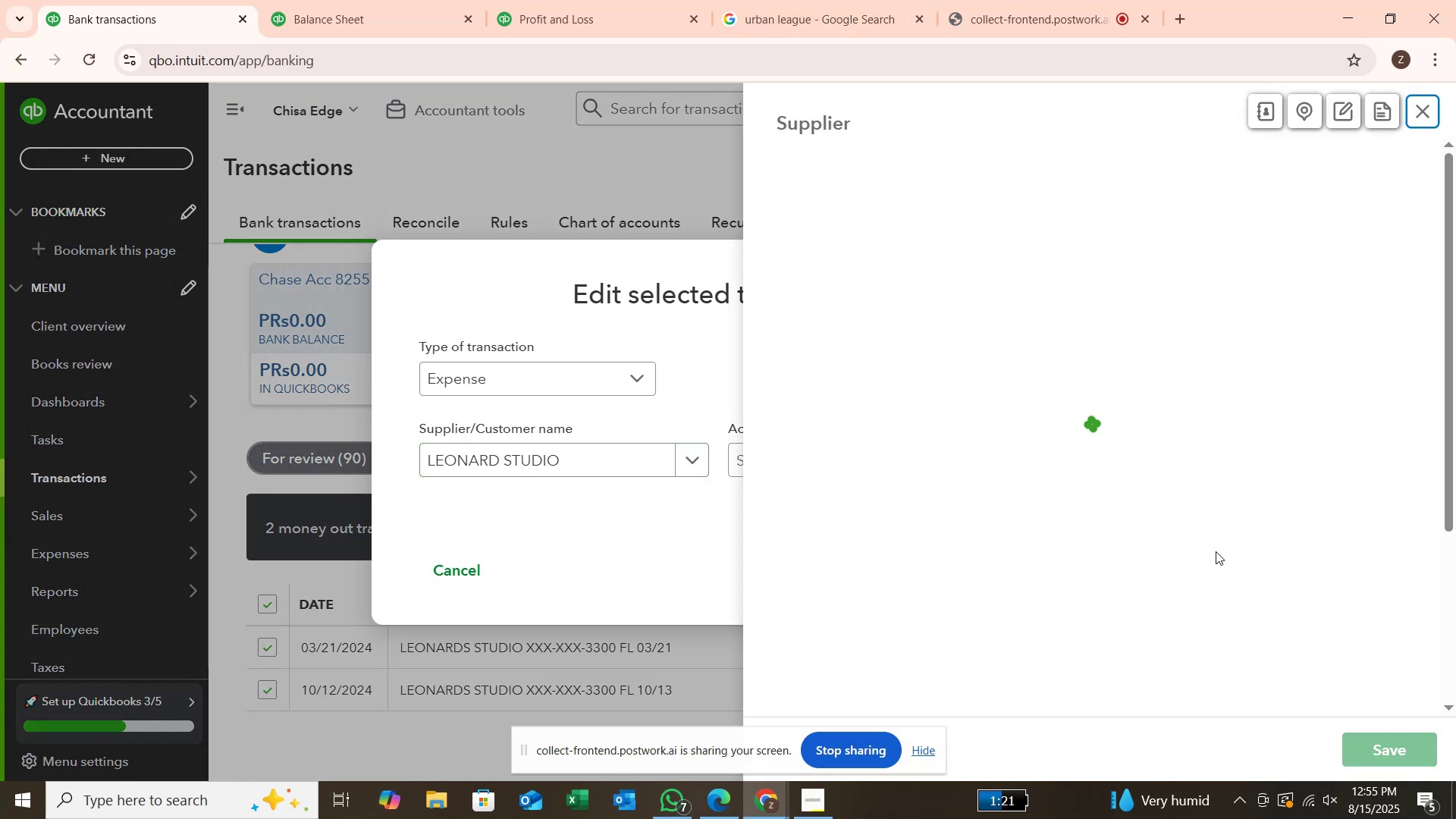 
left_click([827, 23])
 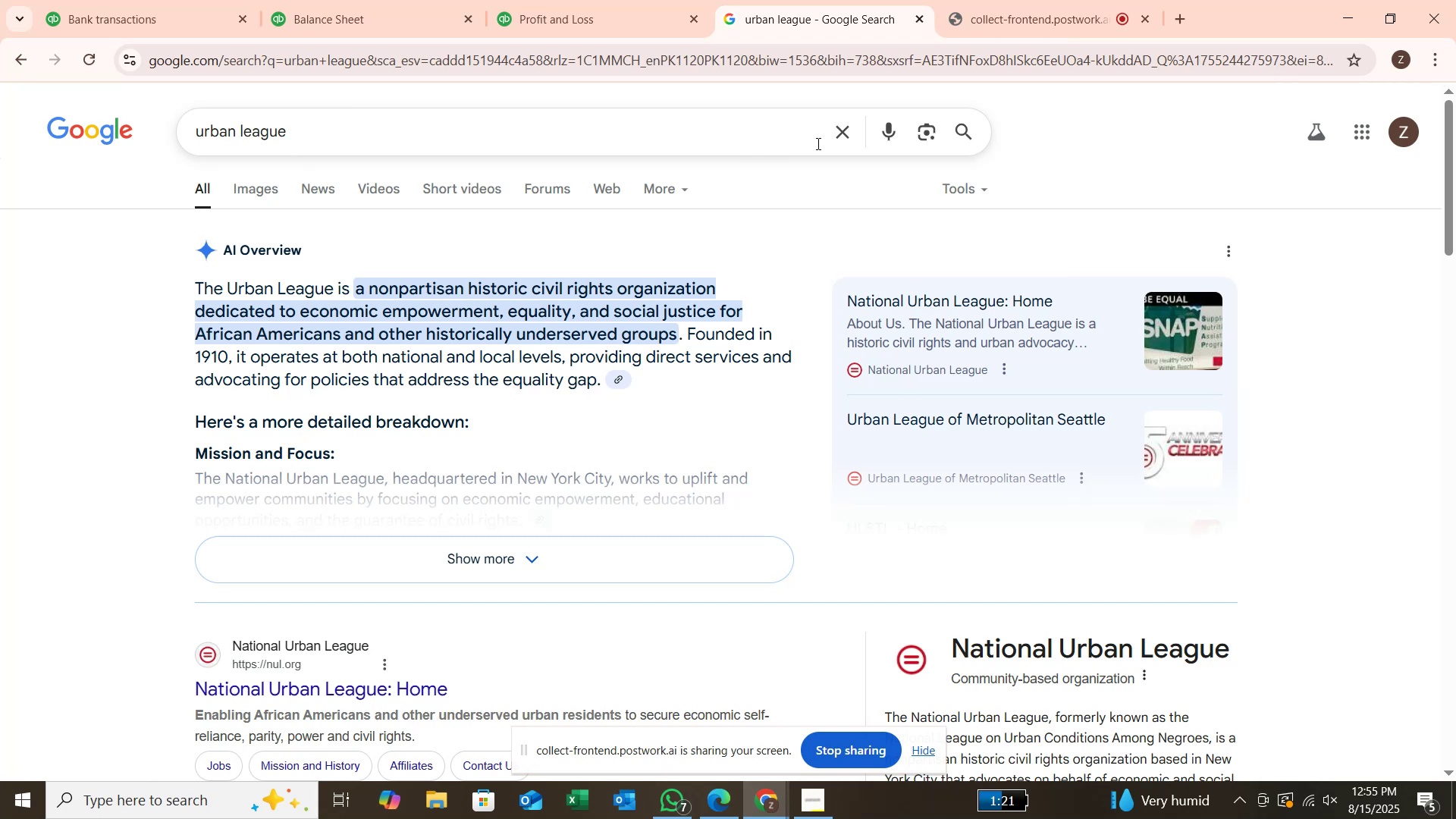 
left_click([843, 132])
 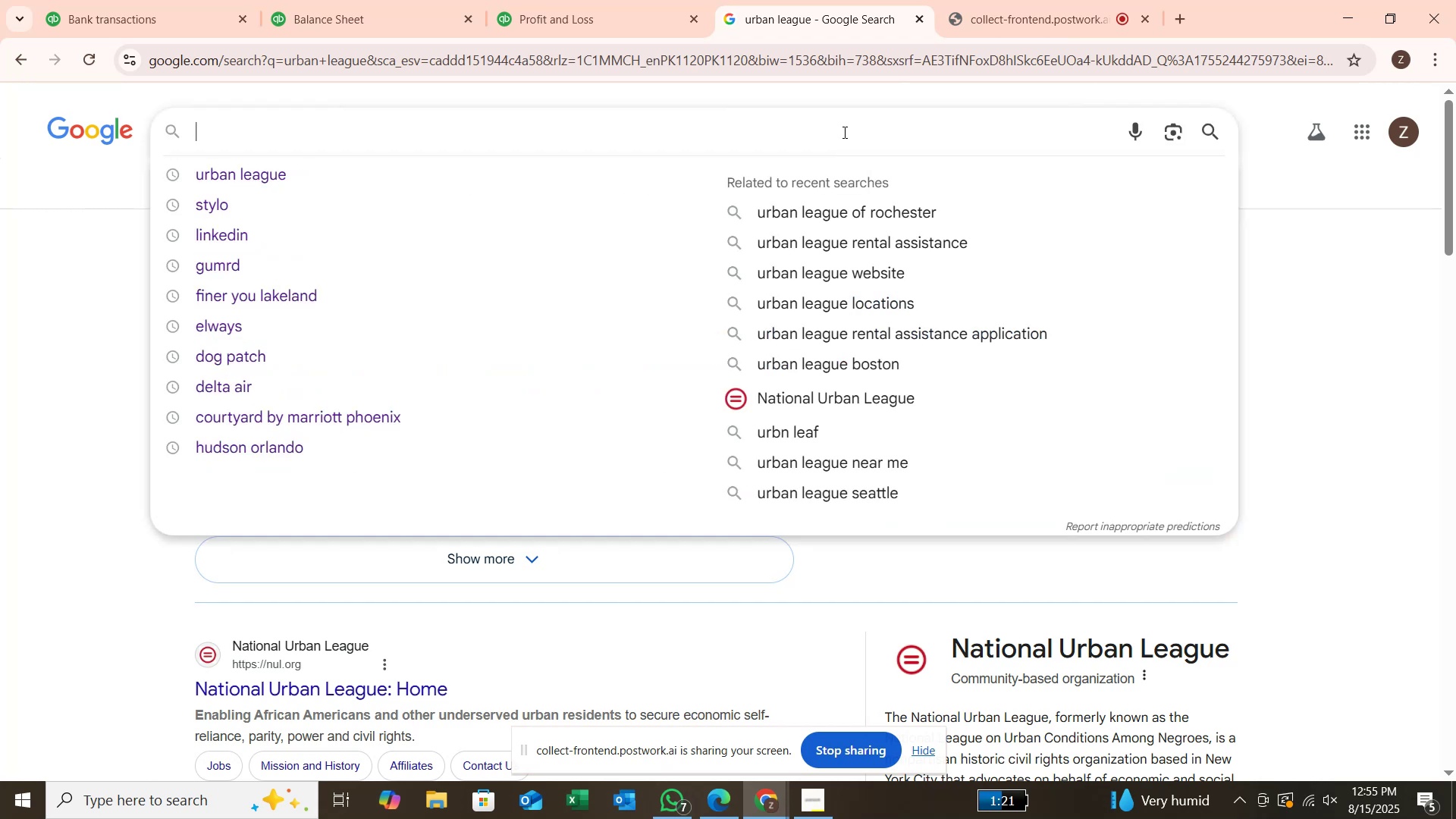 
type(LEONARD STU)
 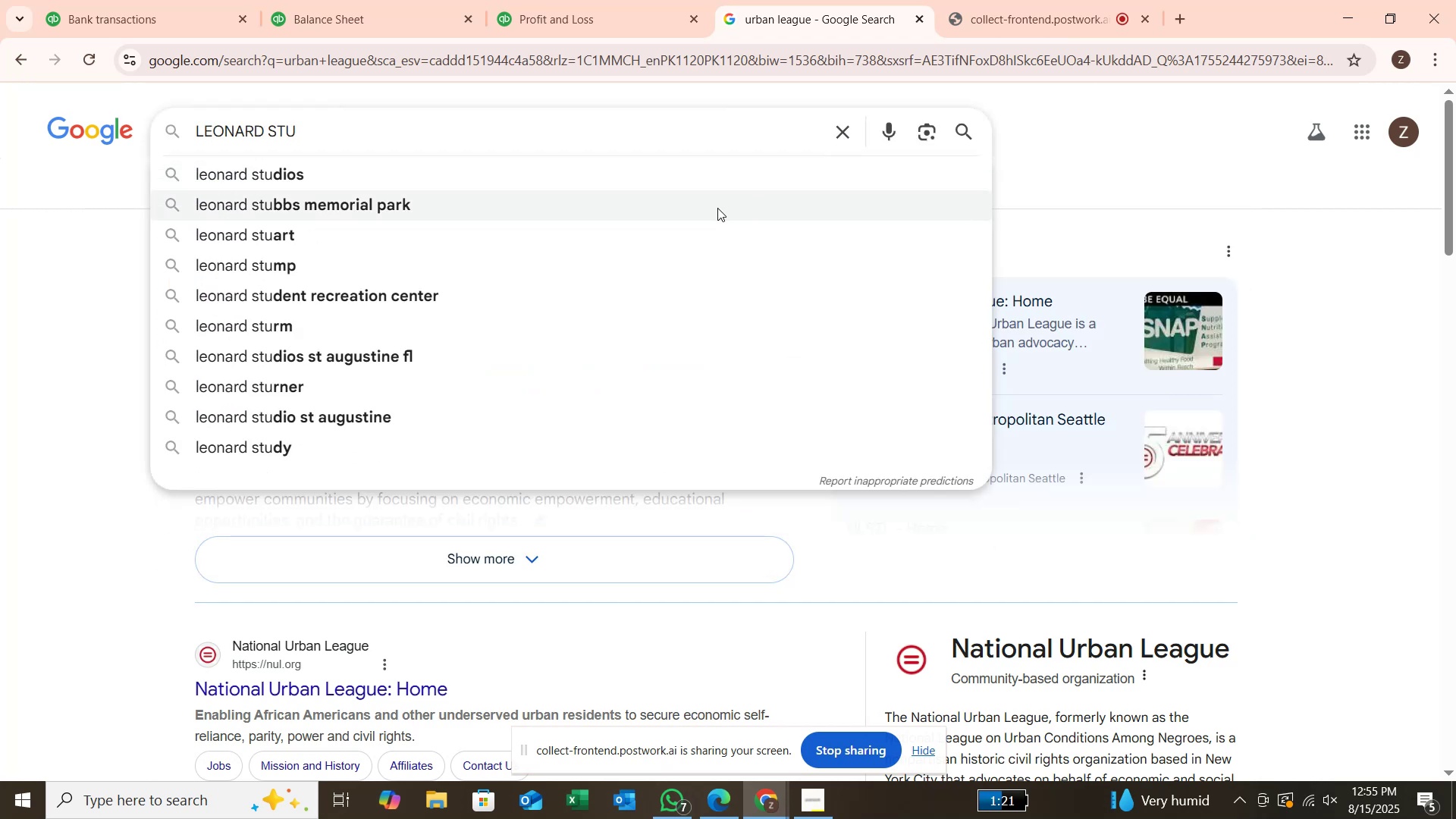 
left_click([673, 171])
 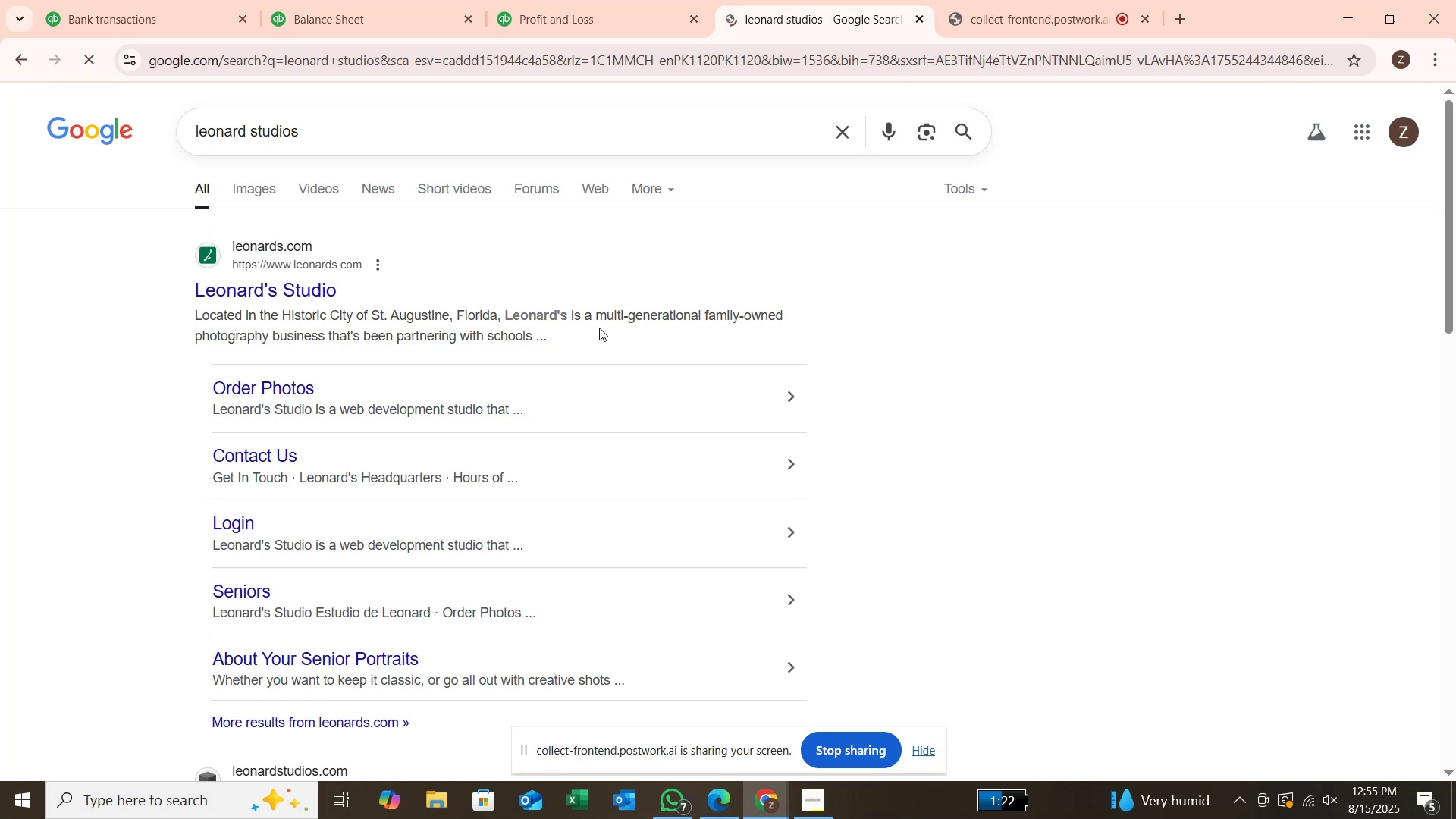 
wait(8.02)
 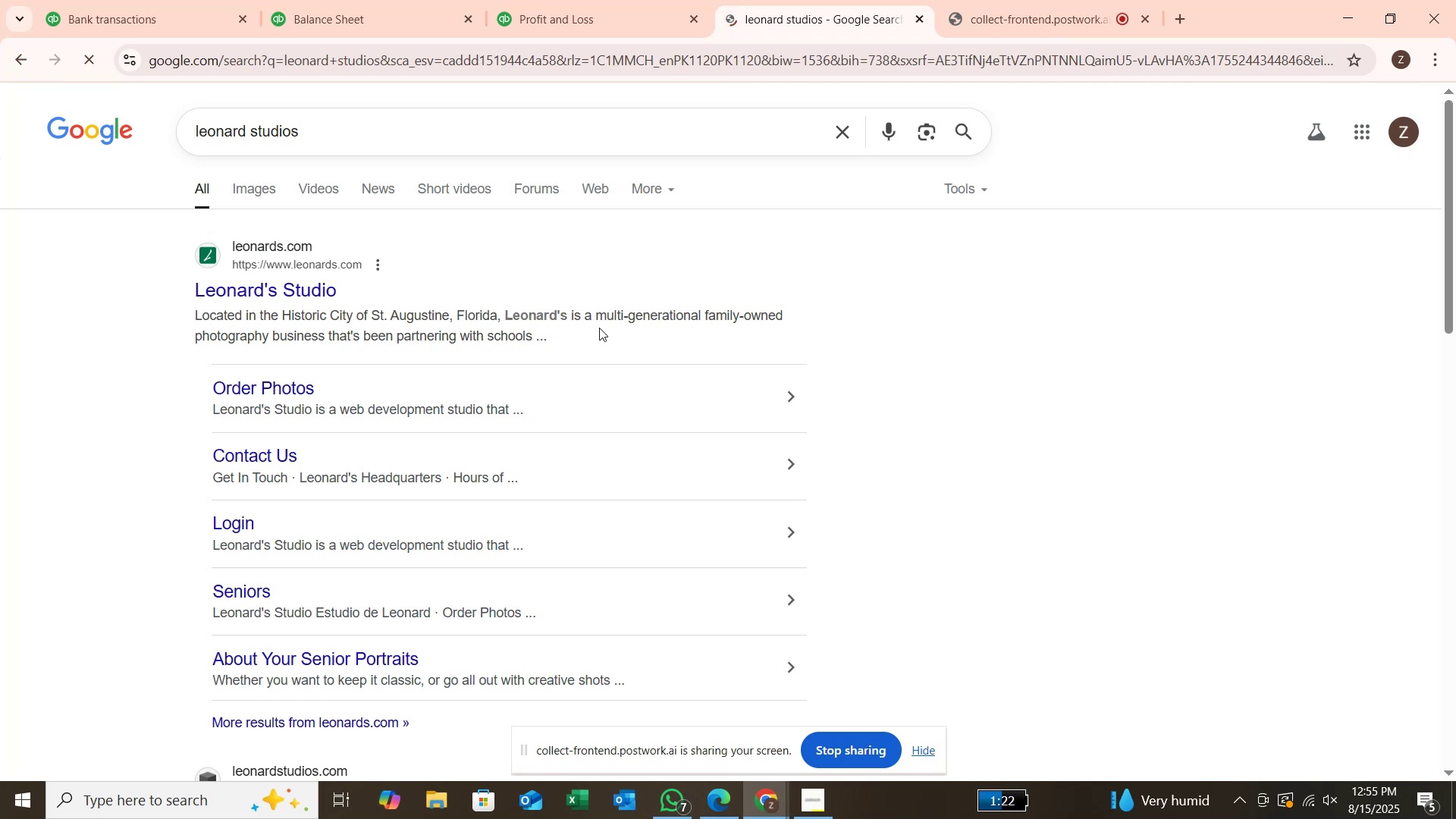 
left_click([212, 11])
 